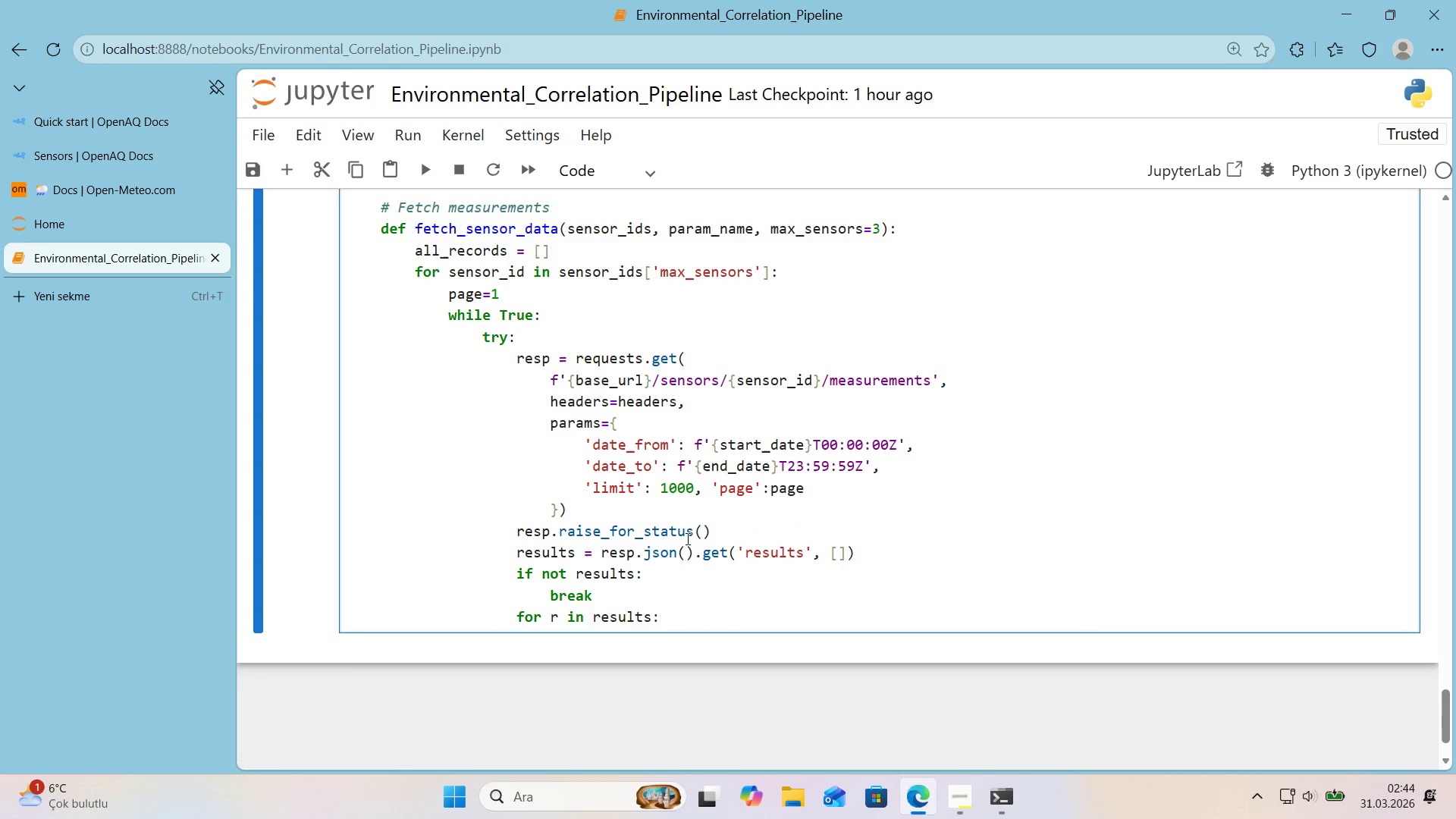 
key(Enter)
 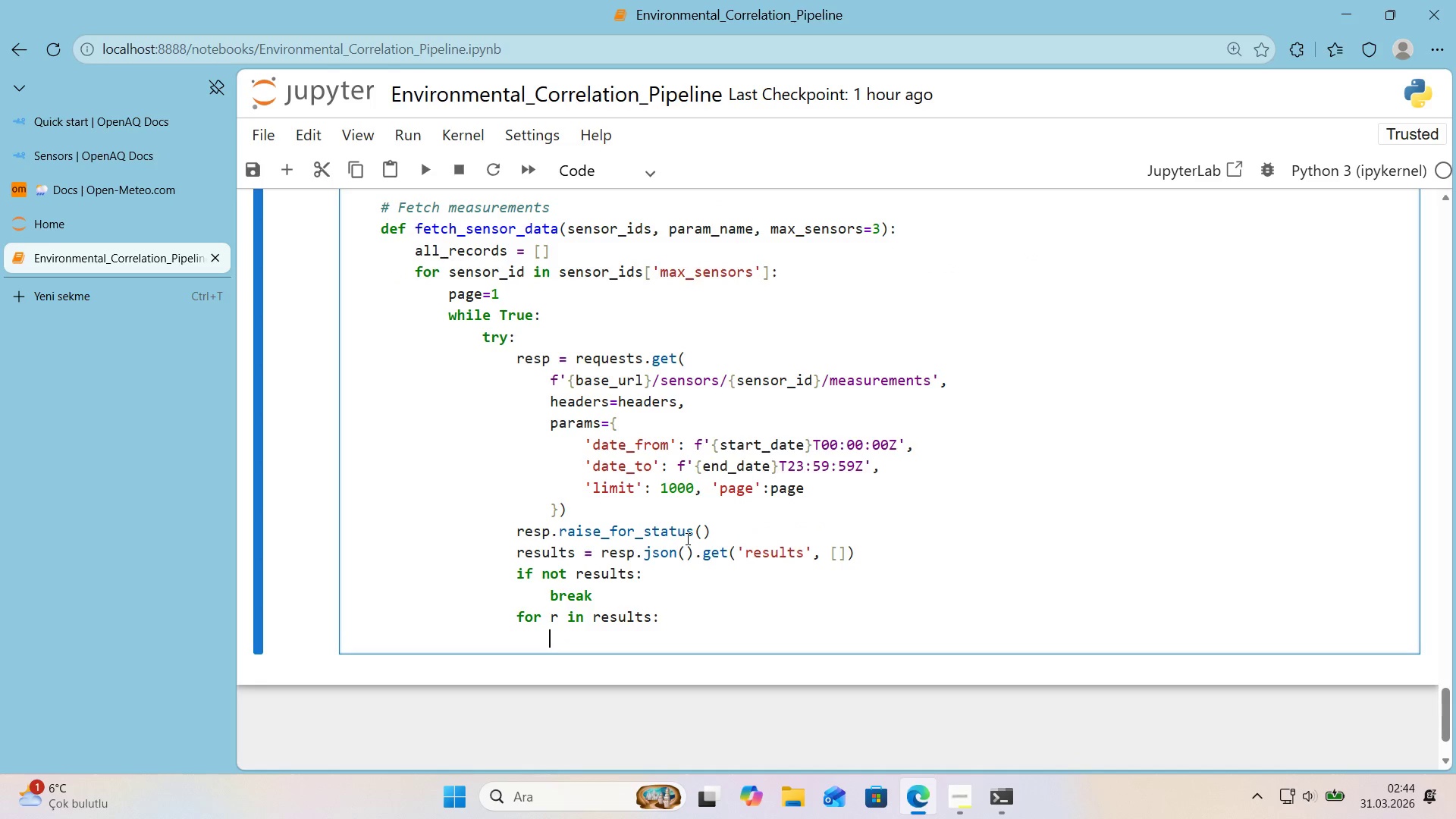 
type(dt ) r.get*()
 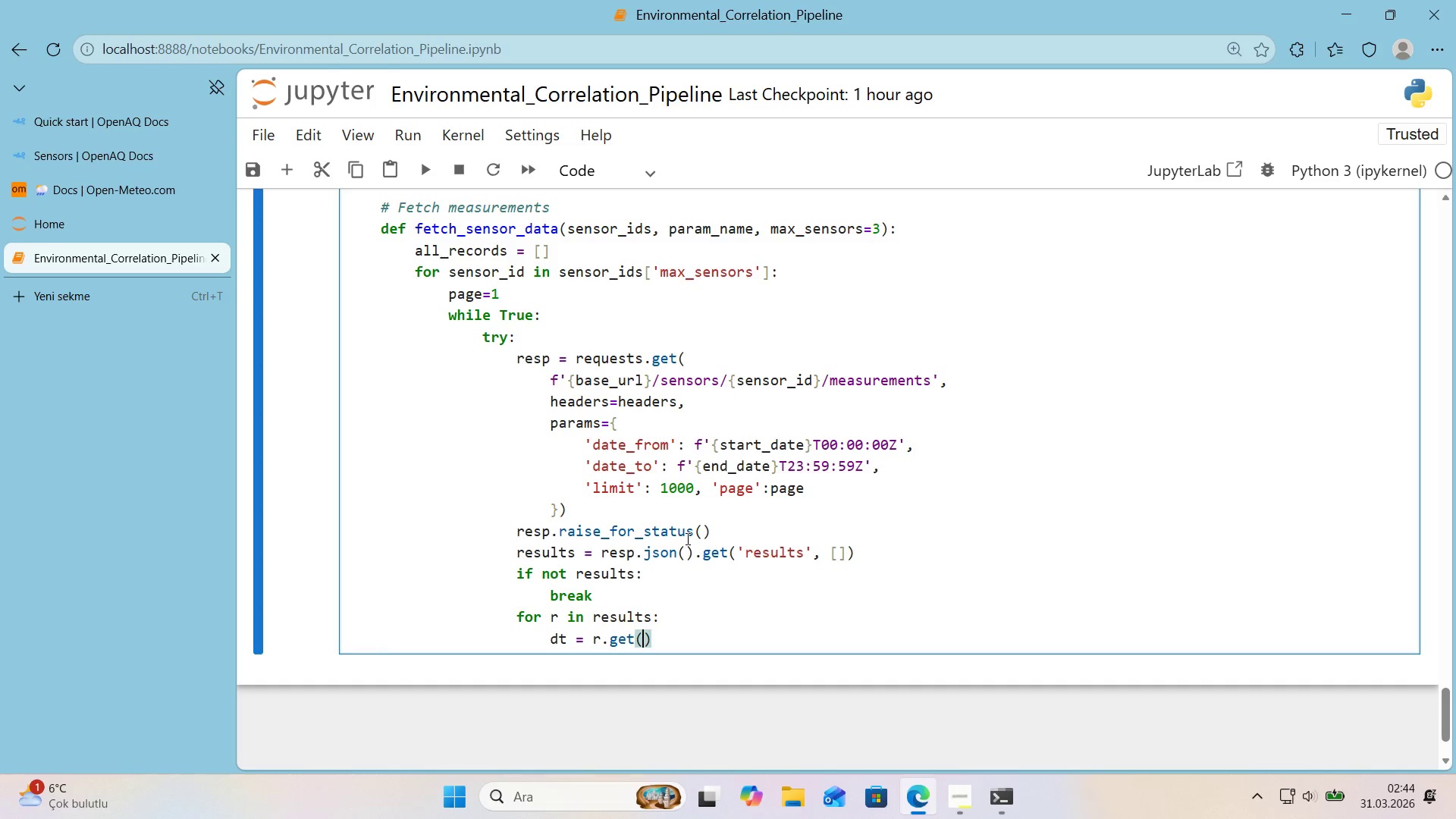 
 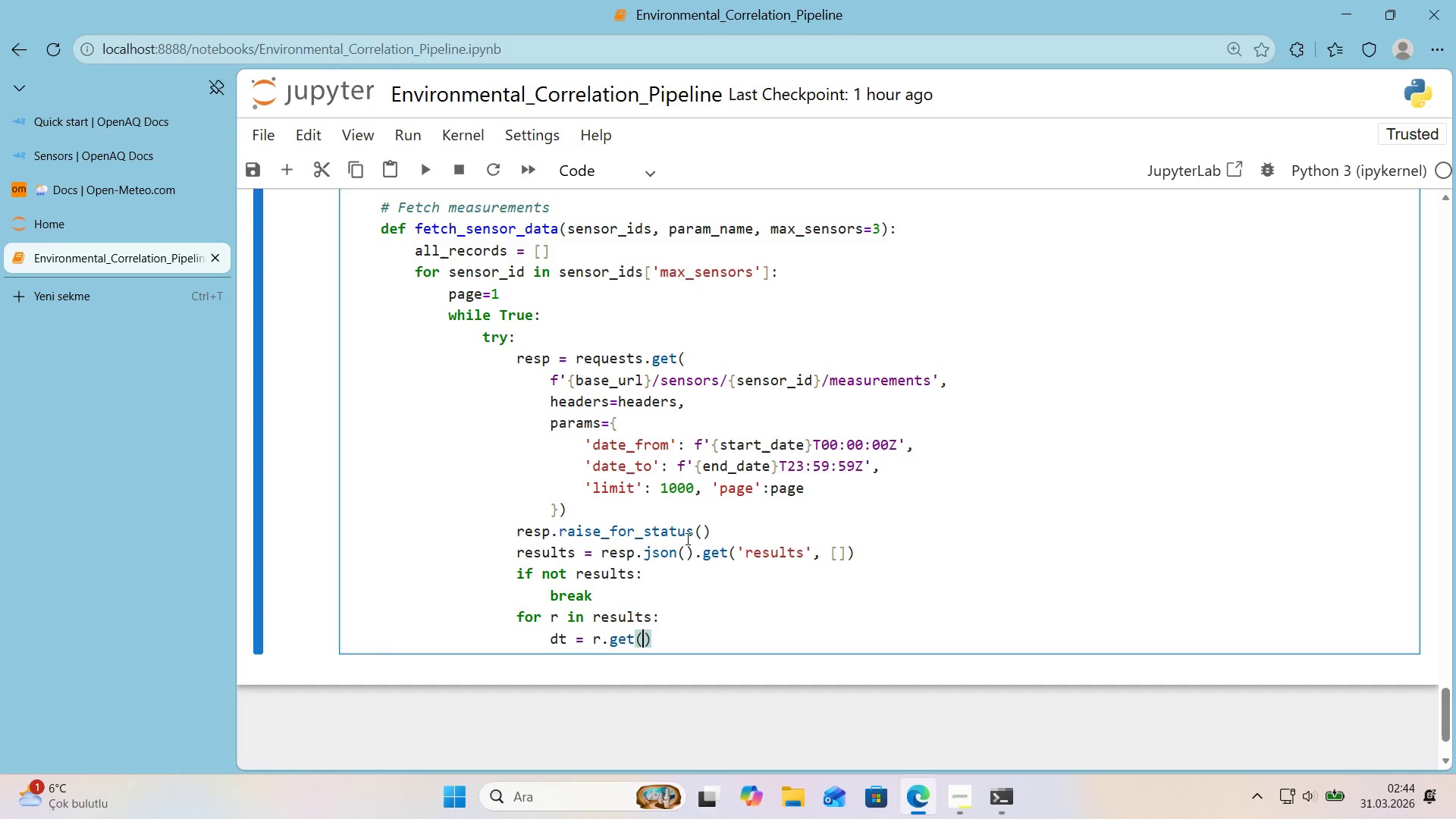 
key(ArrowLeft)
 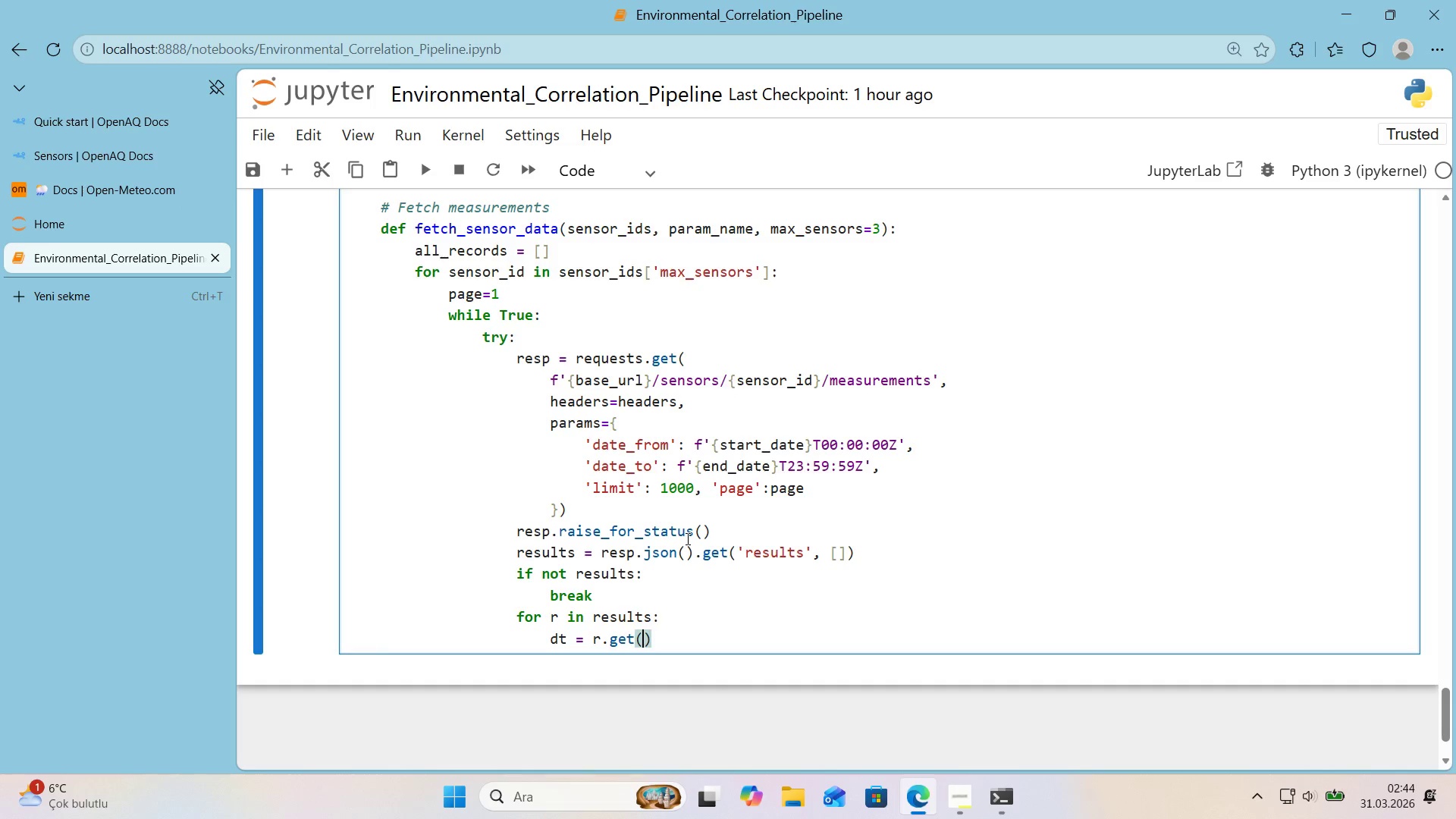 
type(@@)
 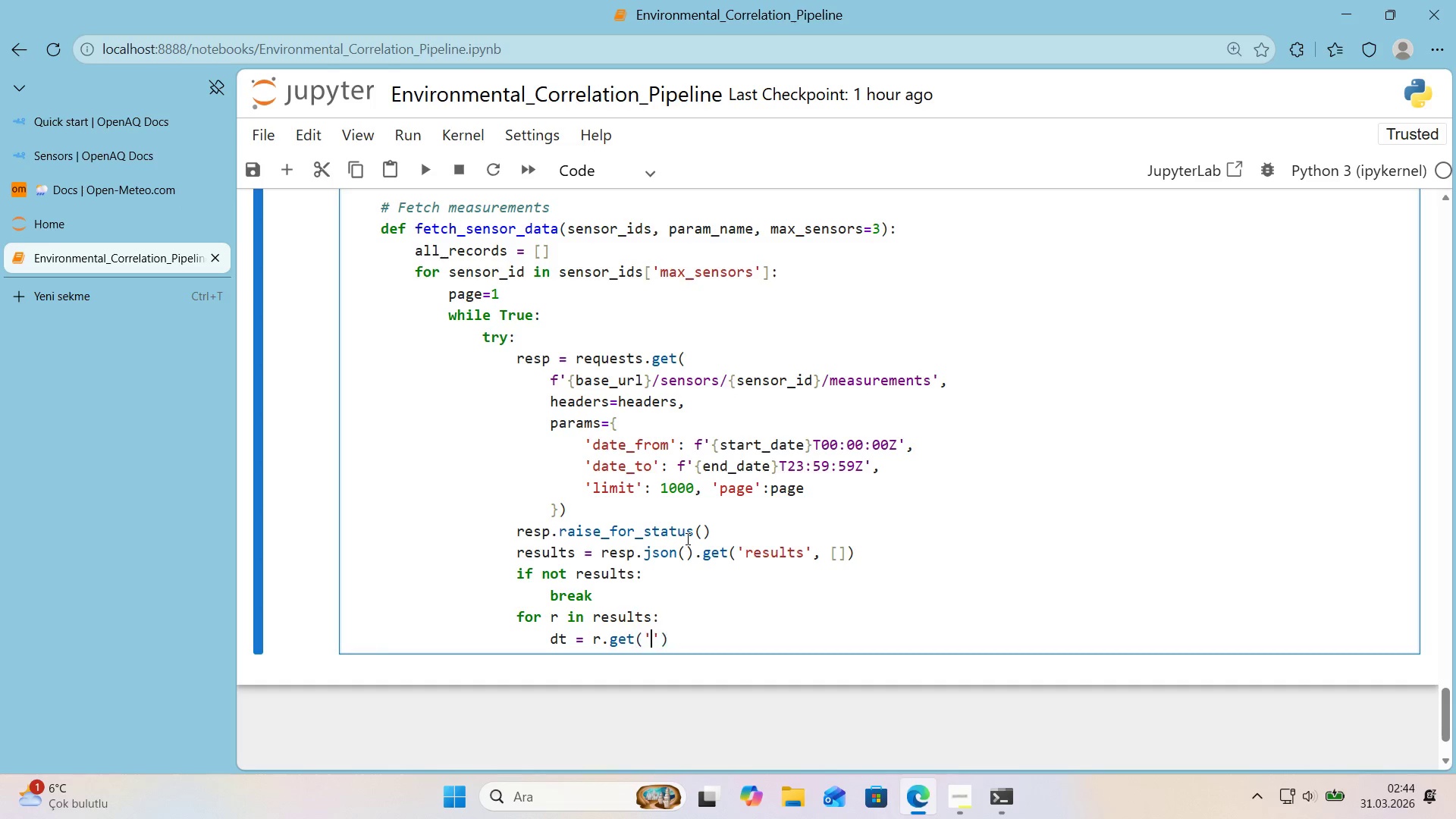 
key(ArrowLeft)
 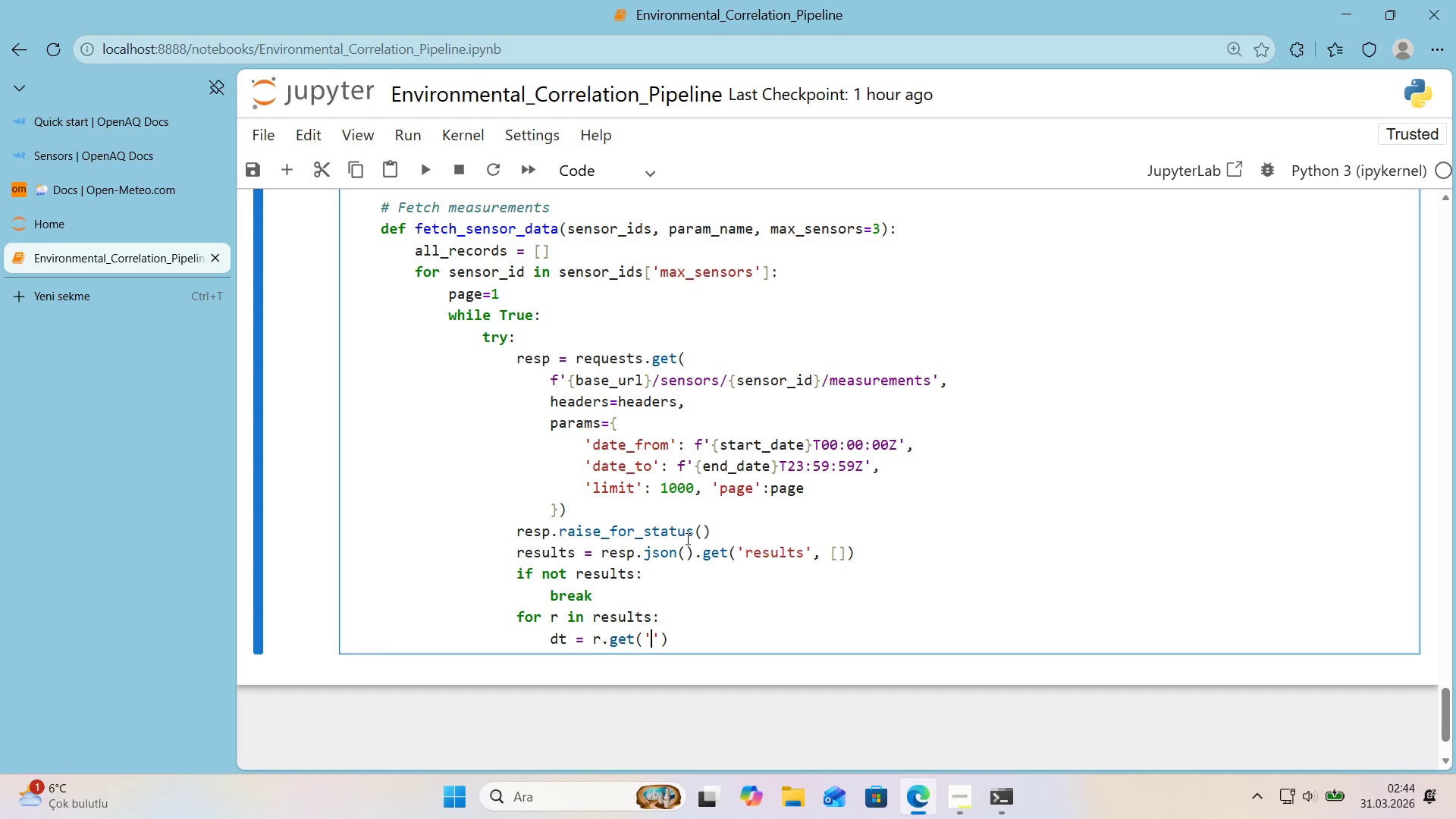 
type(per'od)
 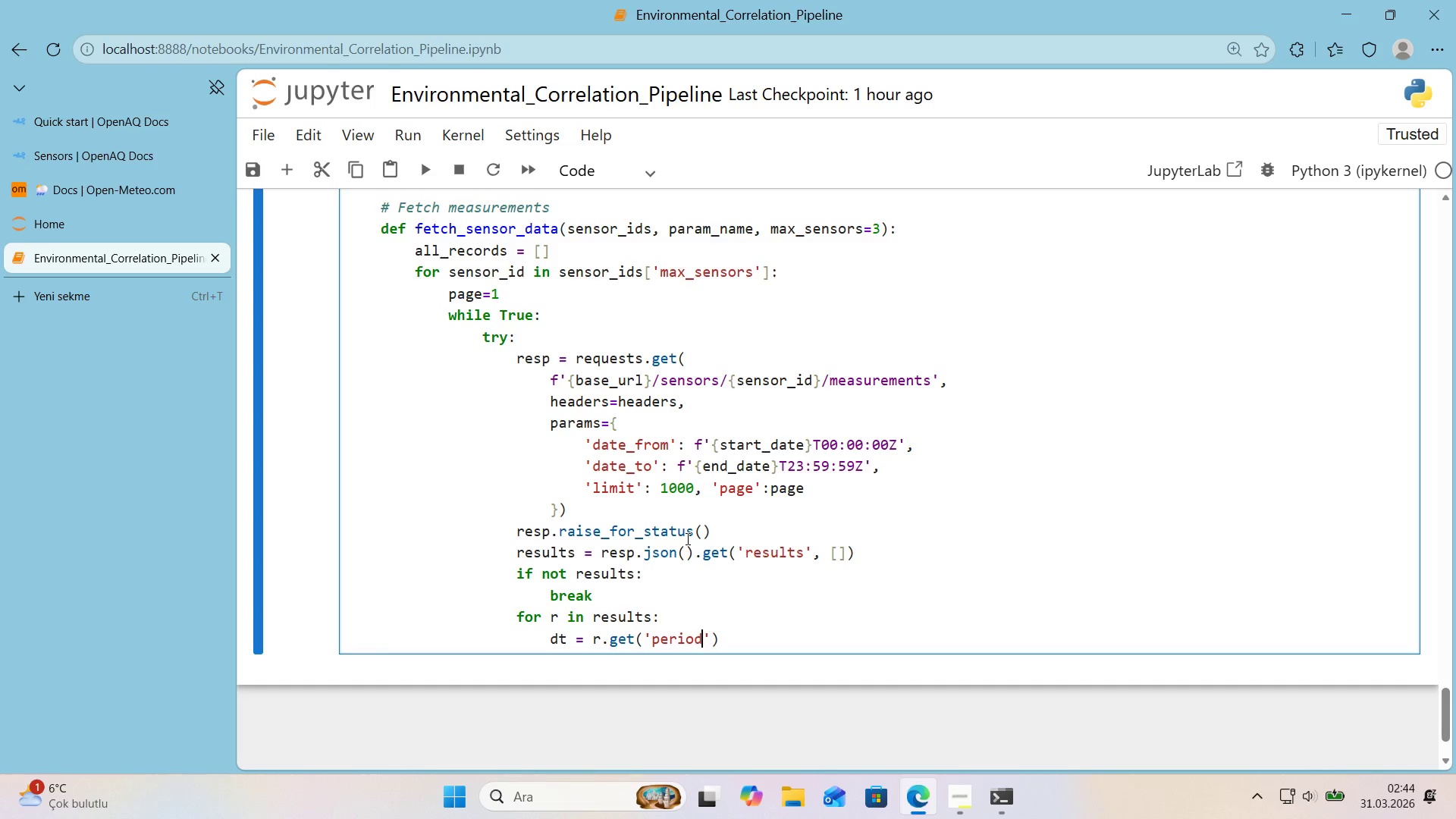 
key(ArrowRight)
 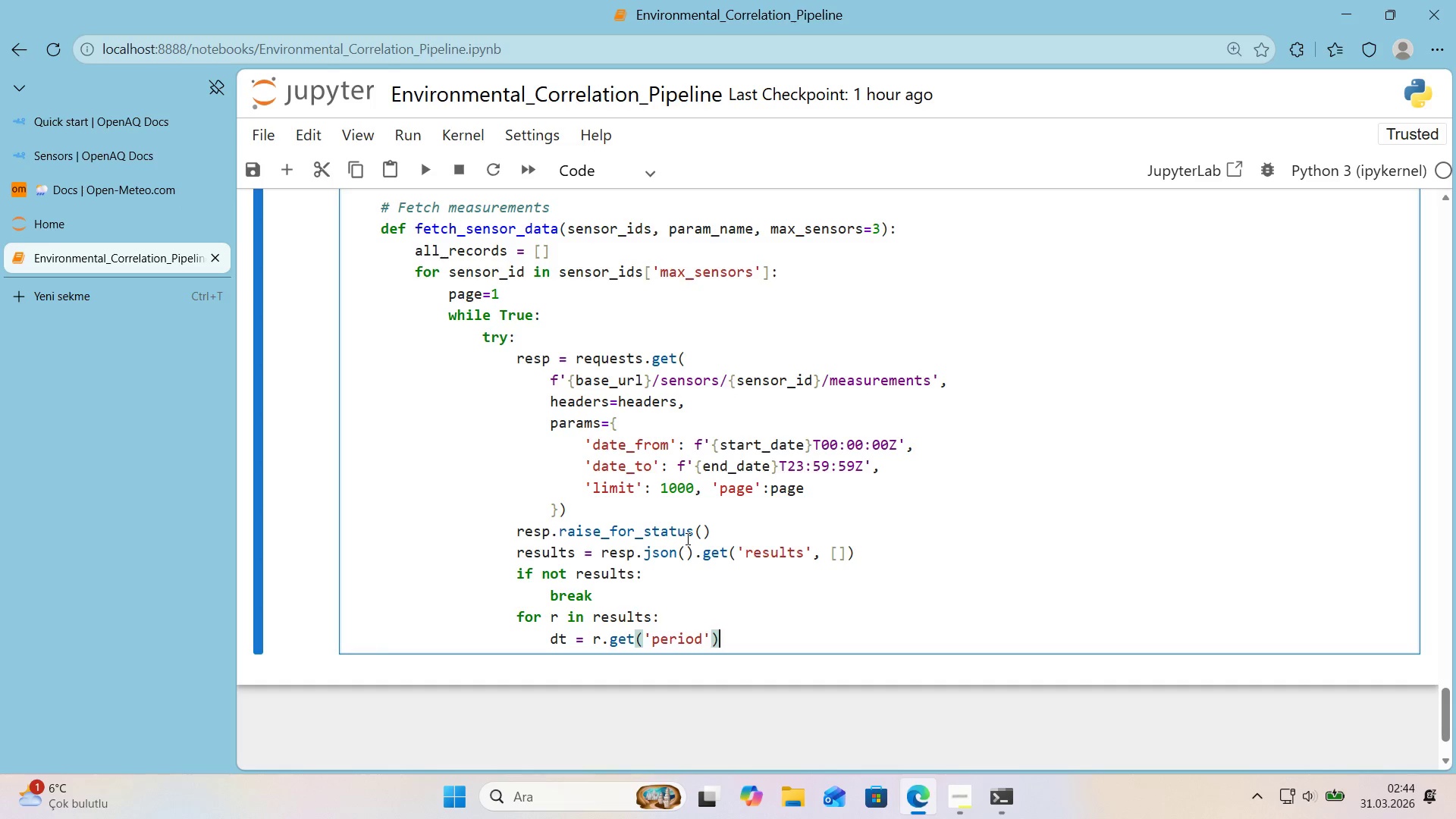 
key(ArrowRight)
 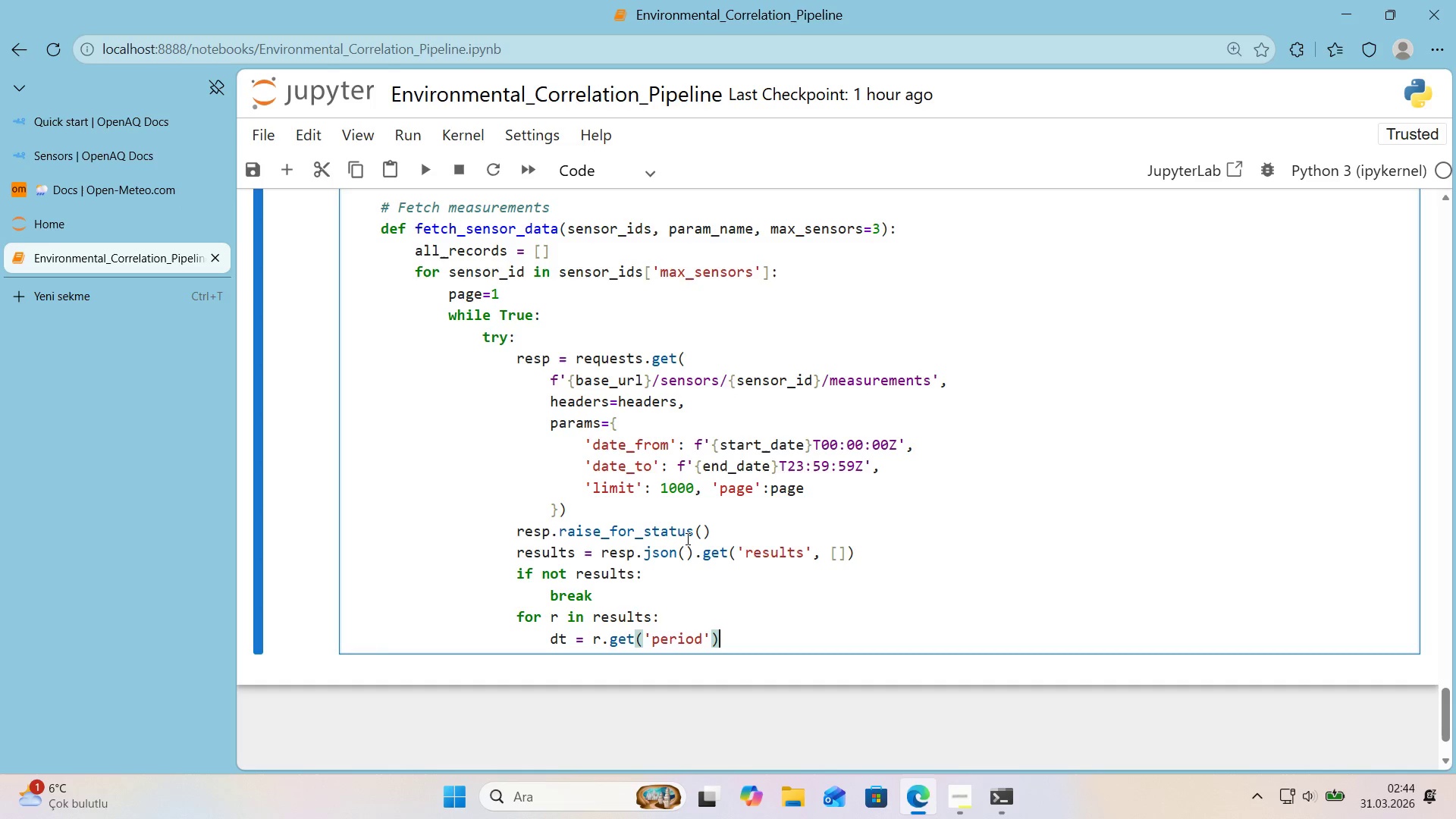 
key(ArrowLeft)
 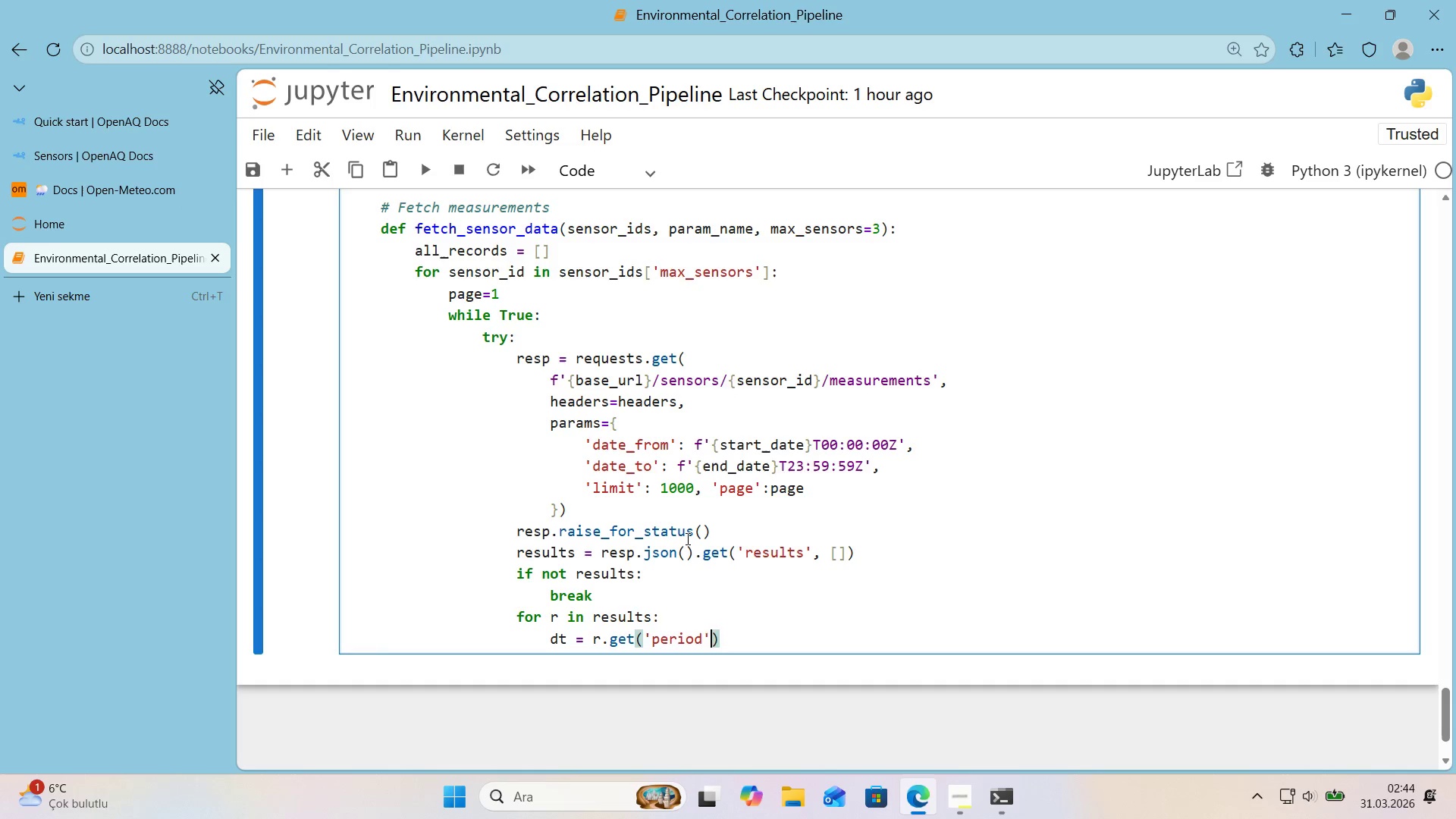 
key(Comma)
 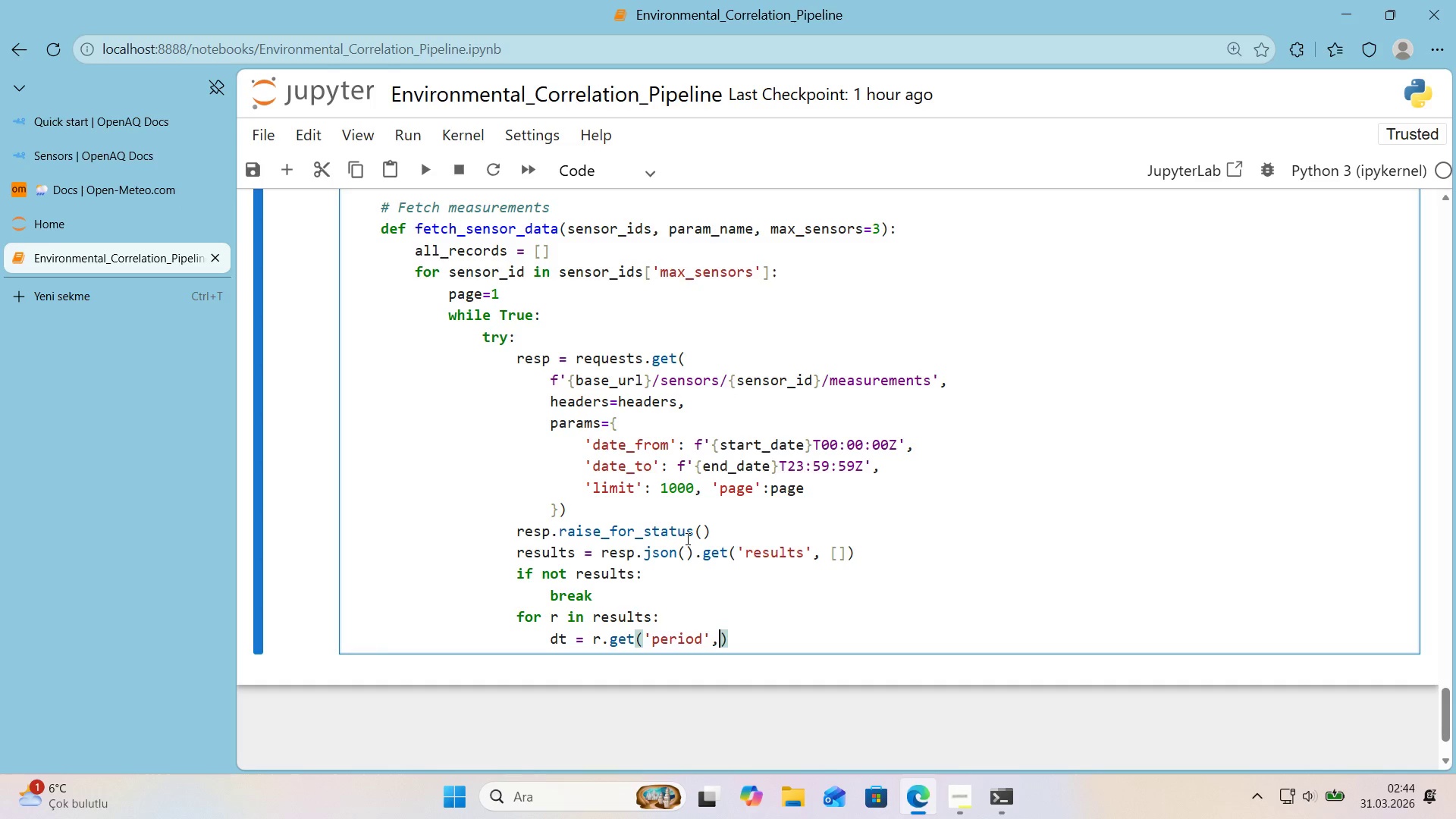 
key(Space)
 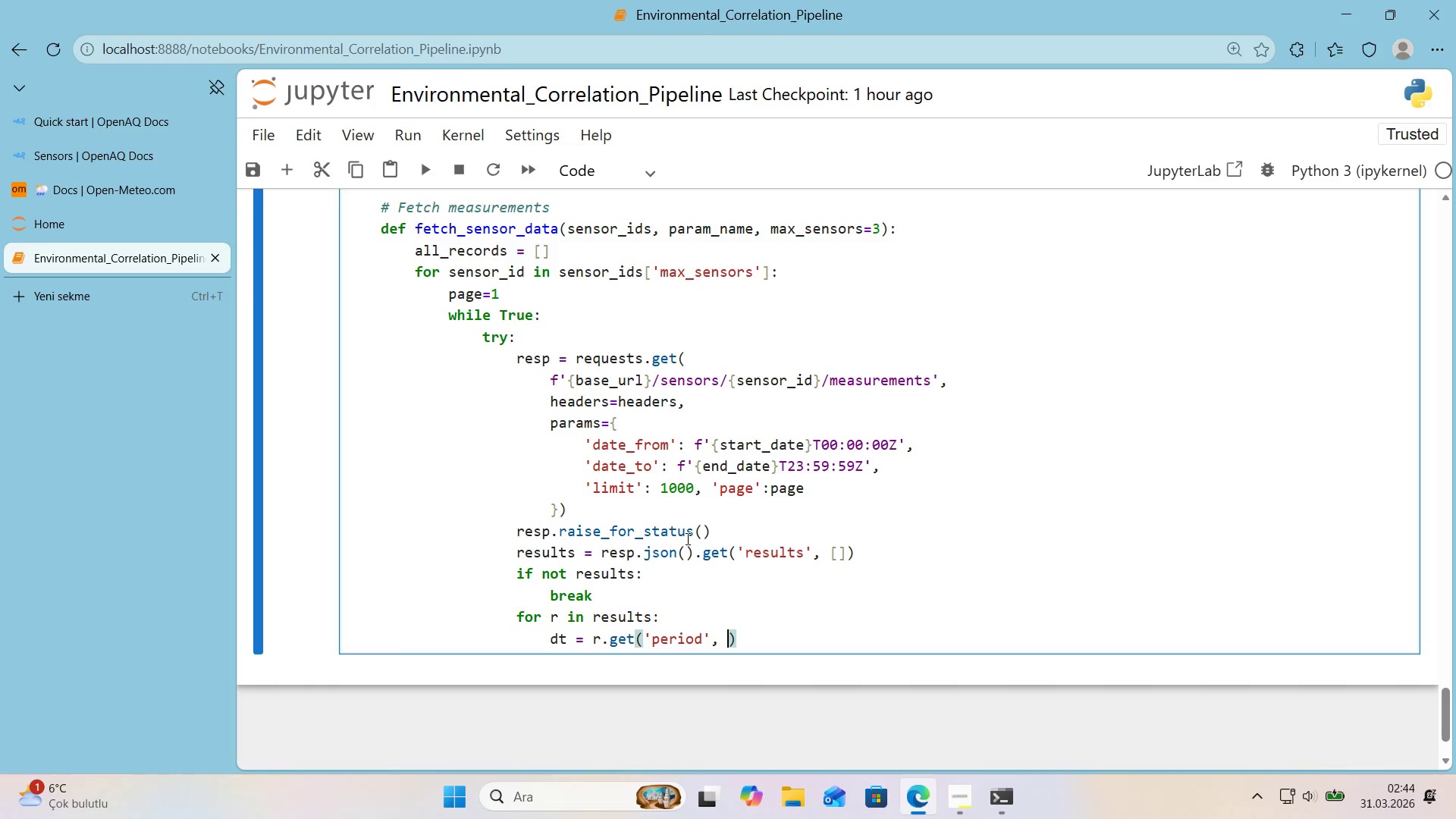 
key(Alt+Control+7)
 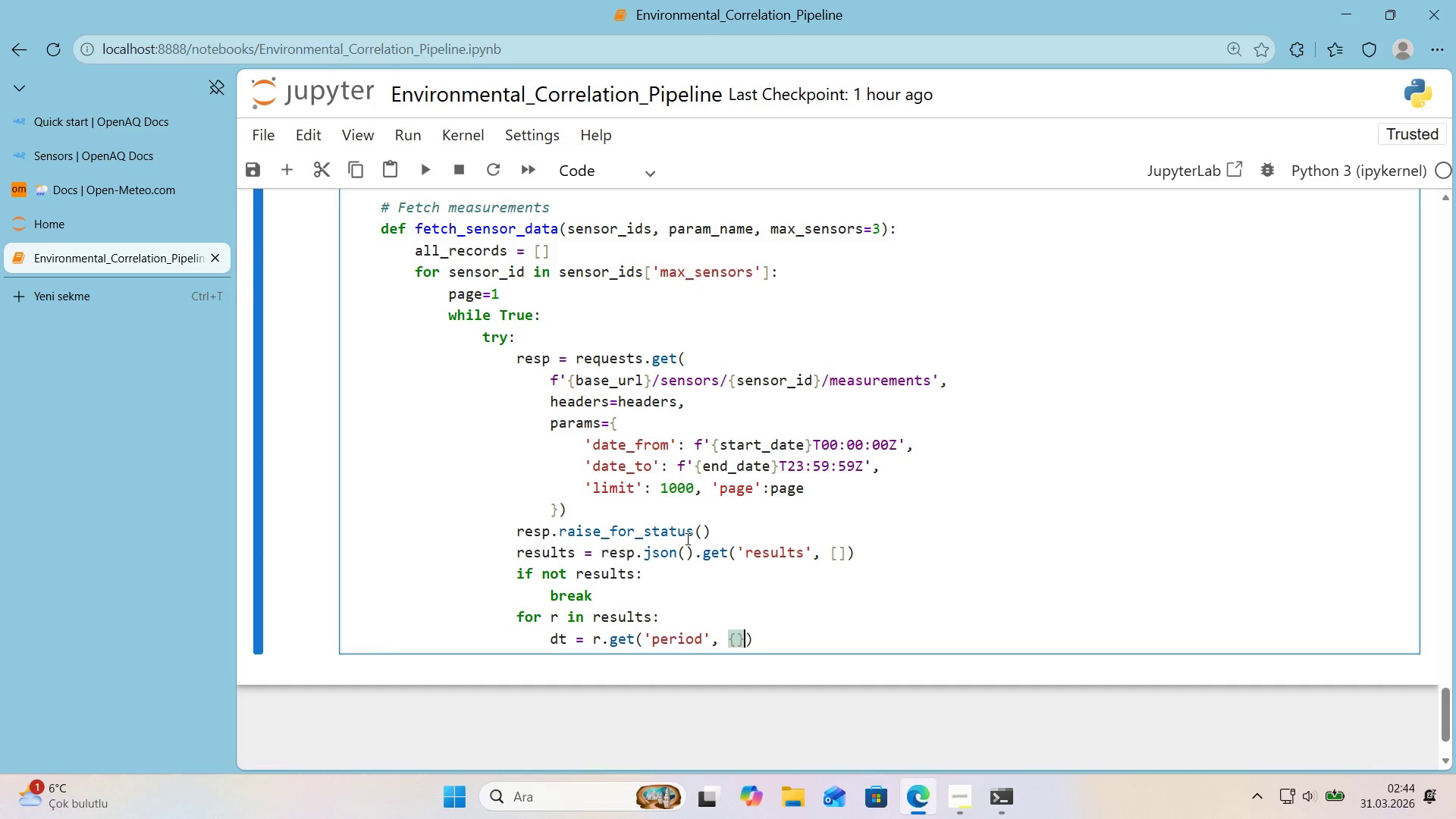 
key(Alt+Control+0)
 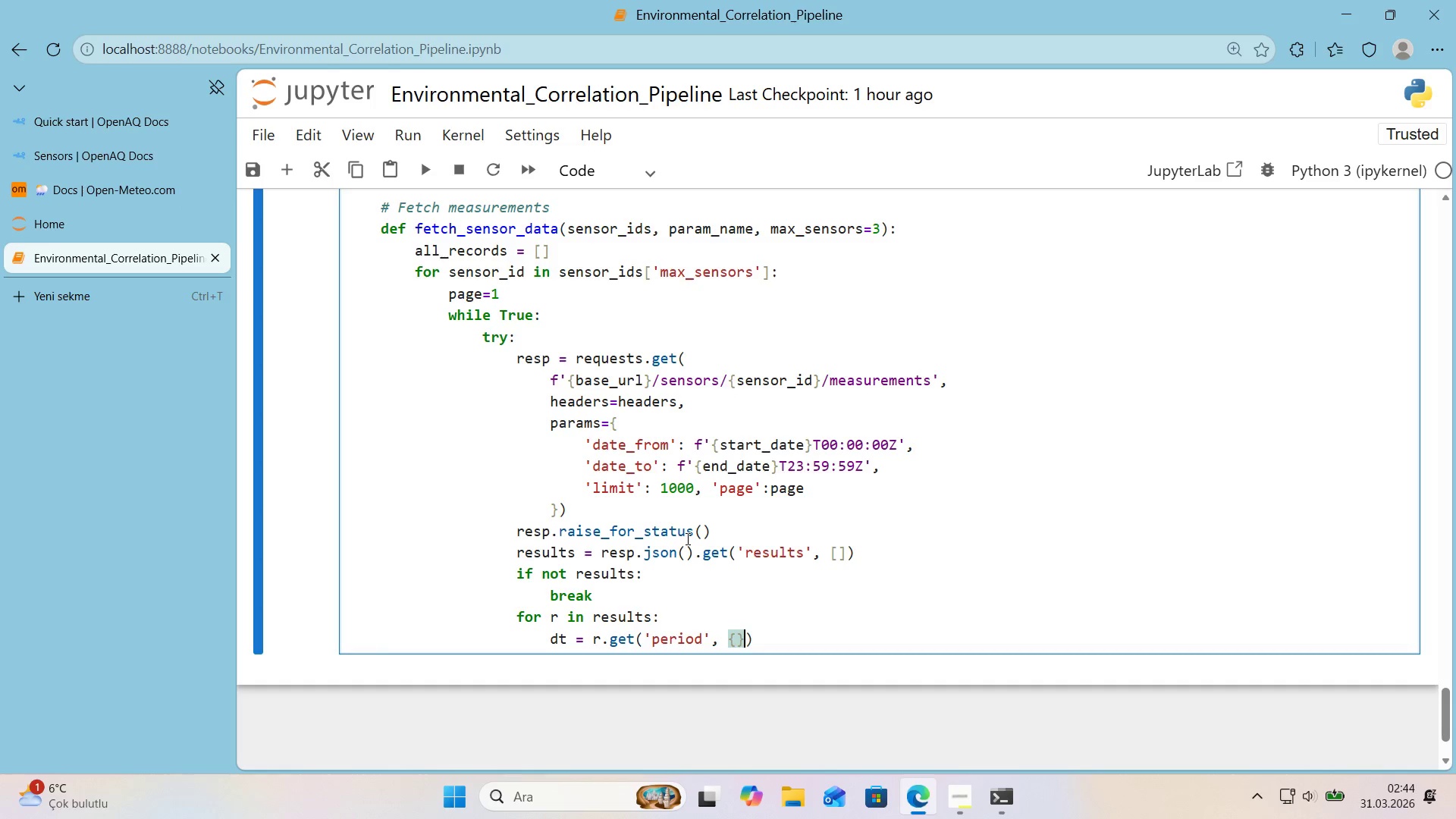 
key(ArrowRight)
 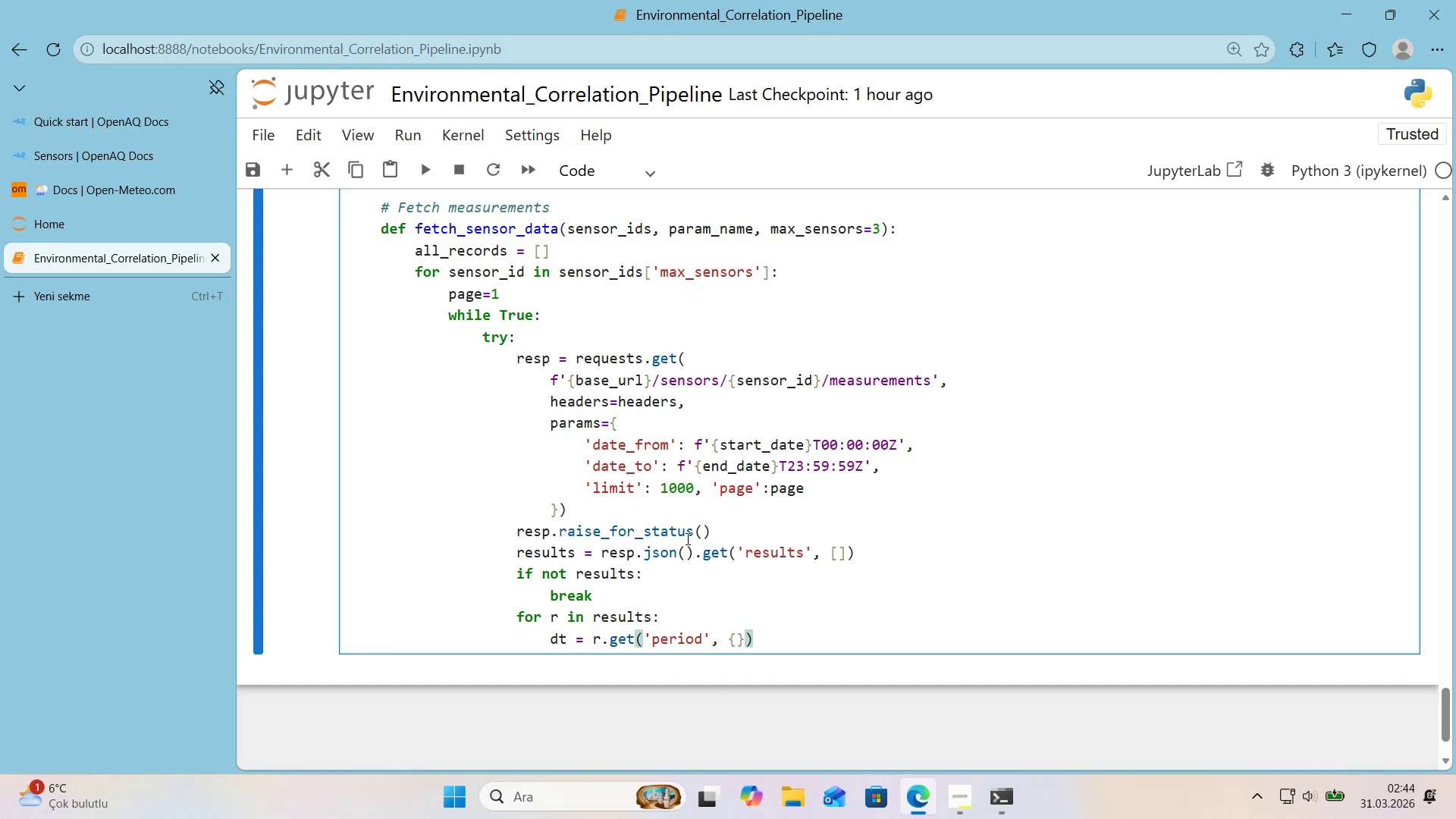 
type(.get*()
 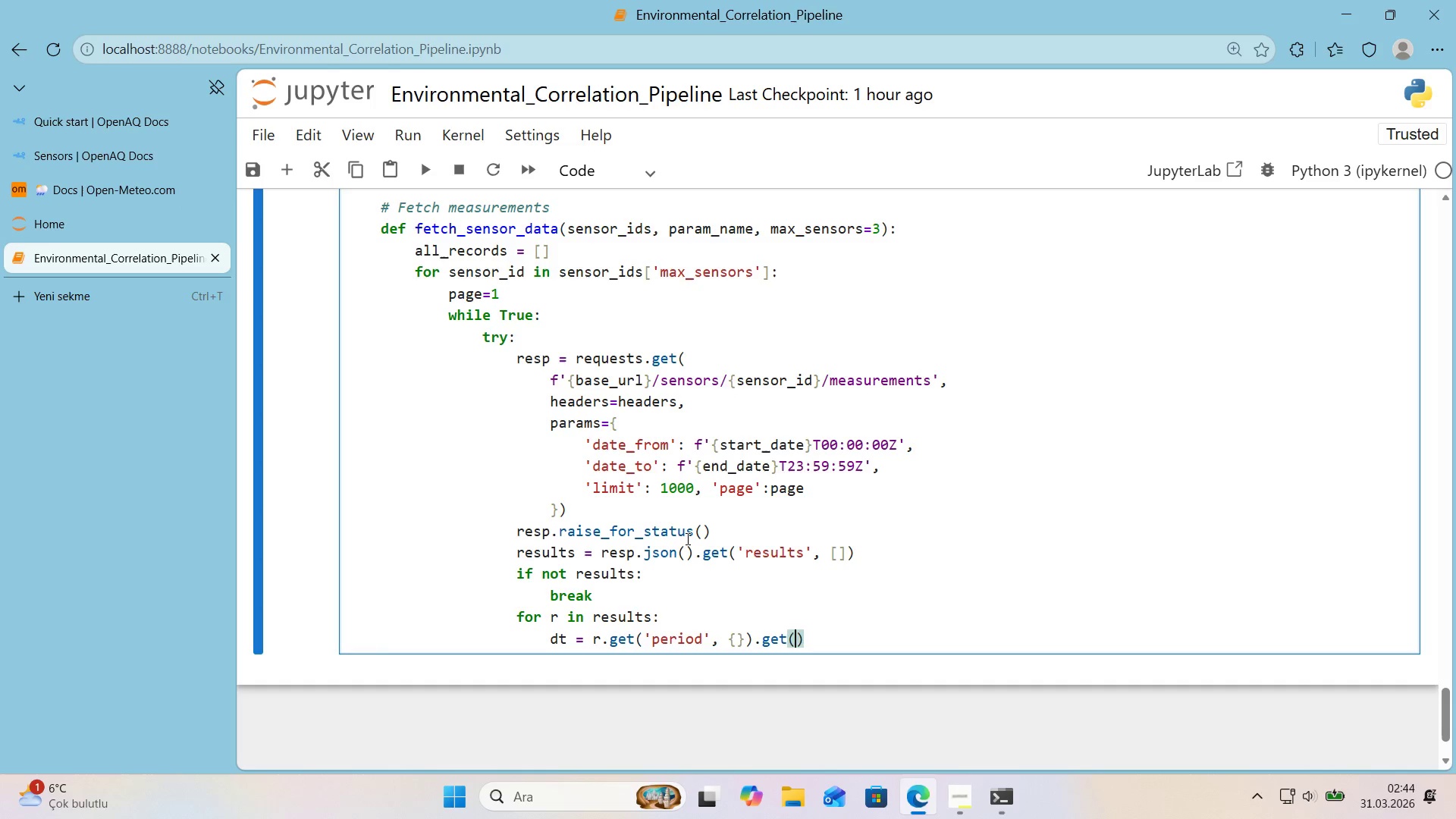 
 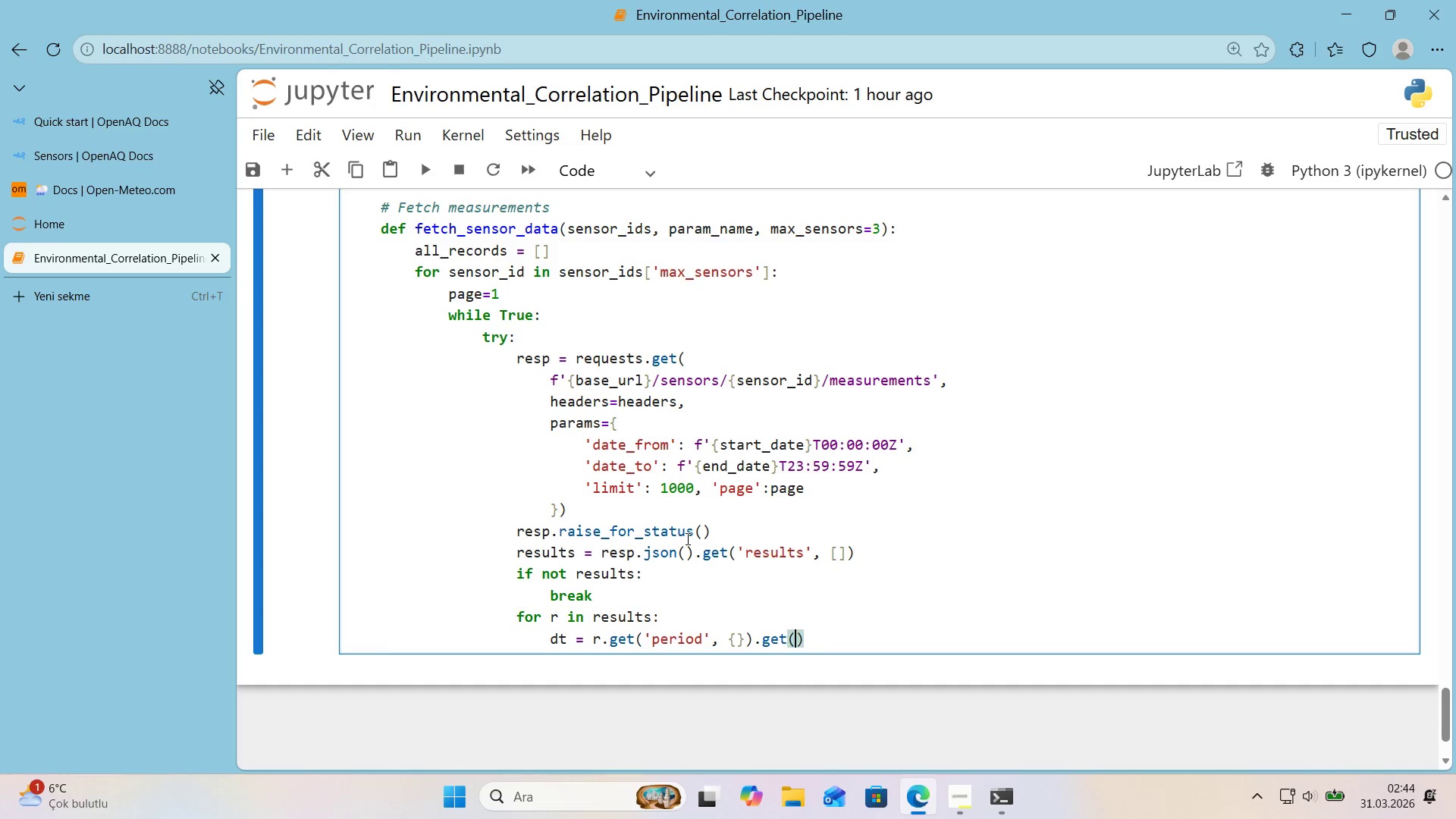 
key(ArrowLeft)
 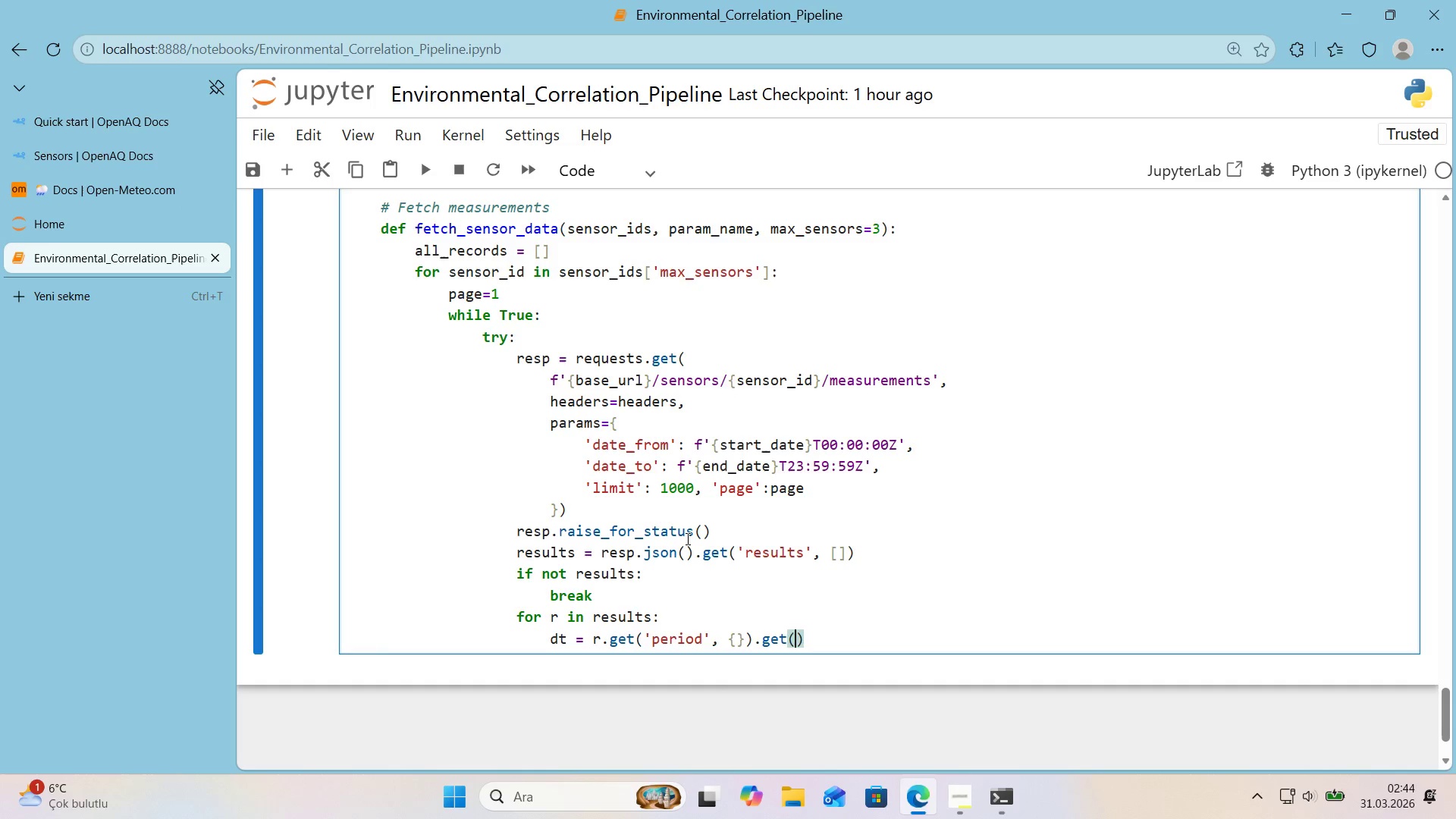 
type(@@)
 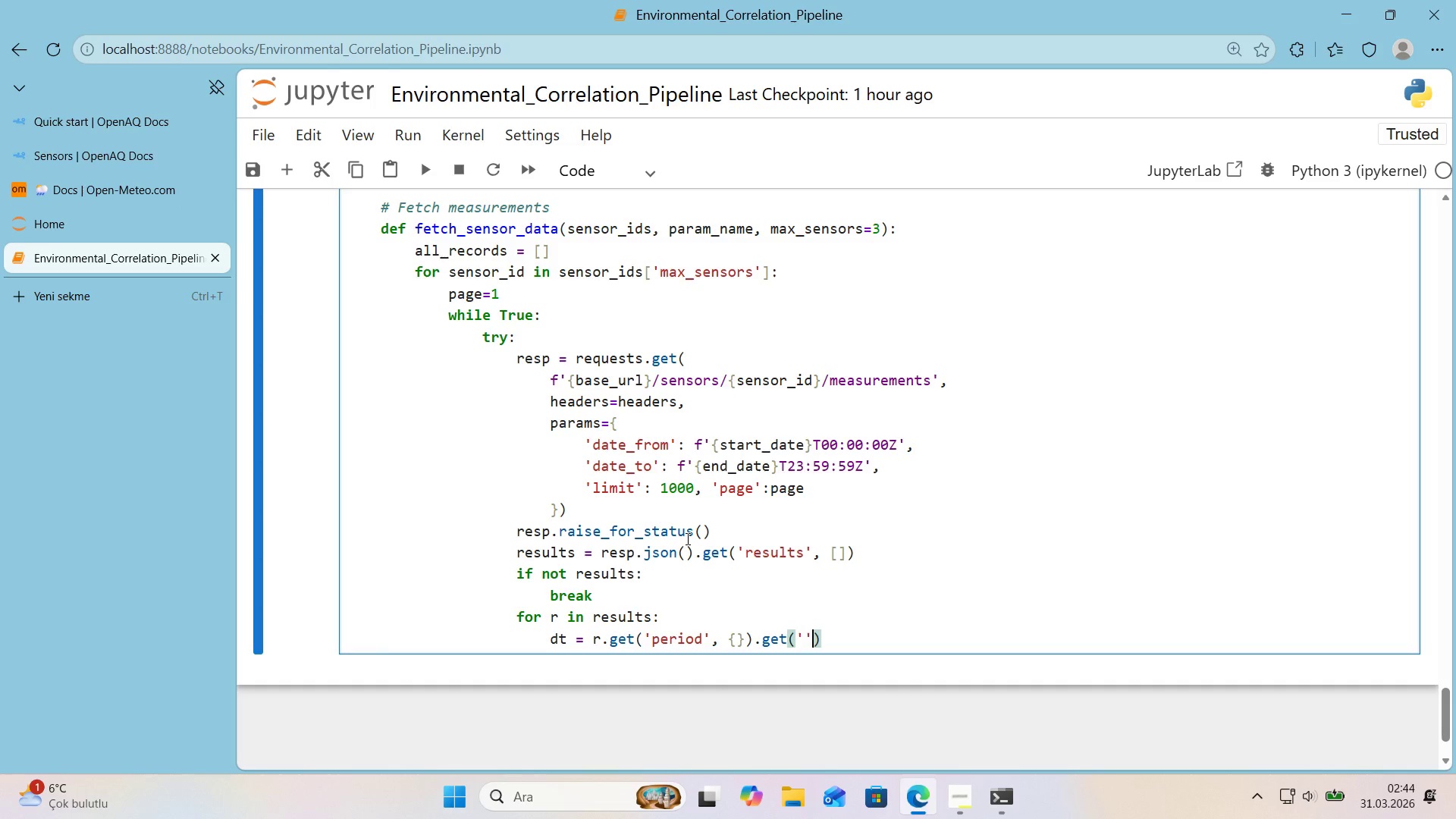 
key(ArrowLeft)
 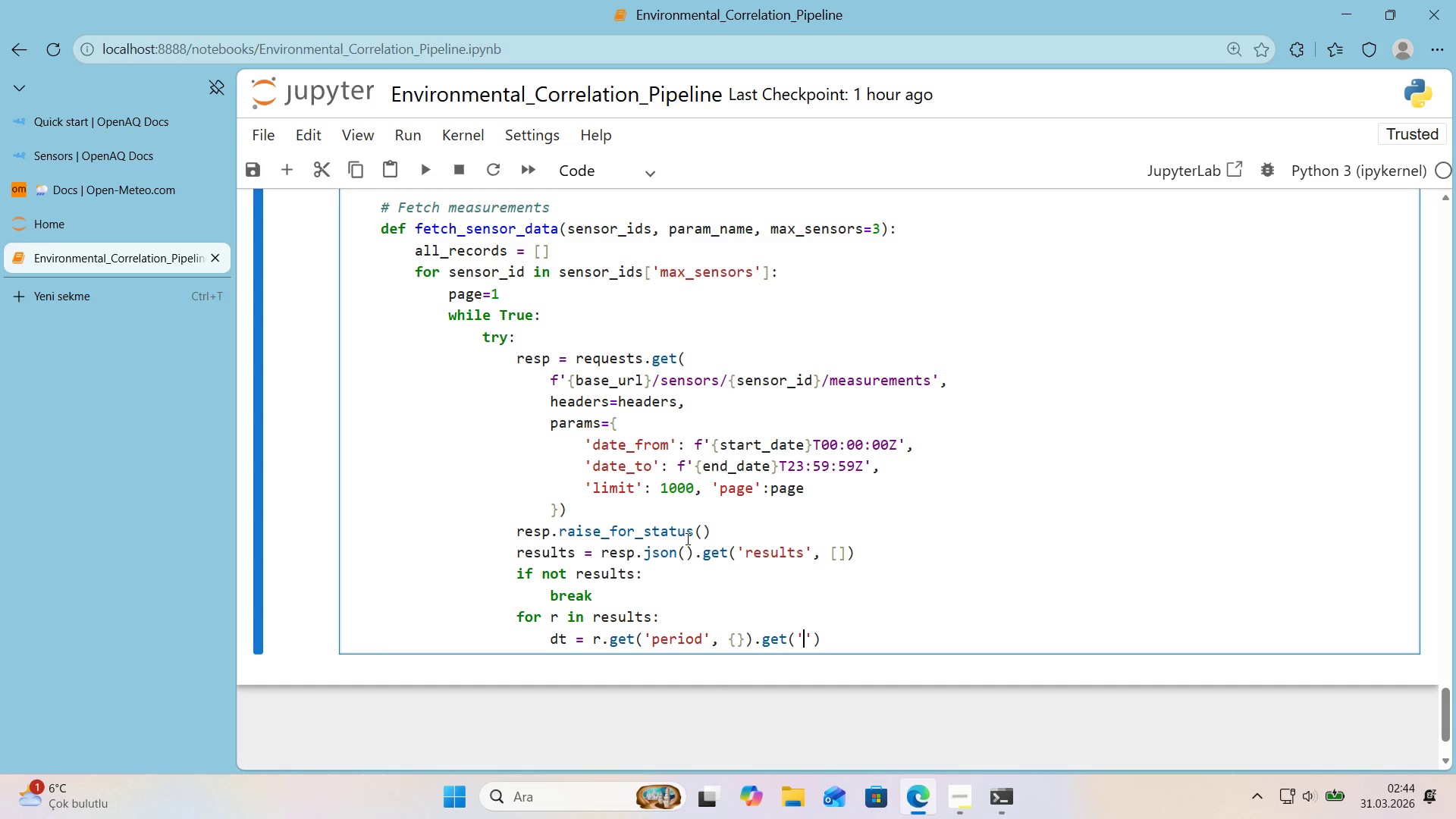 
type(datet'meFROM)
key(Backspace)
key(Backspace)
key(Backspace)
type(rom)
 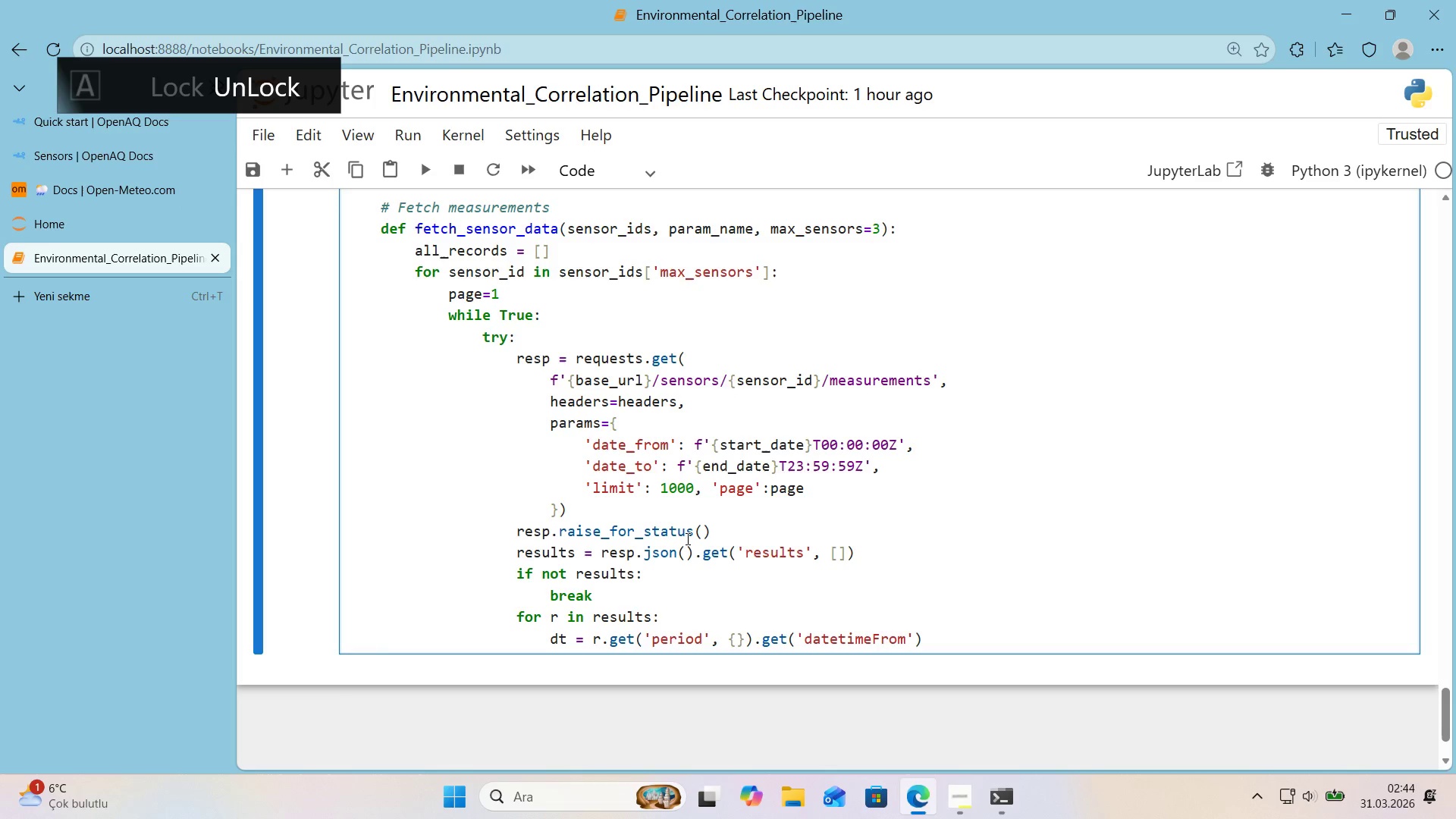 
key(ArrowRight)
 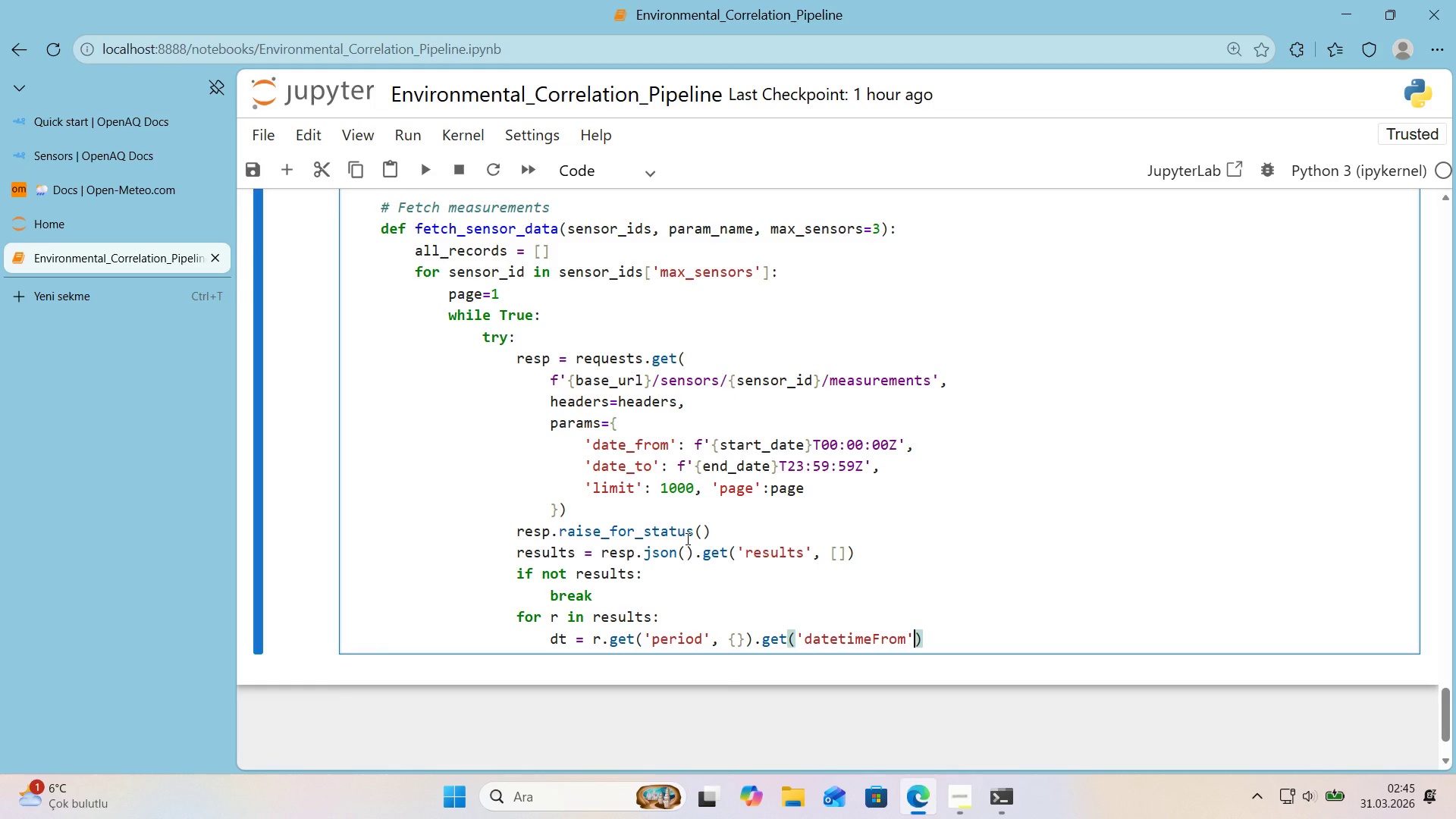 
key(Comma)
 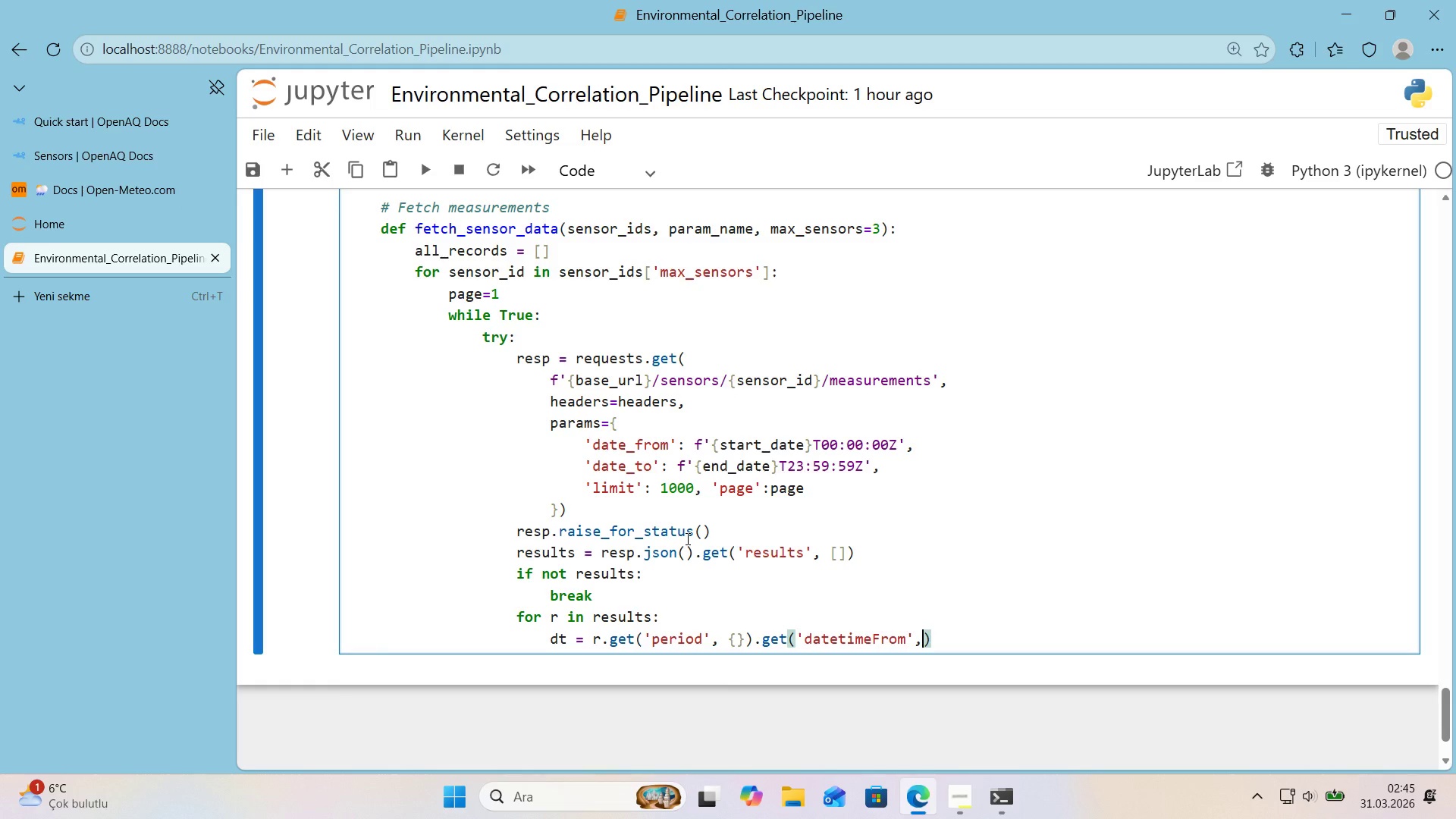 
key(Space)
 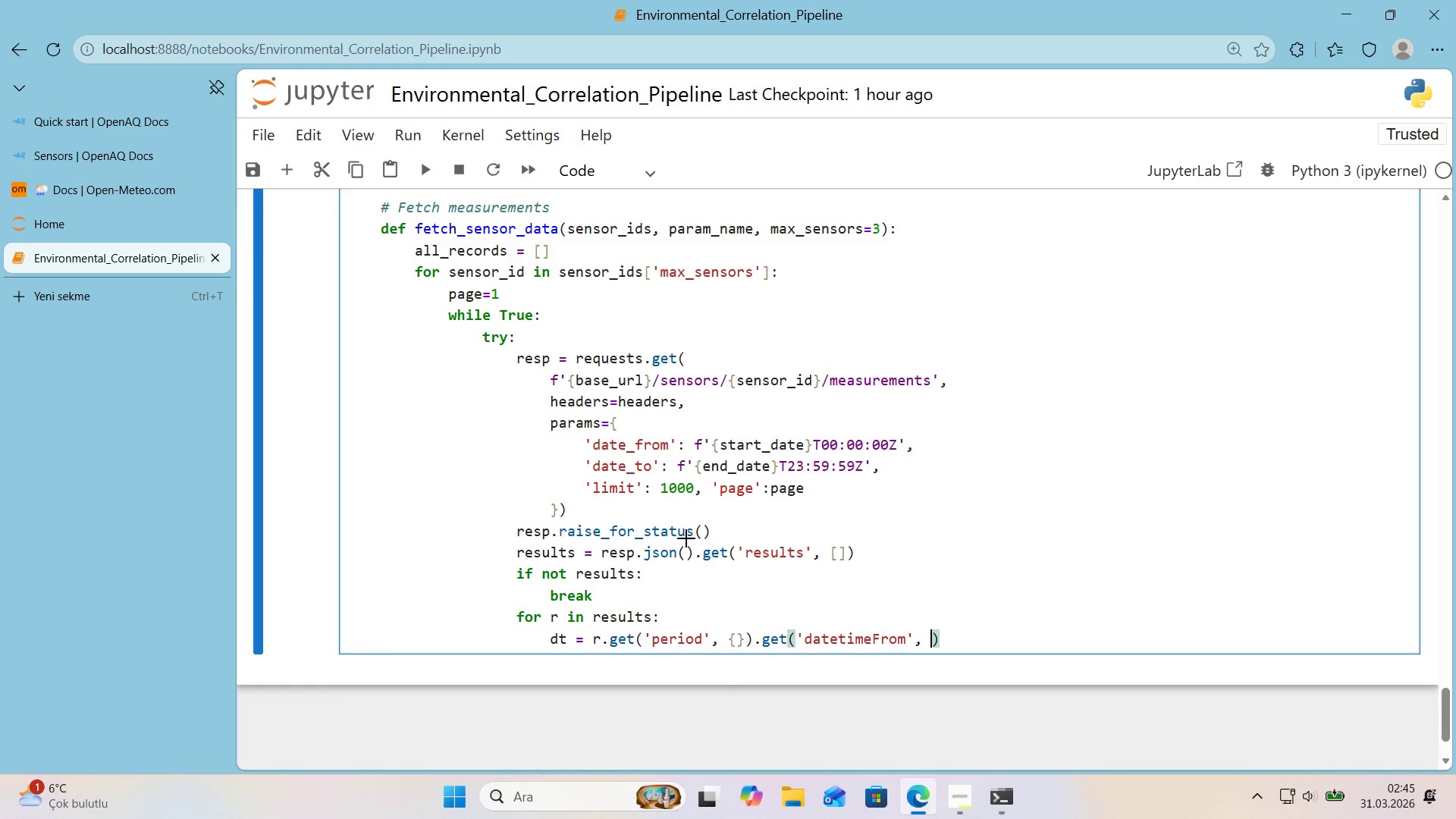 
key(Alt+Control+7)
 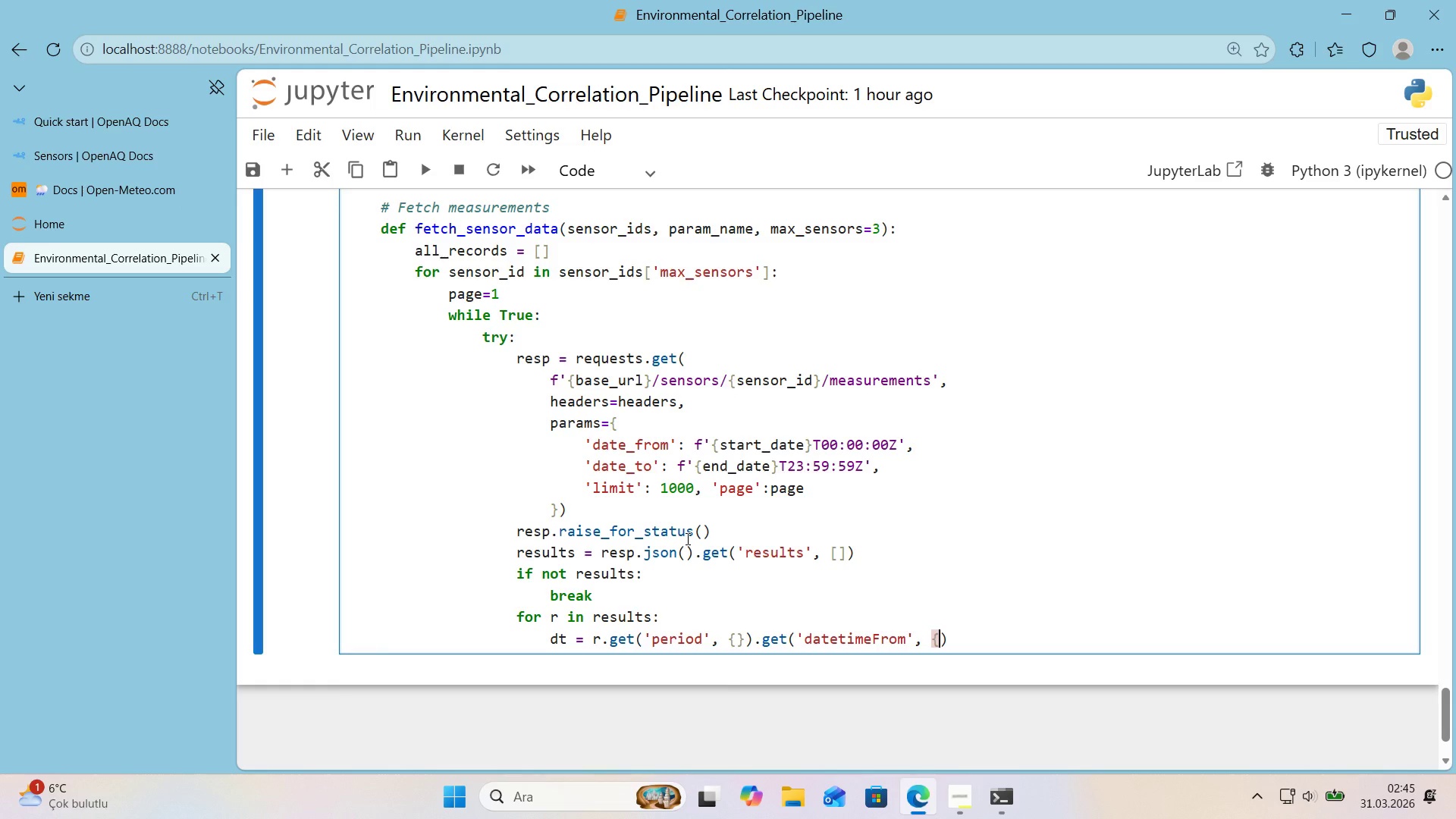 
key(Alt+Control+0)
 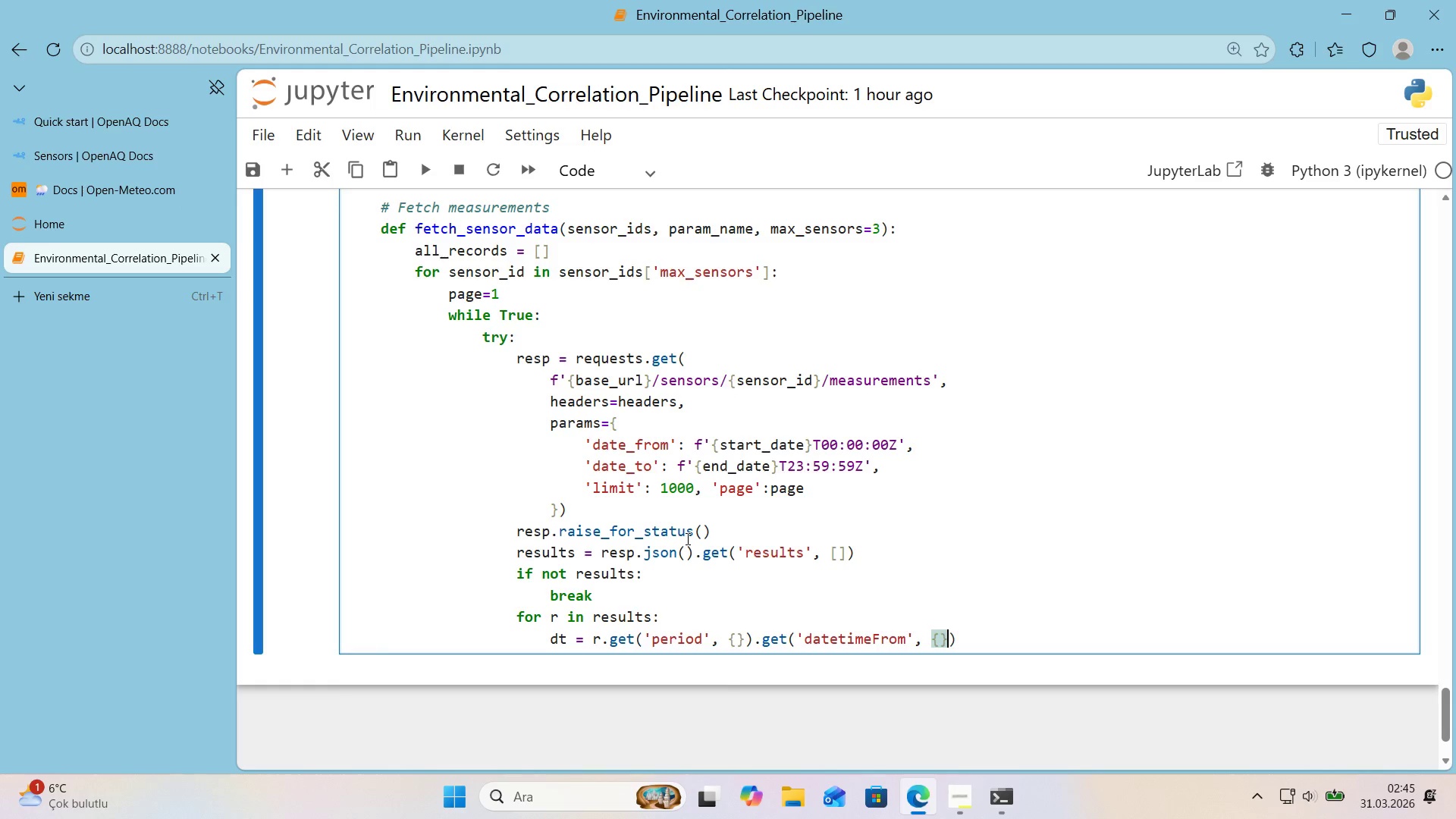 
key(ArrowRight)
 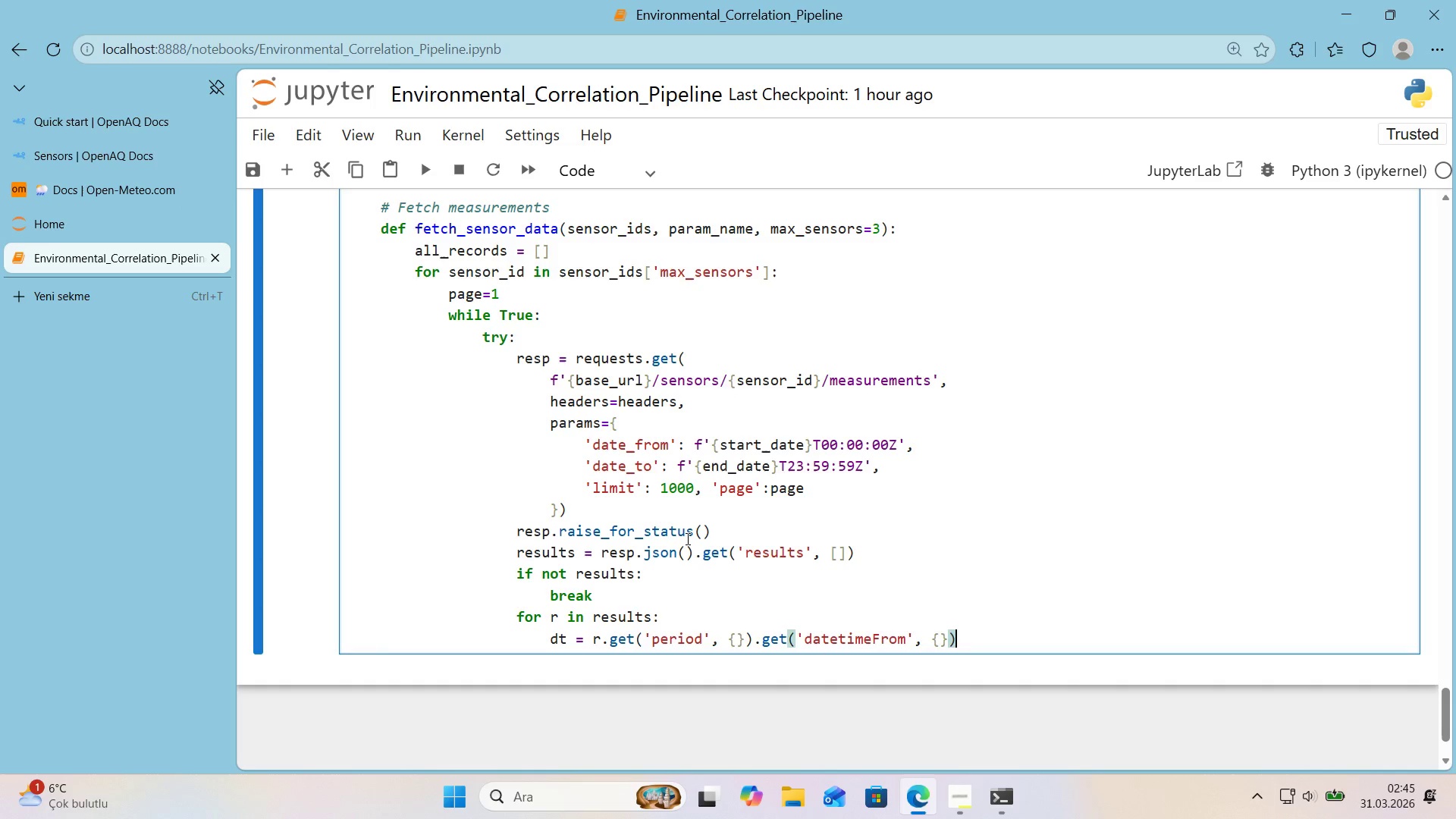 
type(.get*()
 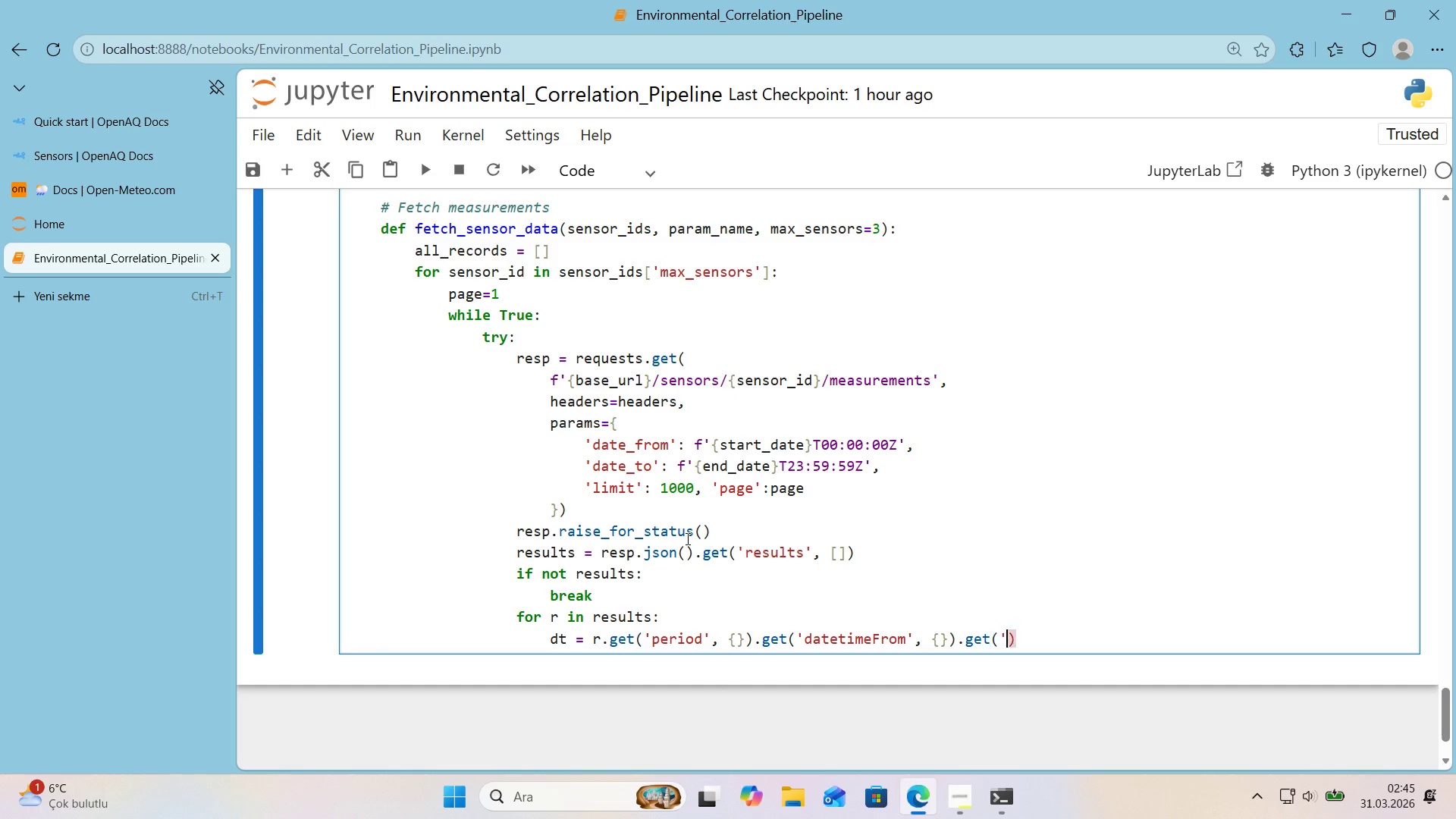 
 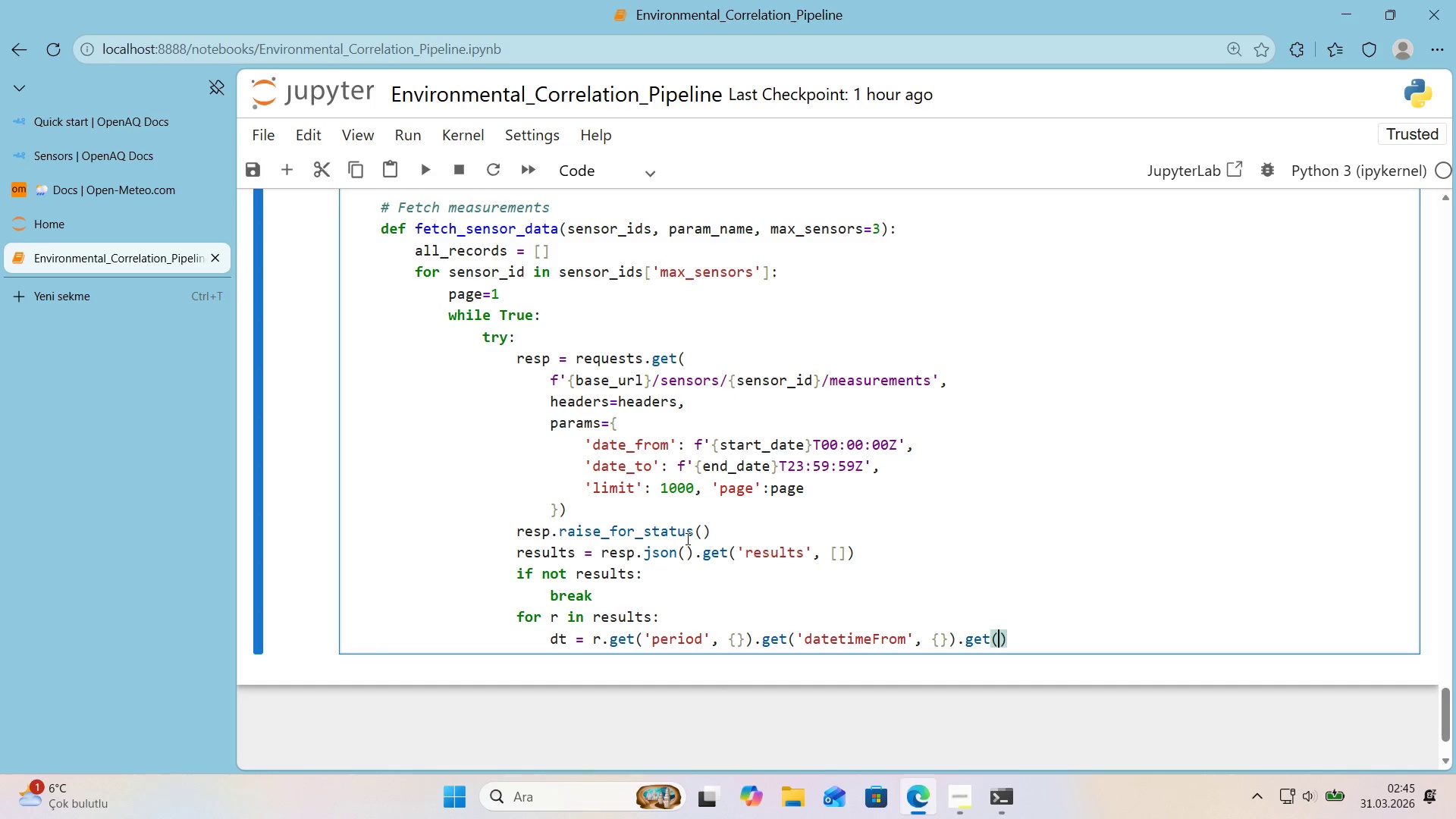 
key(ArrowLeft)
 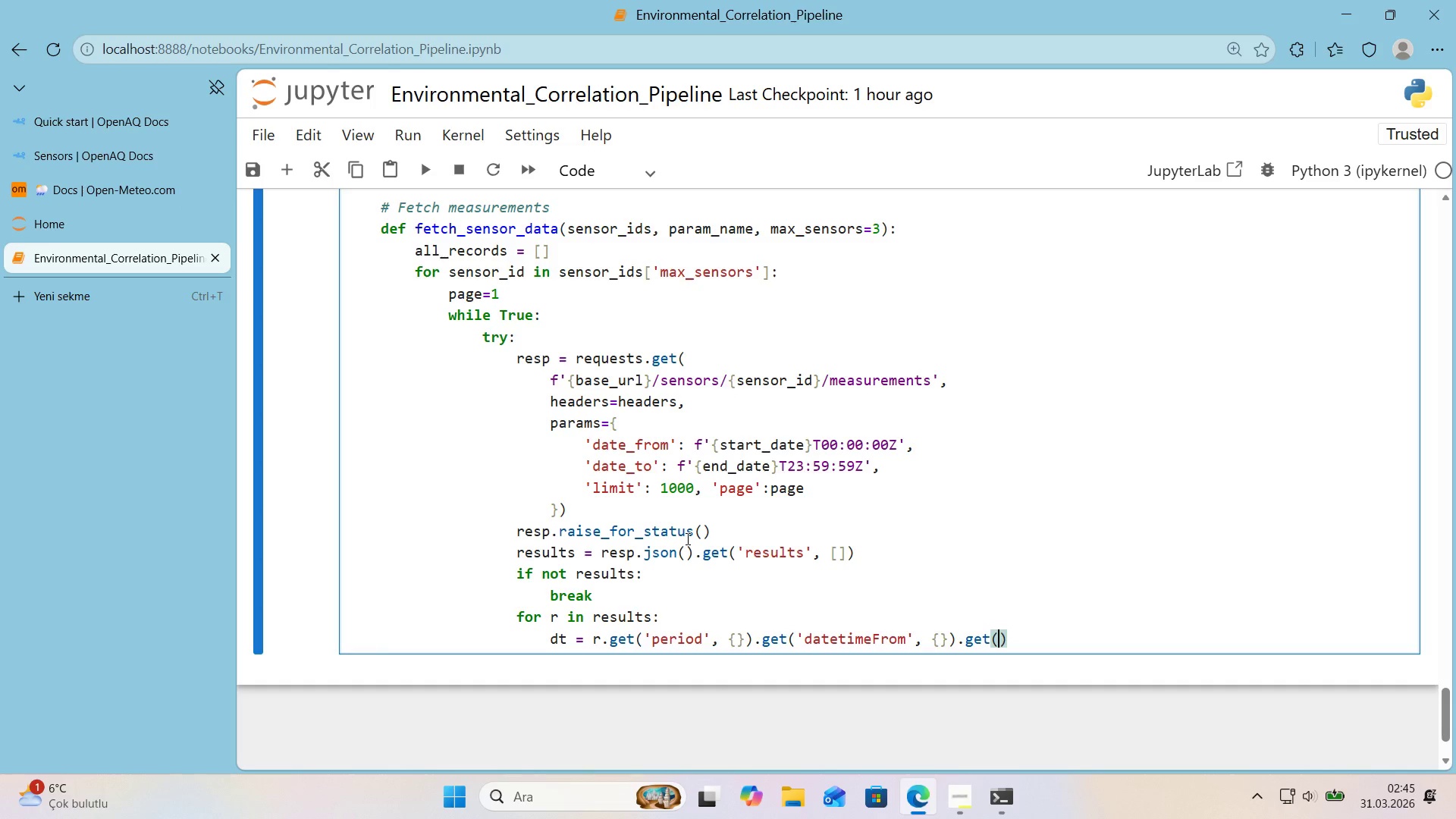 
type(@@)
 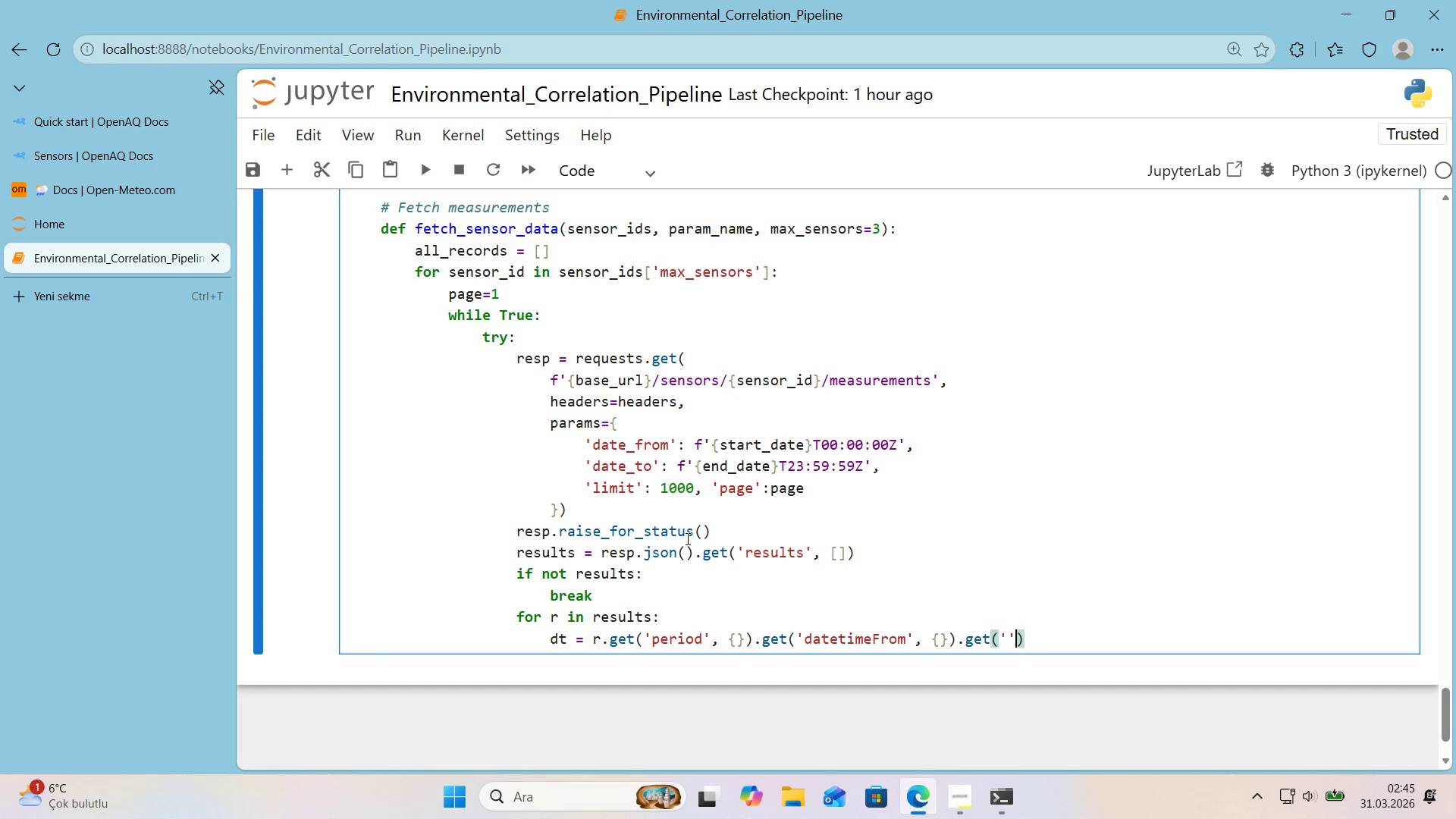 
key(ArrowLeft)
 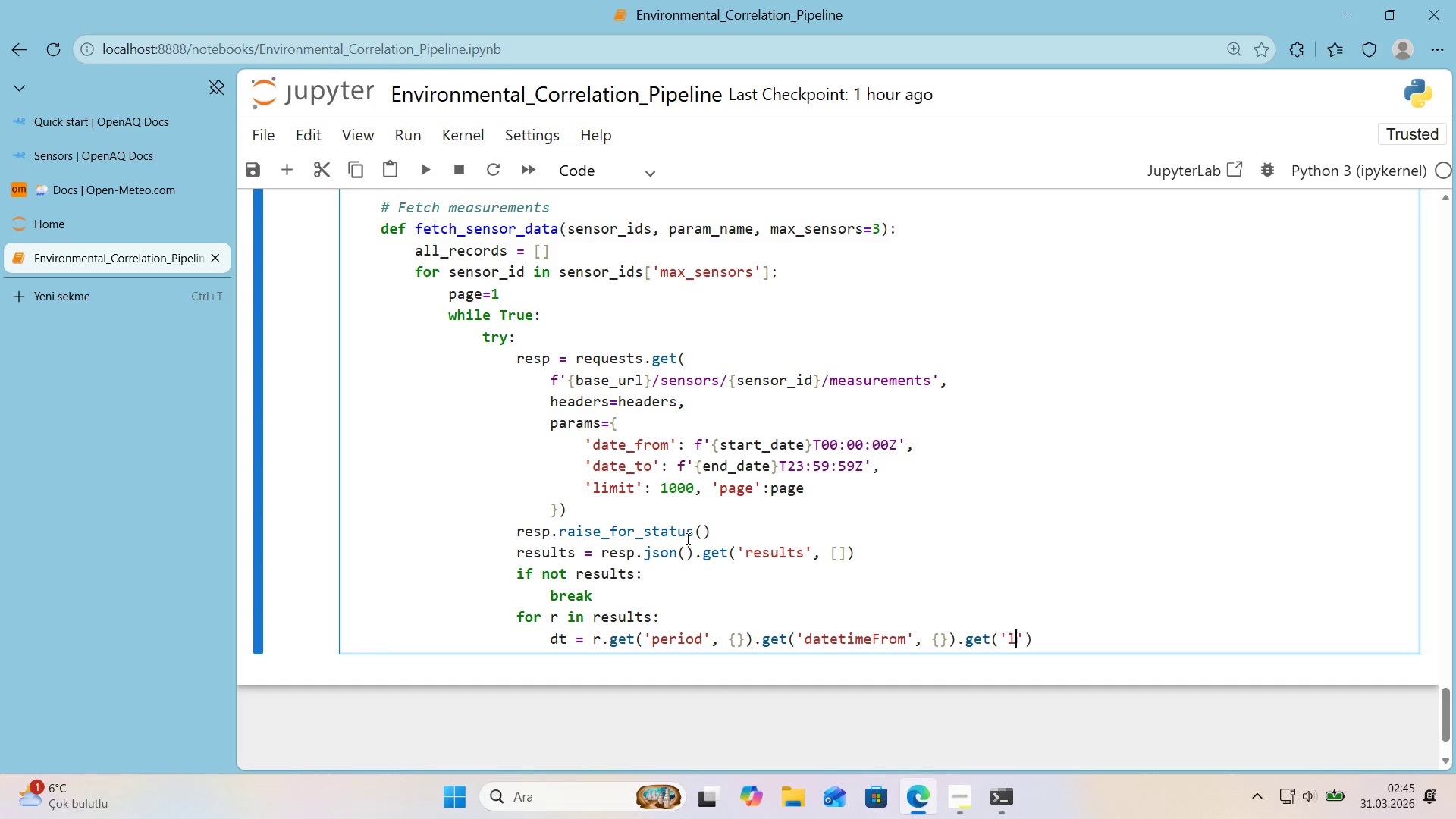 
type(local)
 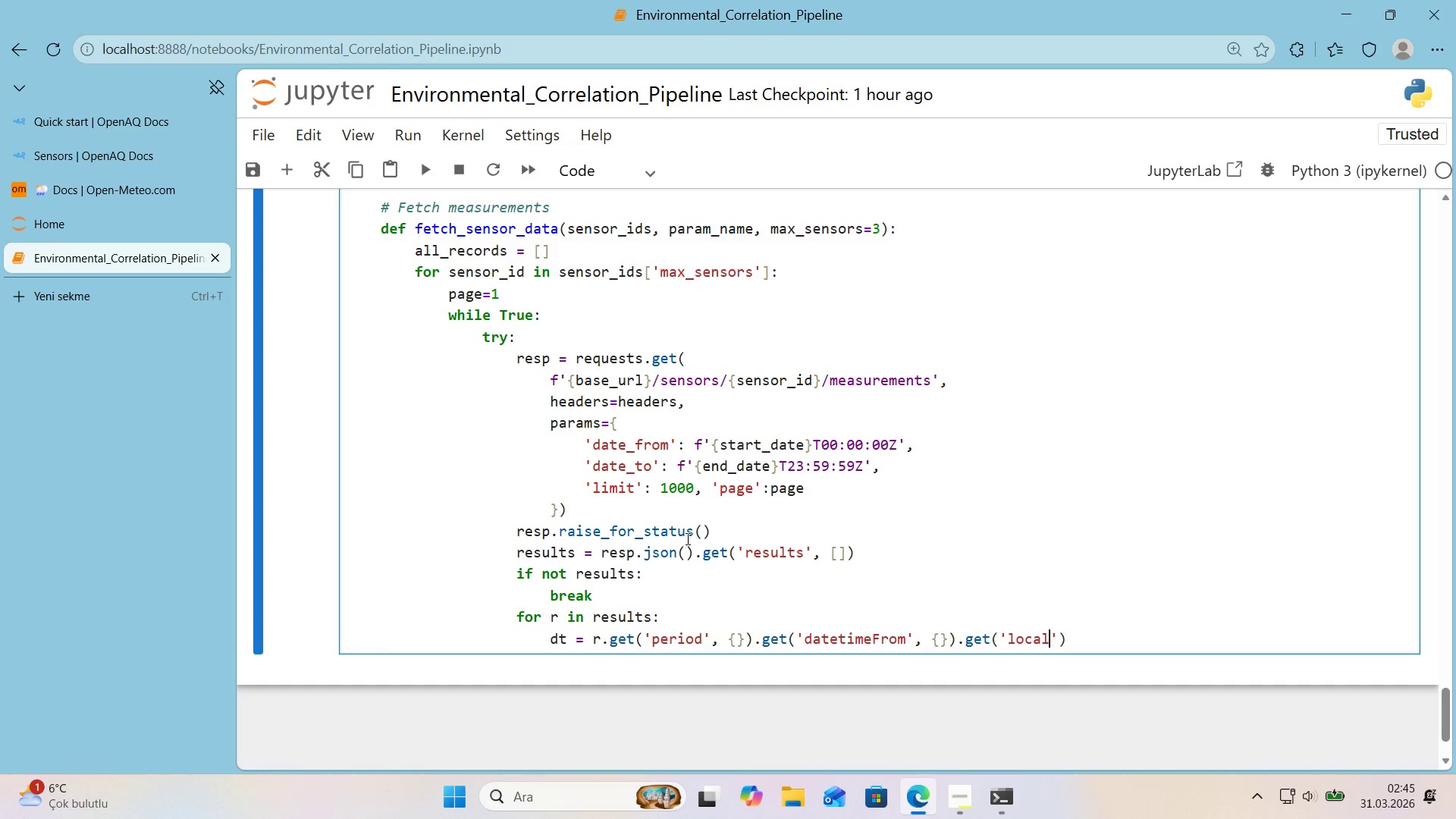 
key(ArrowRight)
 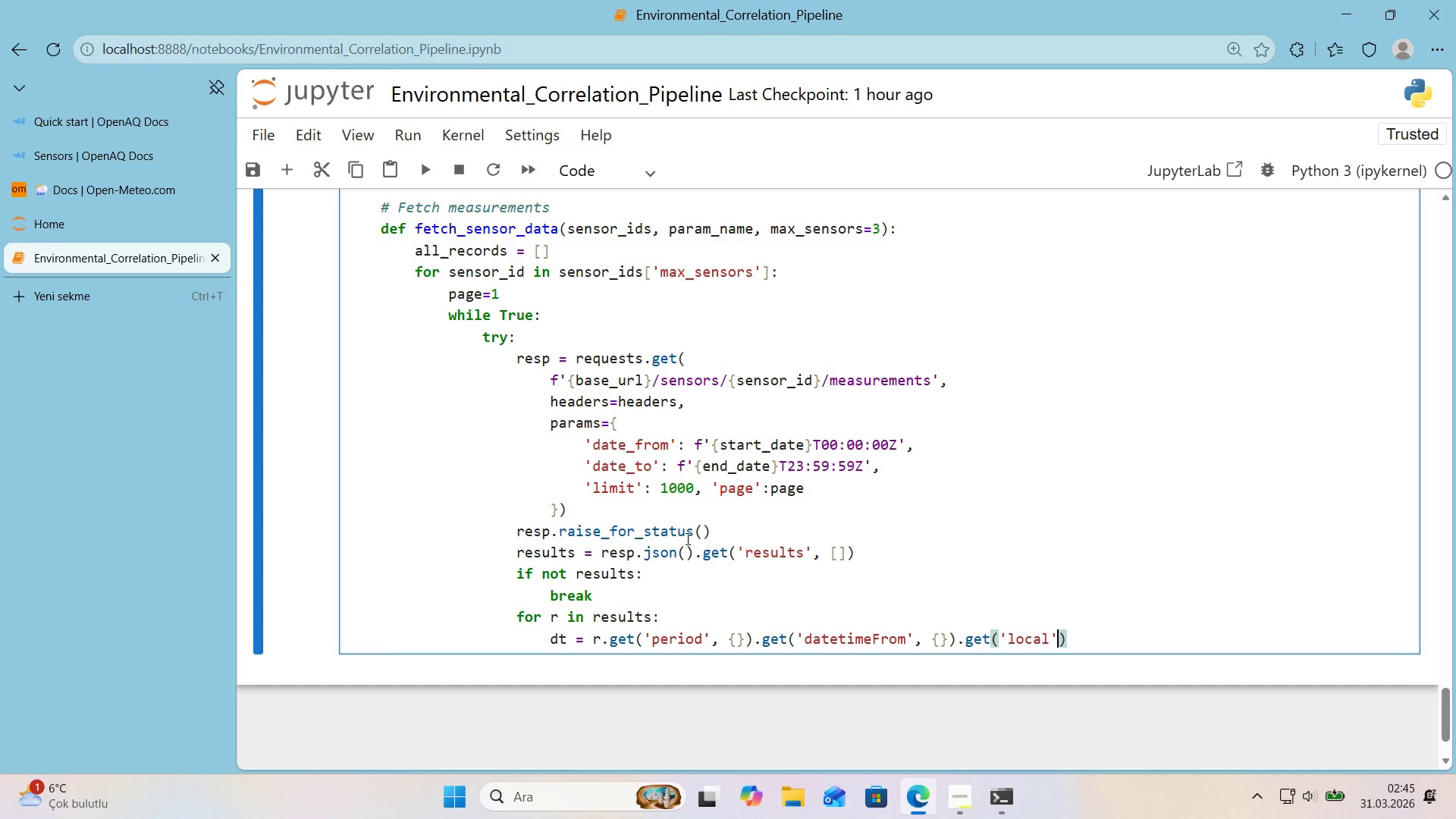 
type(, @@)
 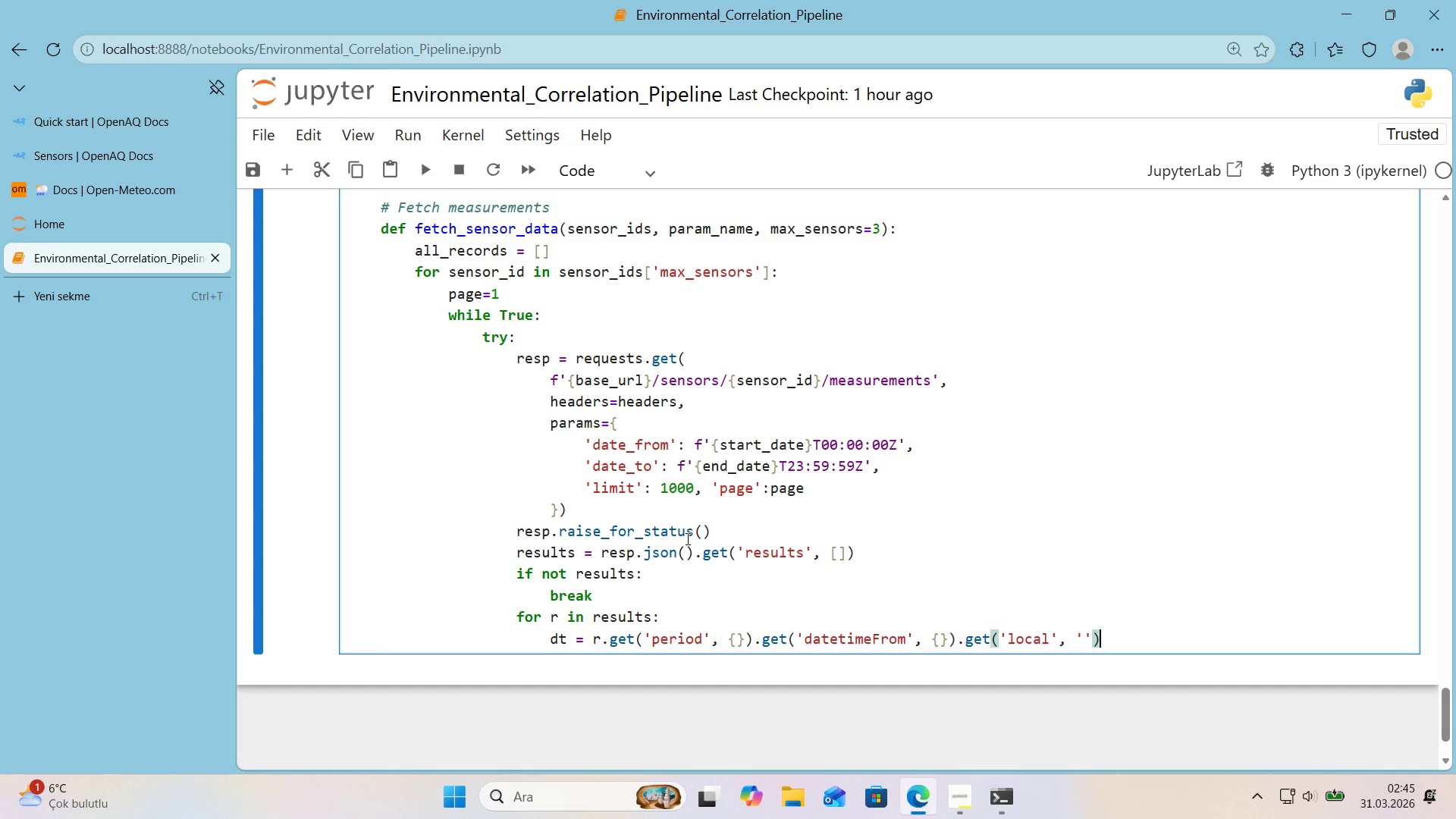 
 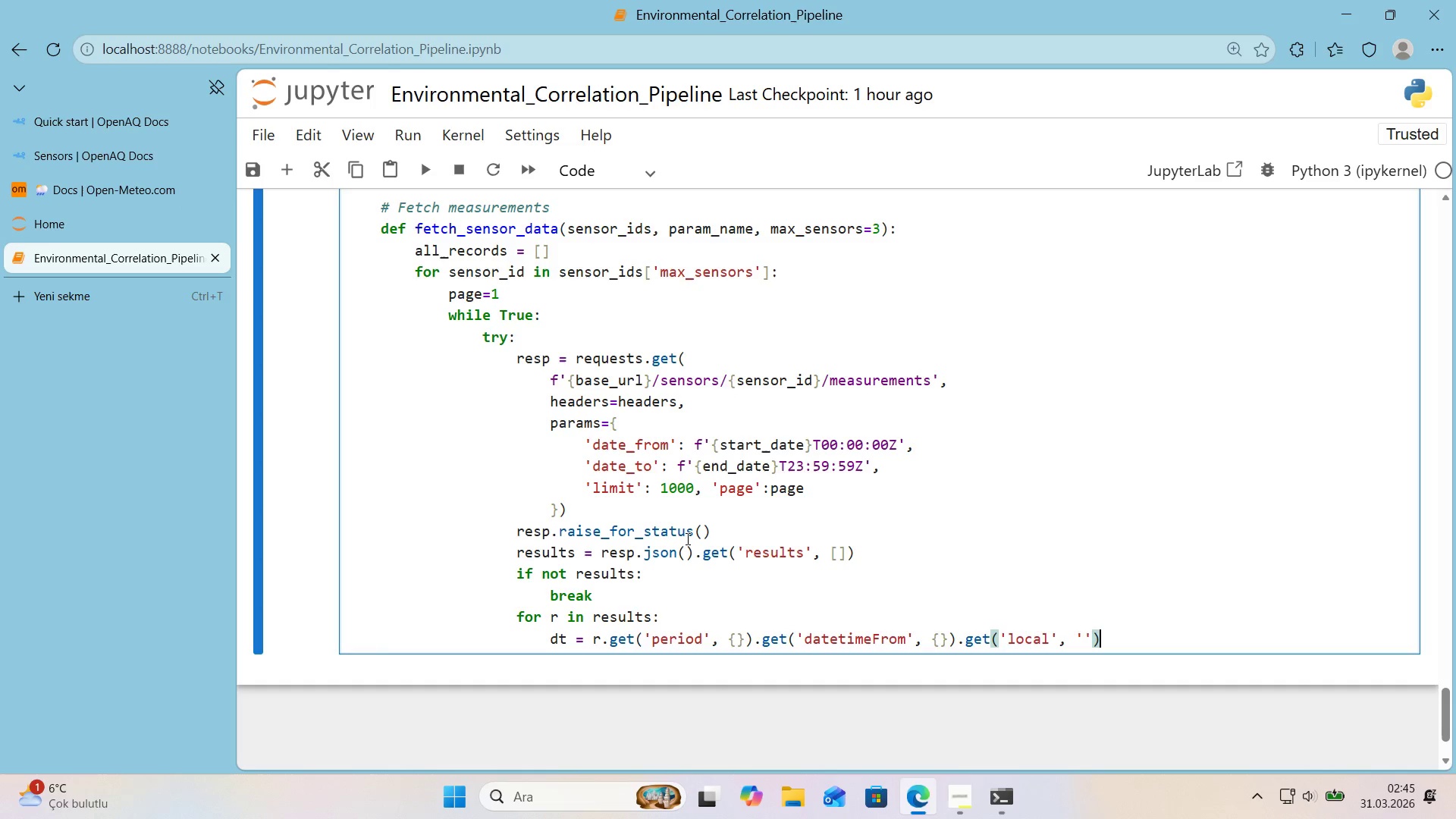 
key(ArrowRight)
 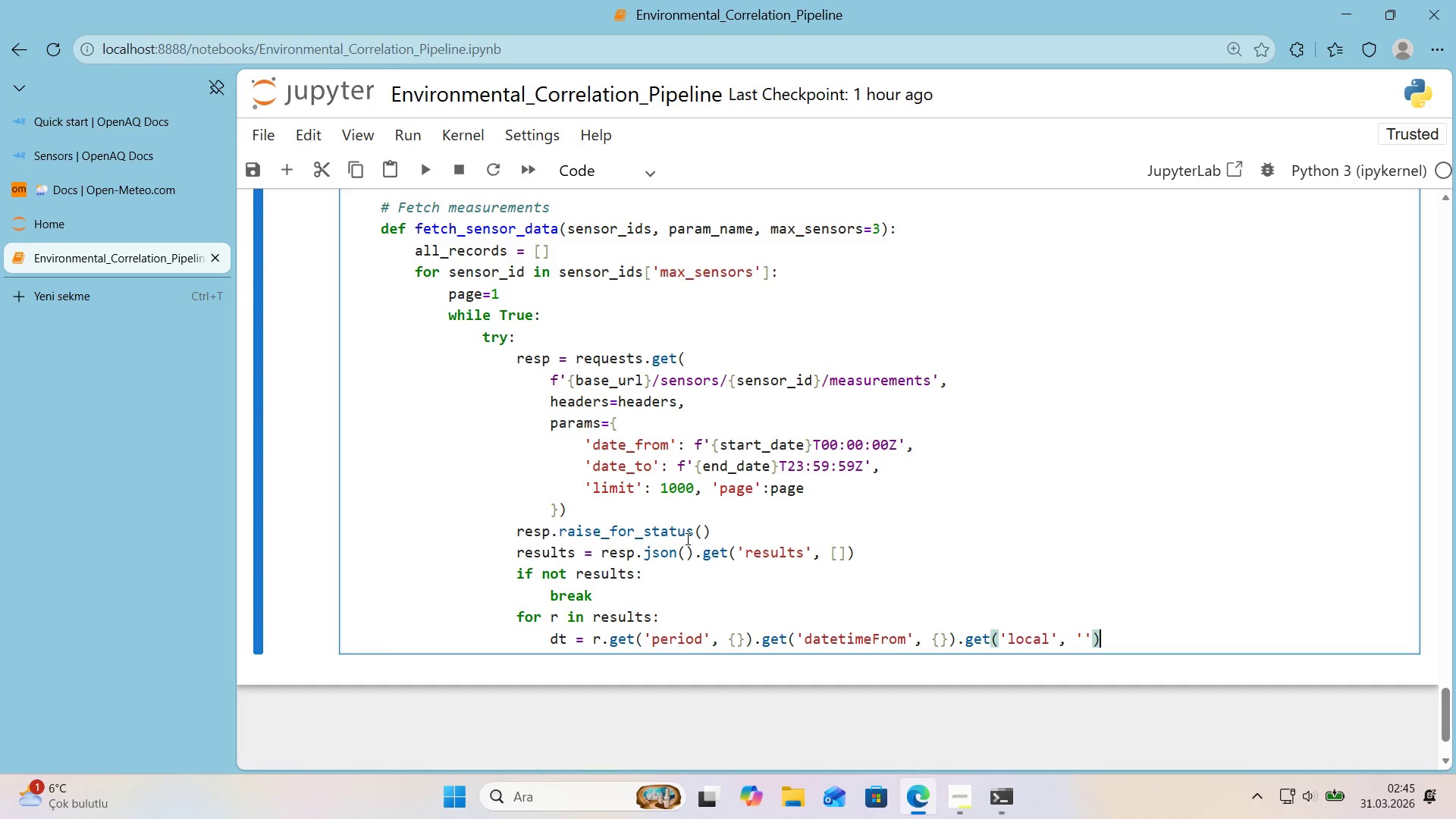 
key(Enter)
 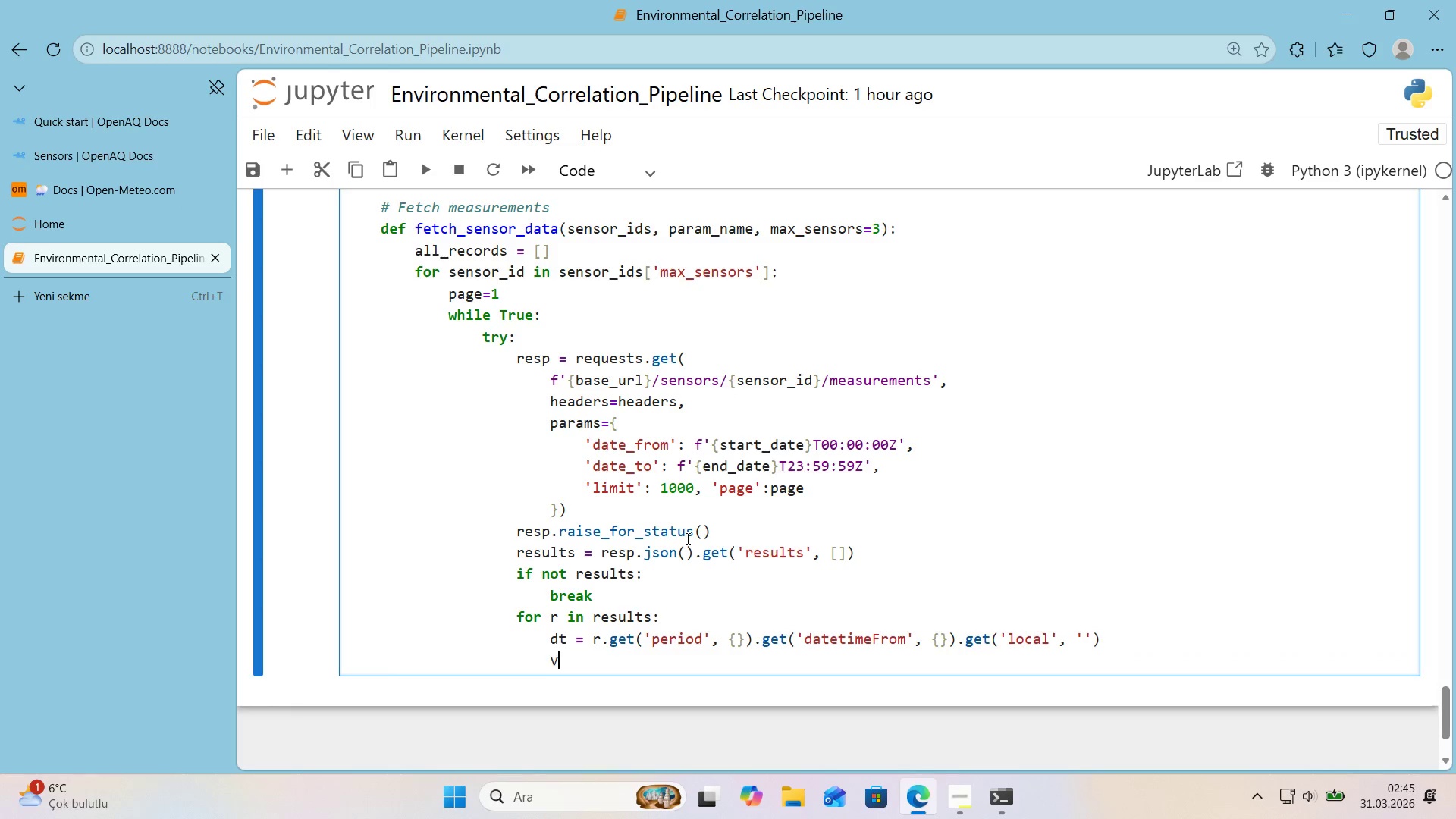 
type(val ) r.get*()
 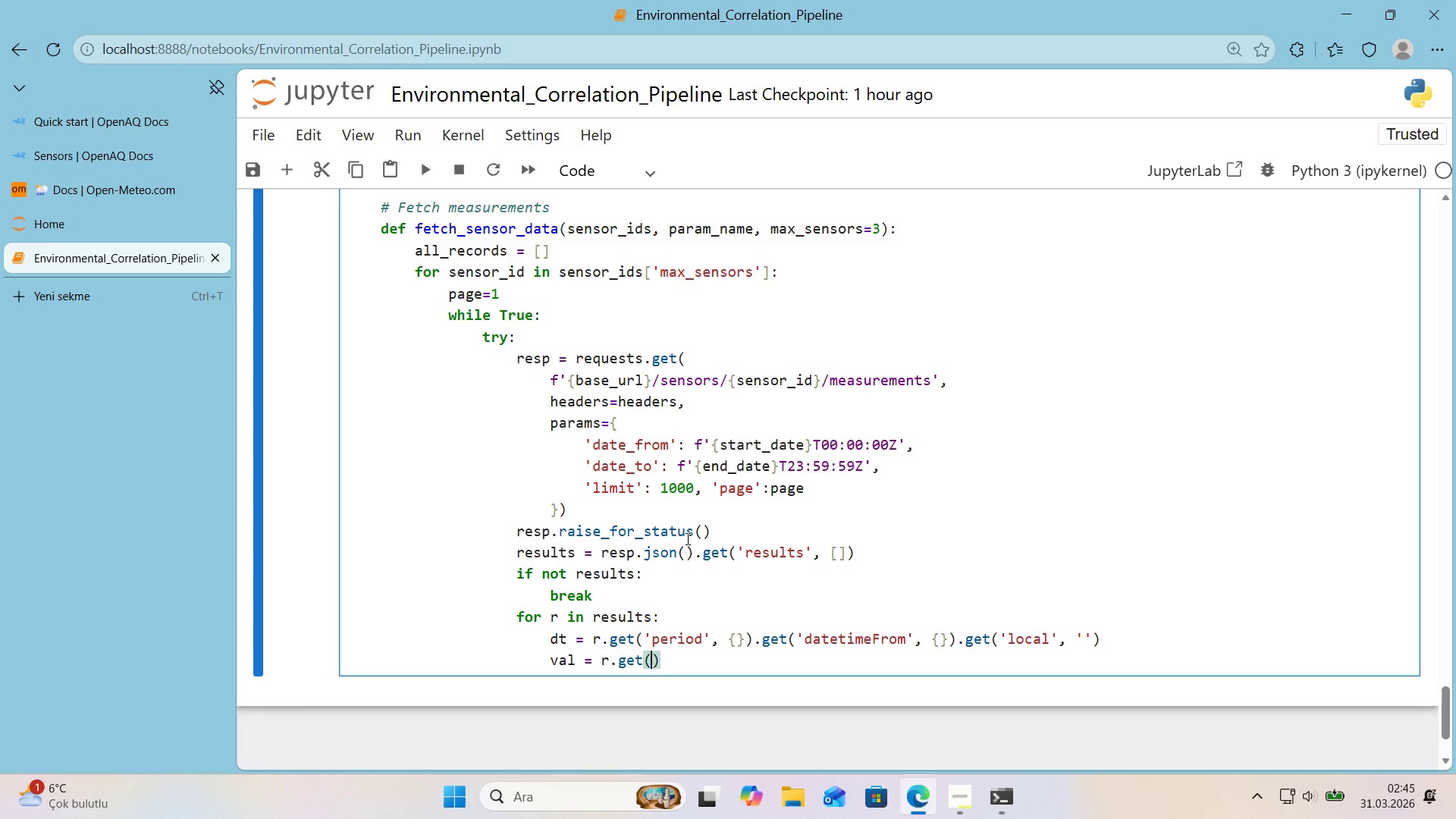 
 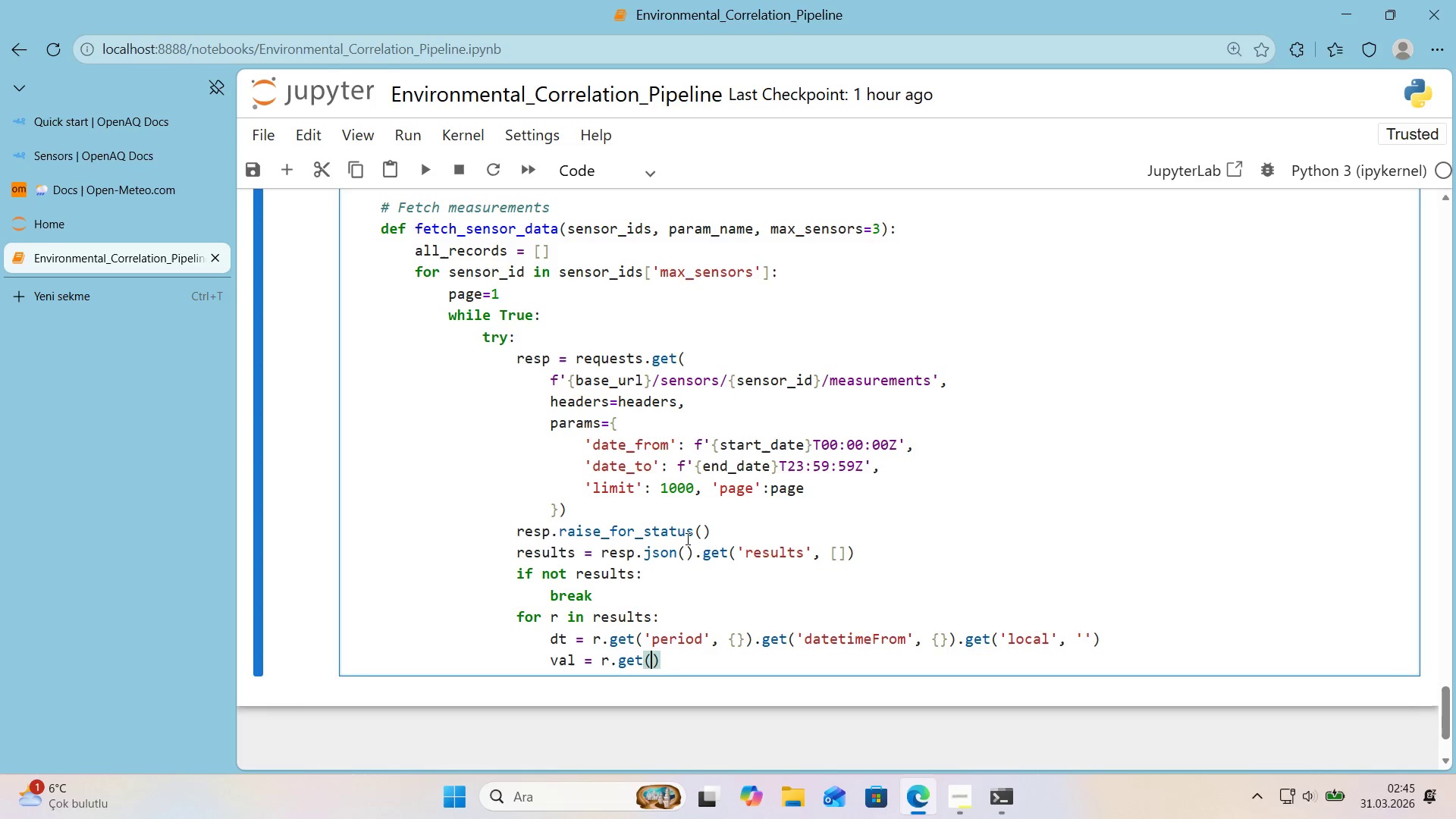 
key(ArrowLeft)
 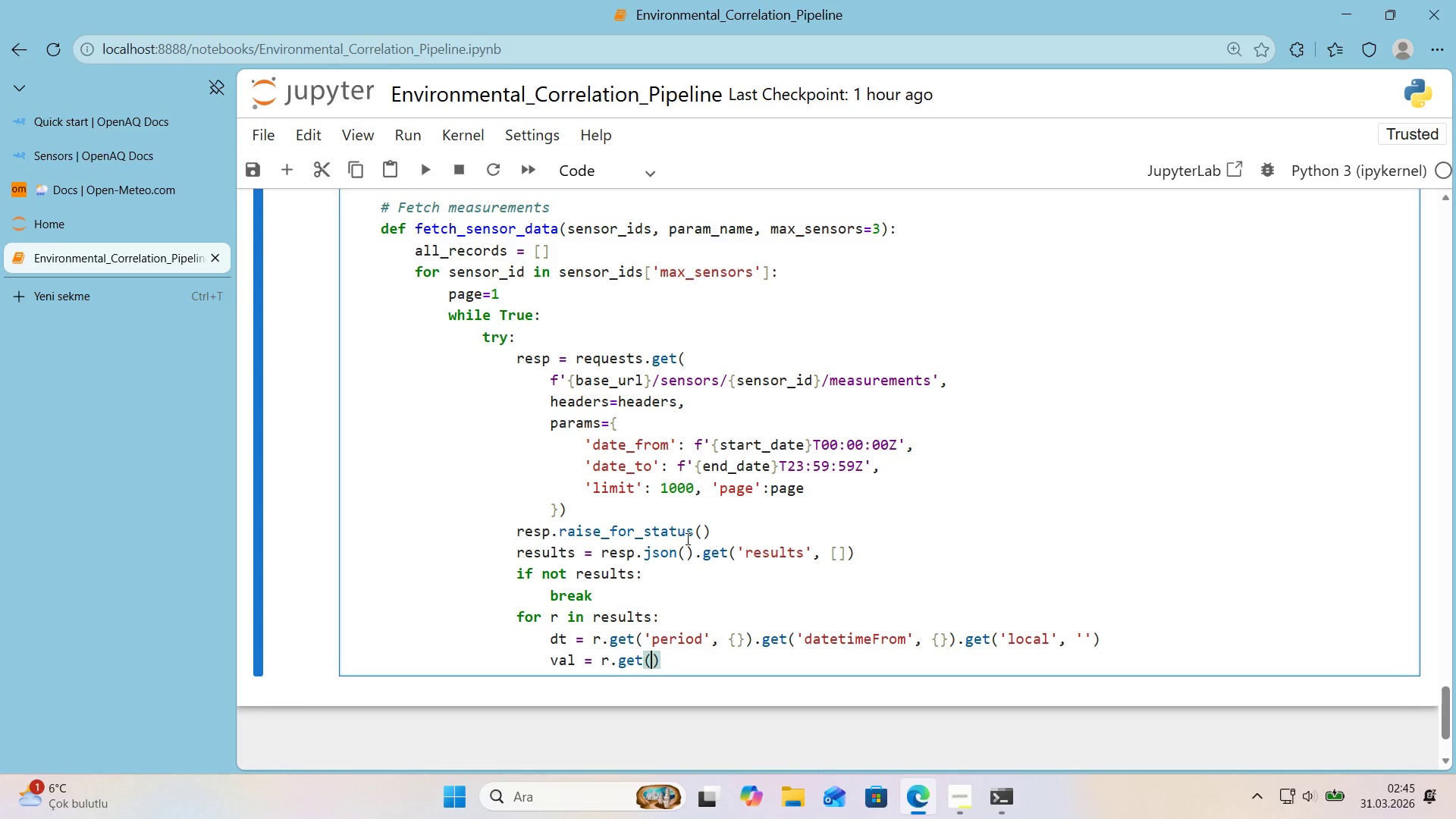 
type(@@)
 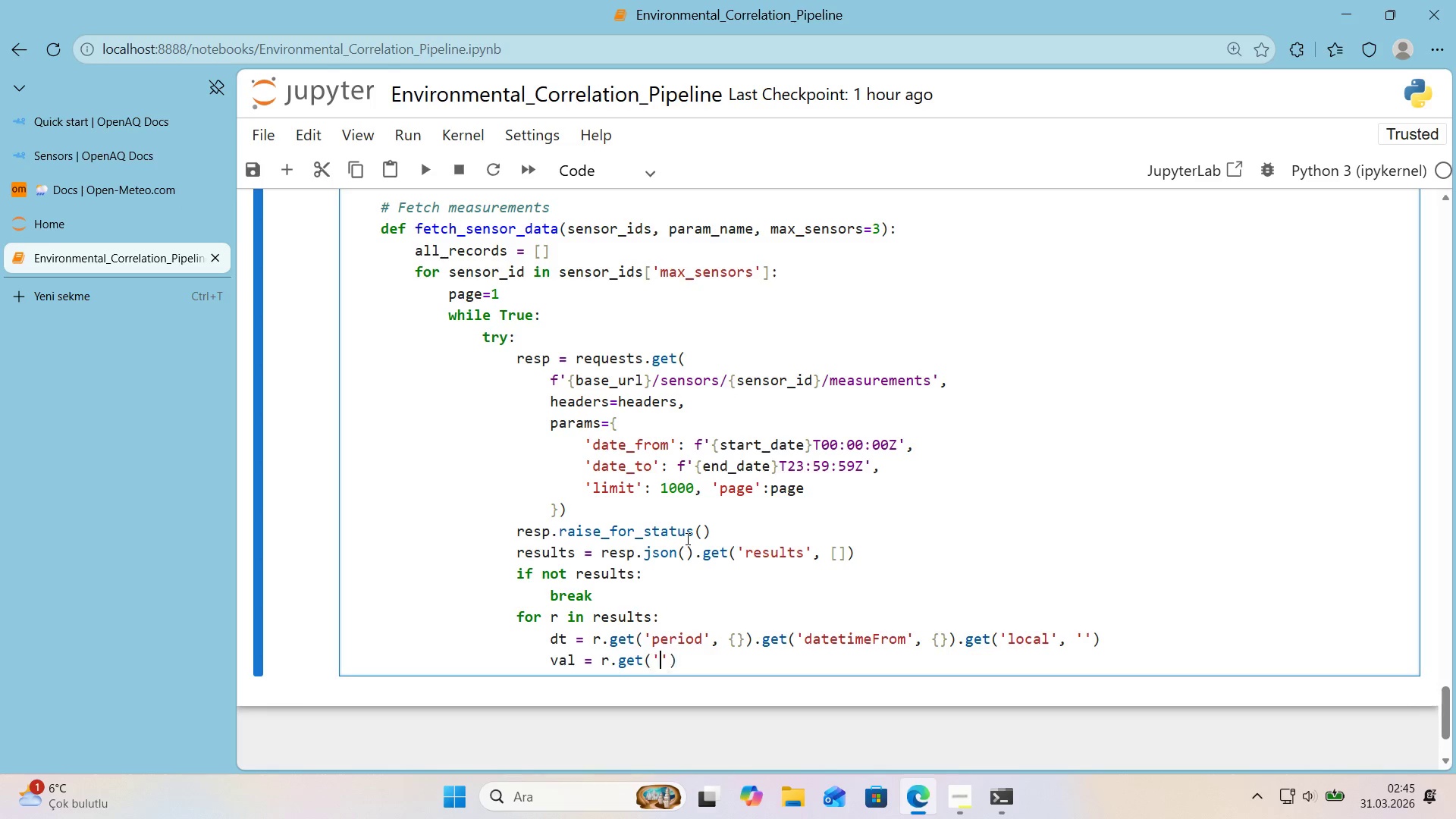 
key(ArrowLeft)
 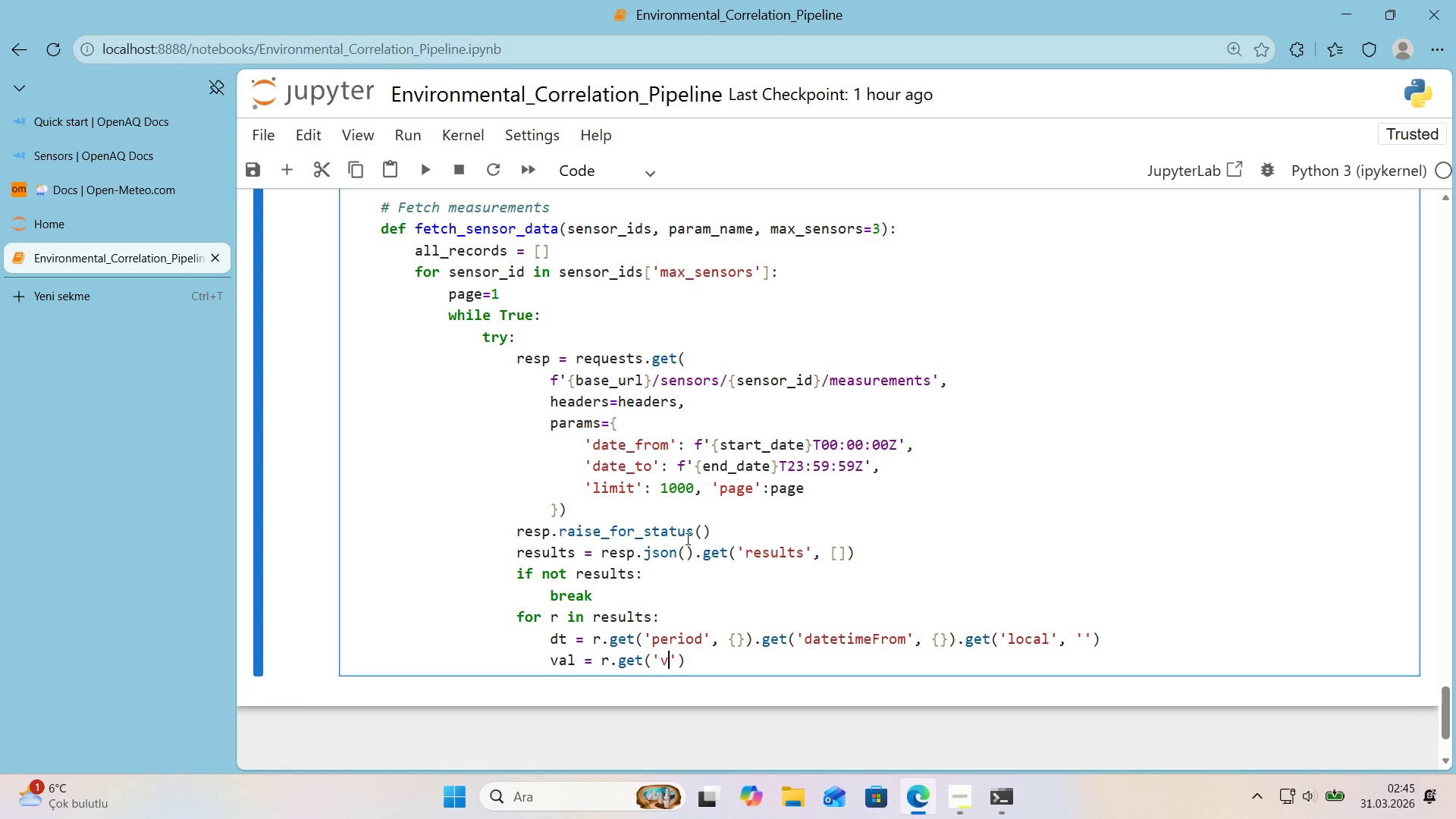 
type(value)
 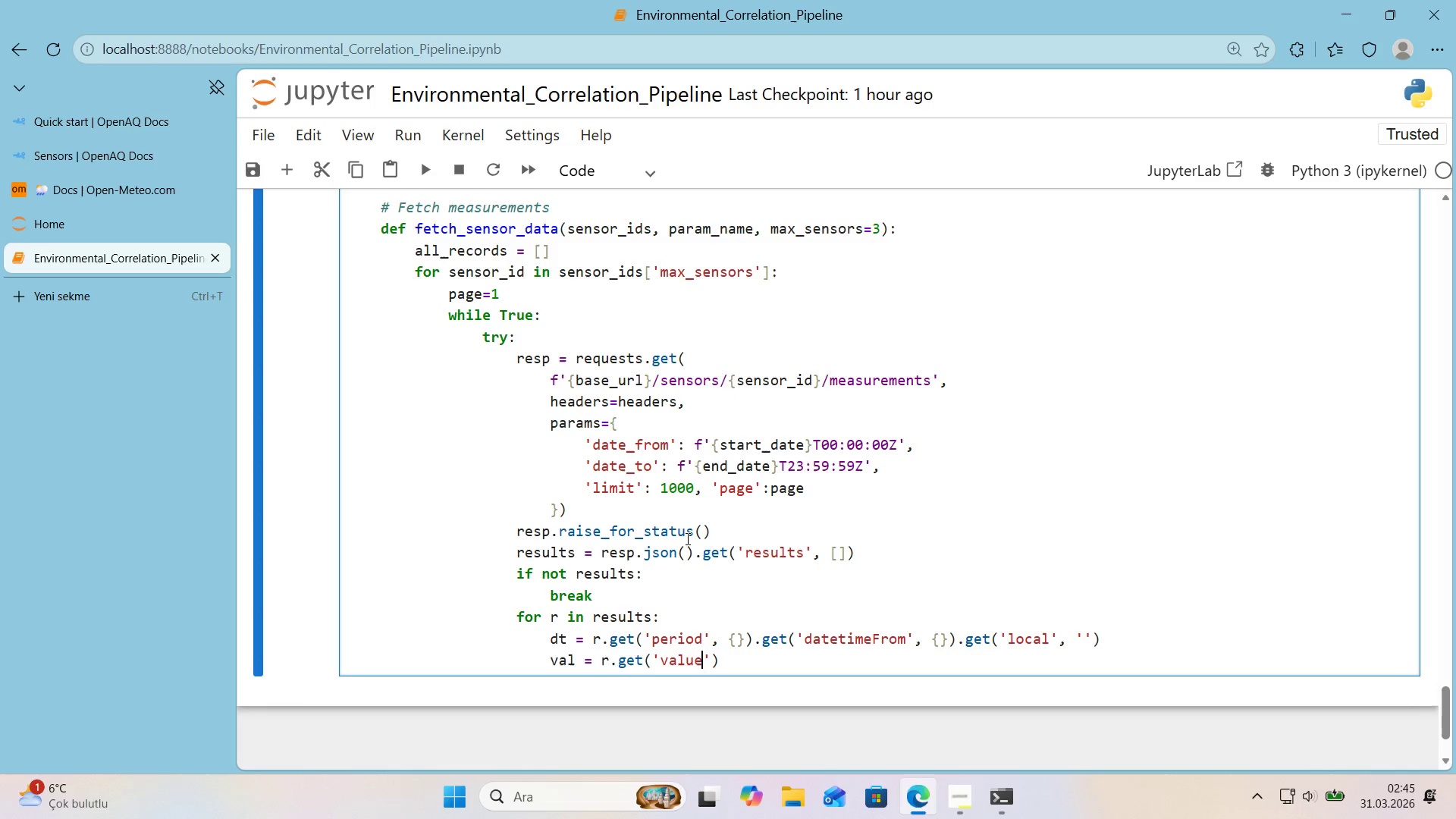 
key(ArrowRight)
 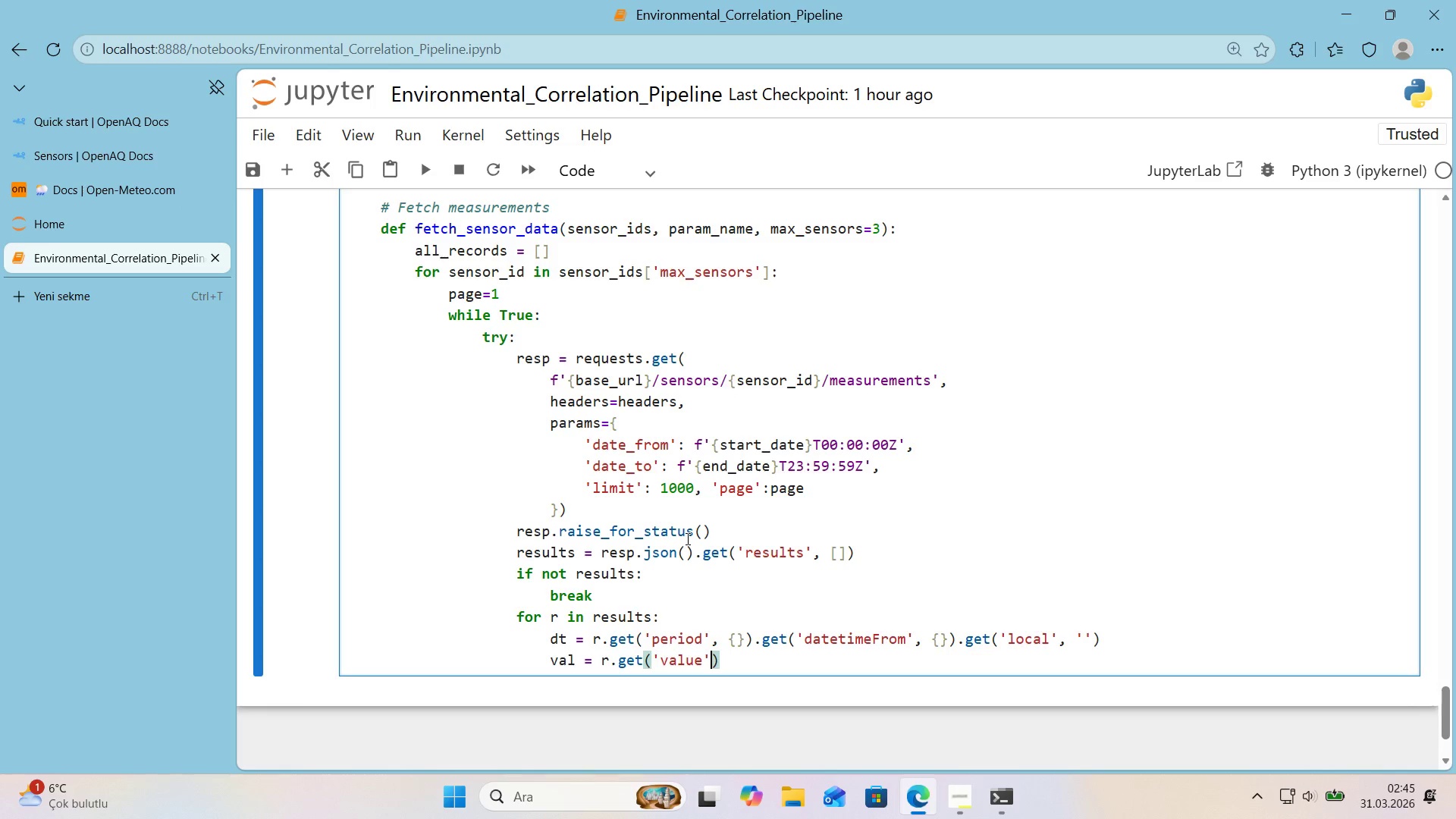 
key(ArrowRight)
 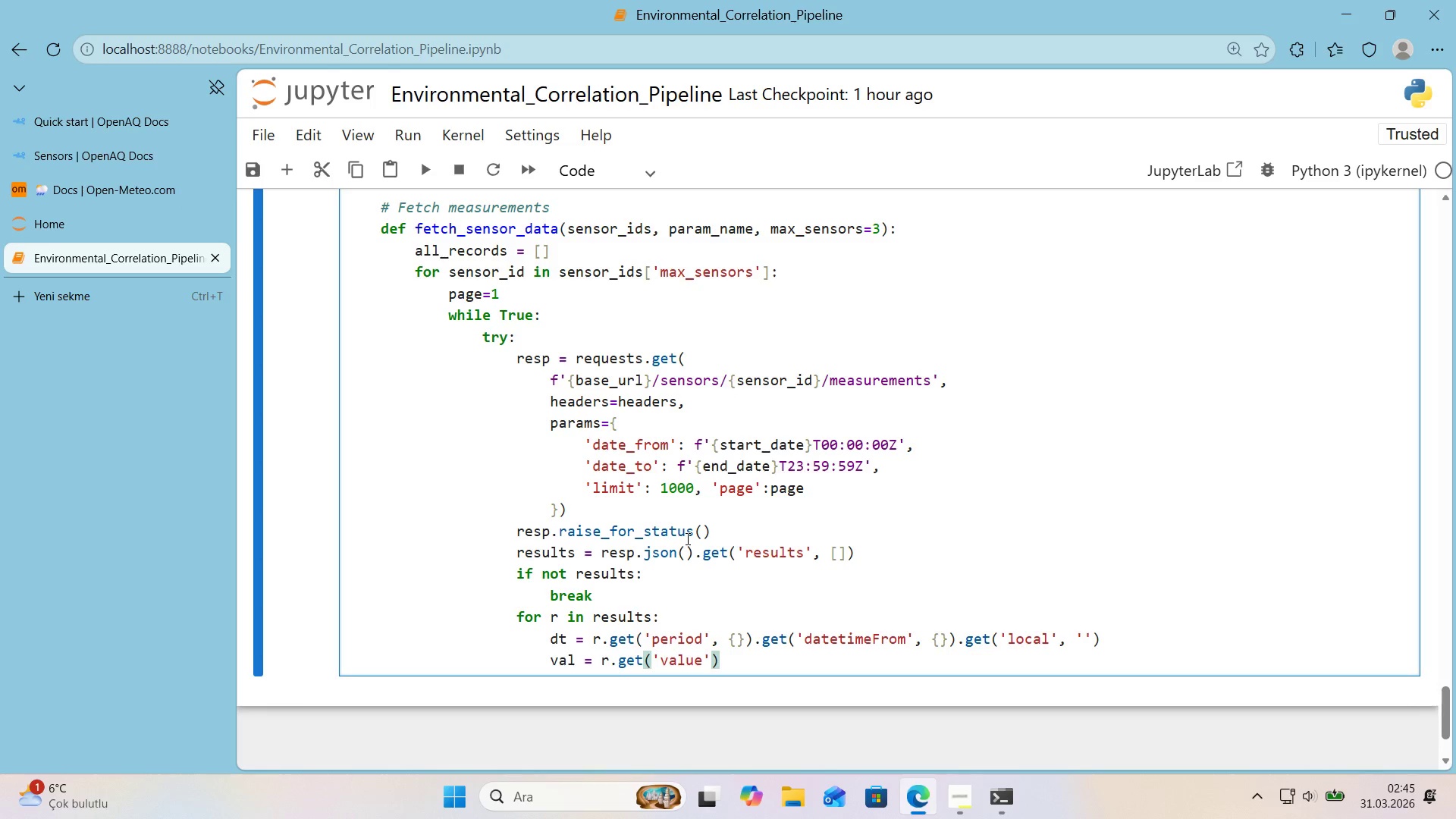 
key(Enter)
 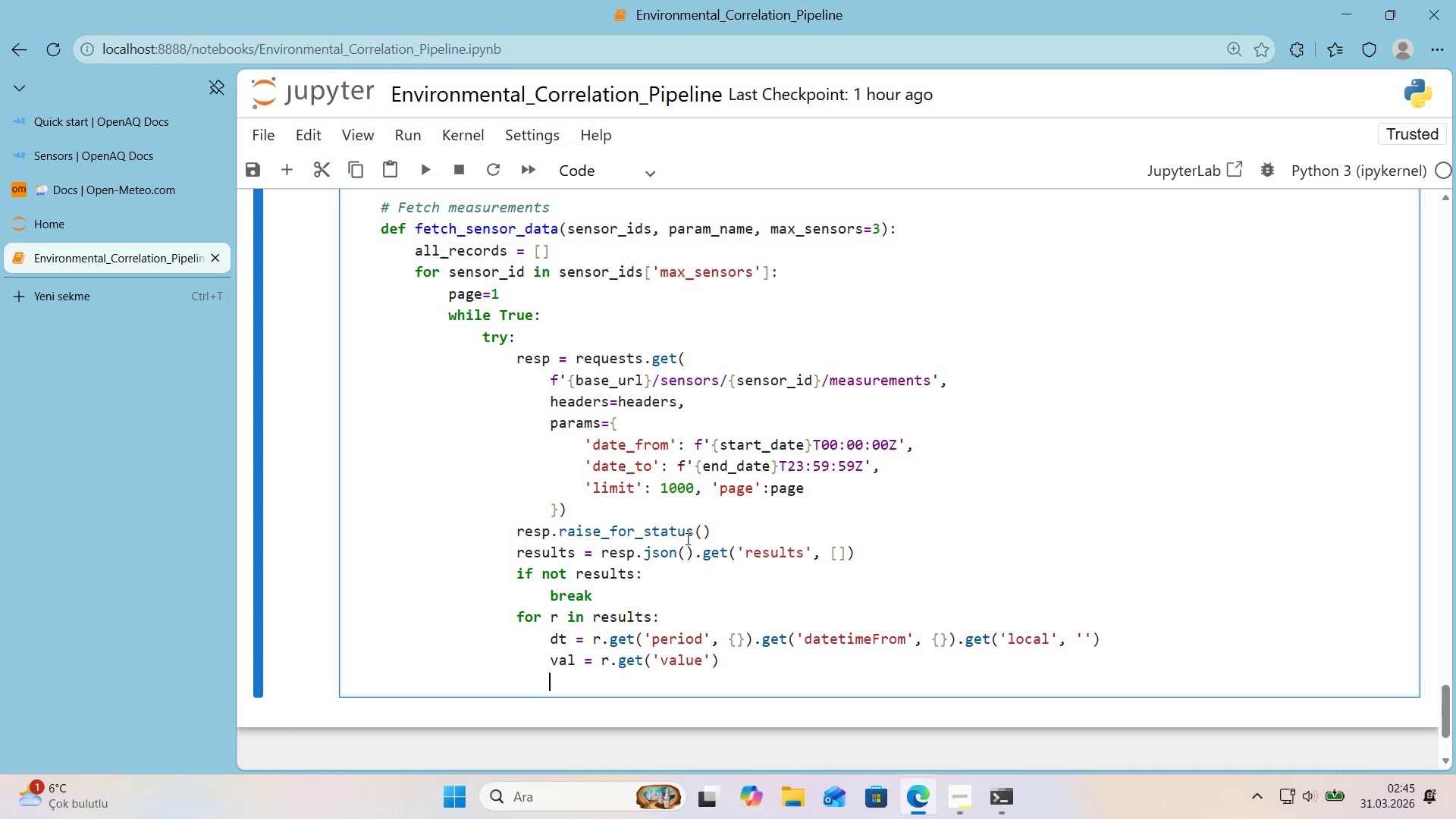 
type('f dt and val 's not None>)
 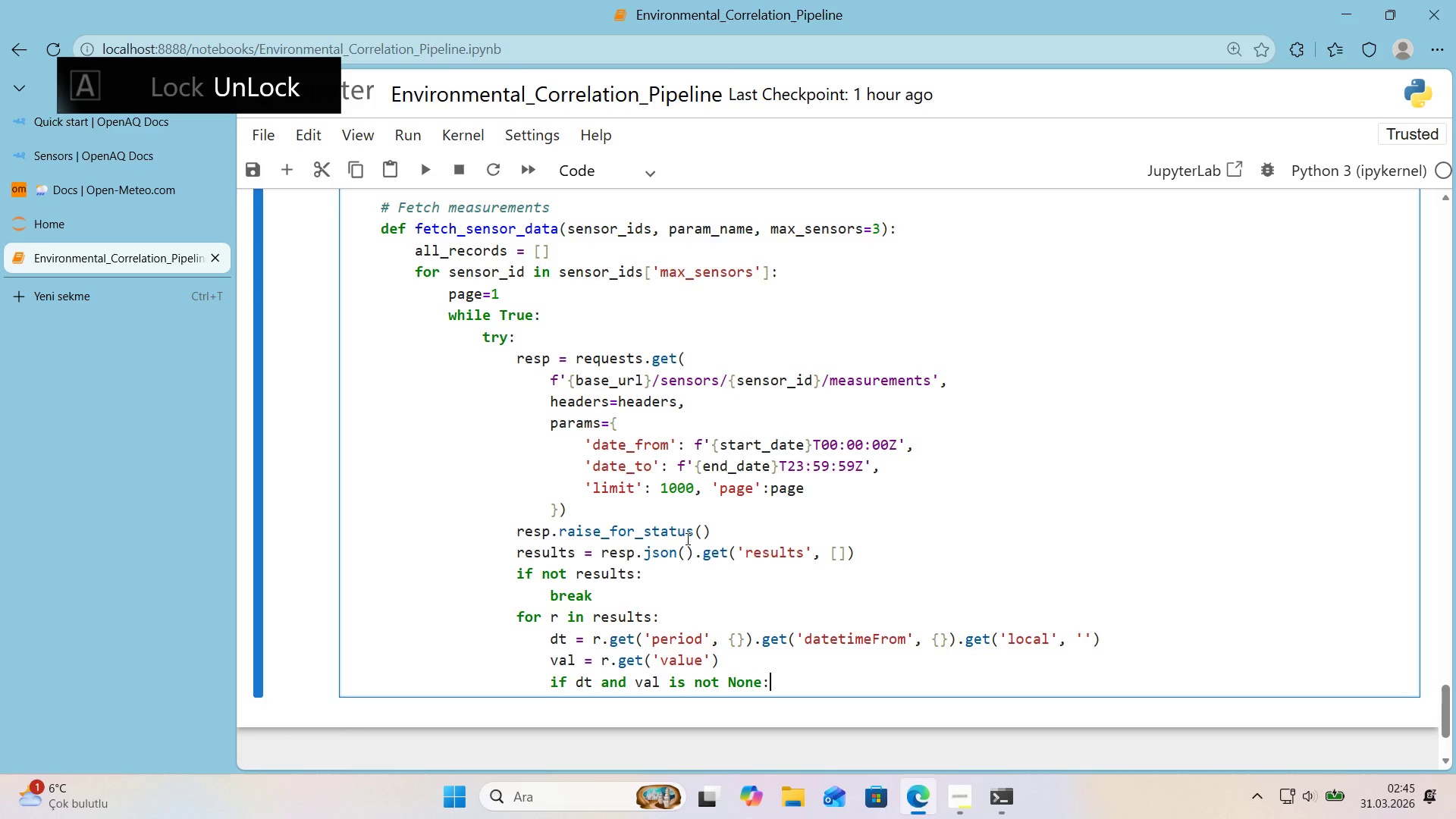 
key(Enter)
 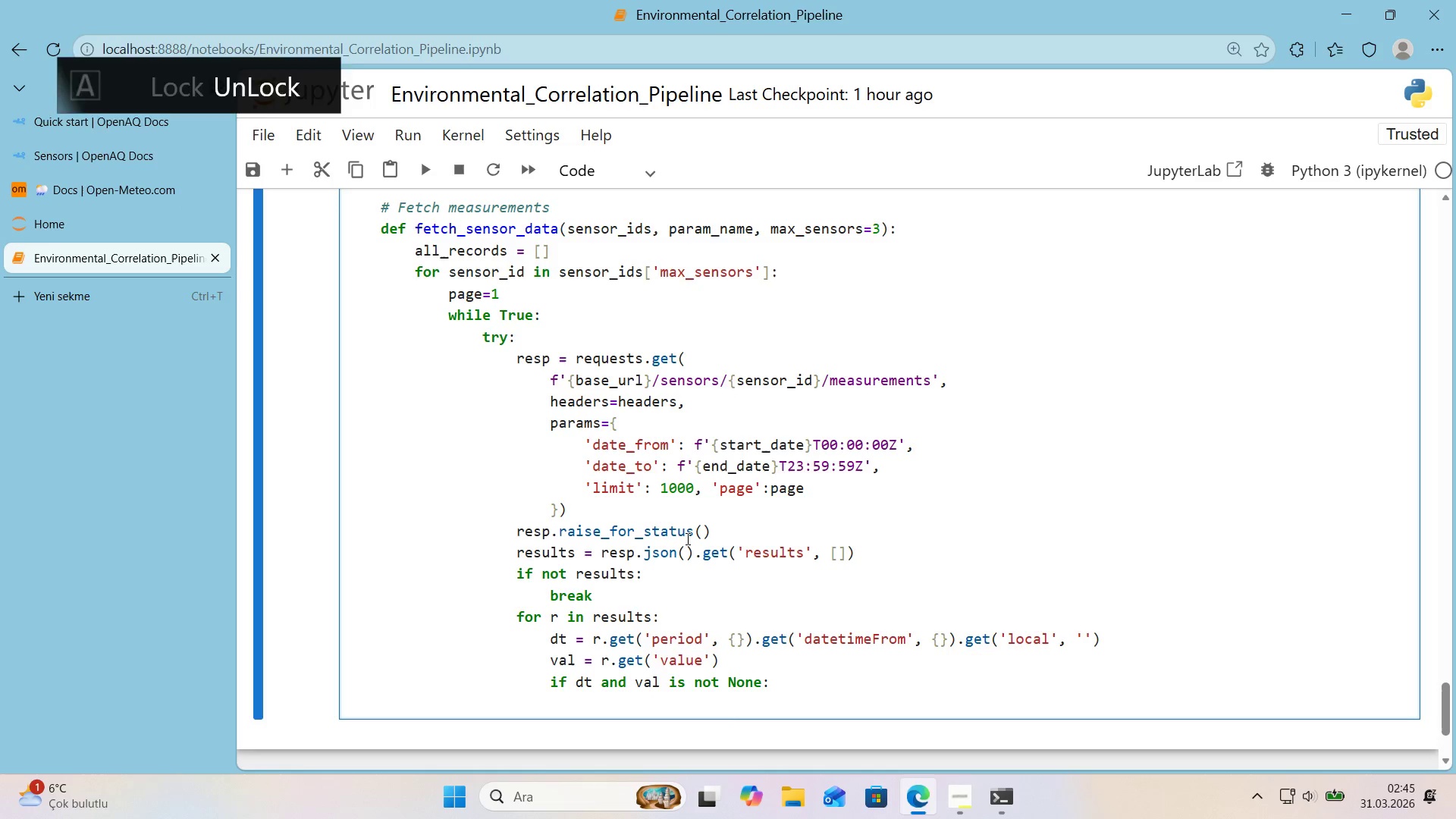 
type(all_records.append*()
 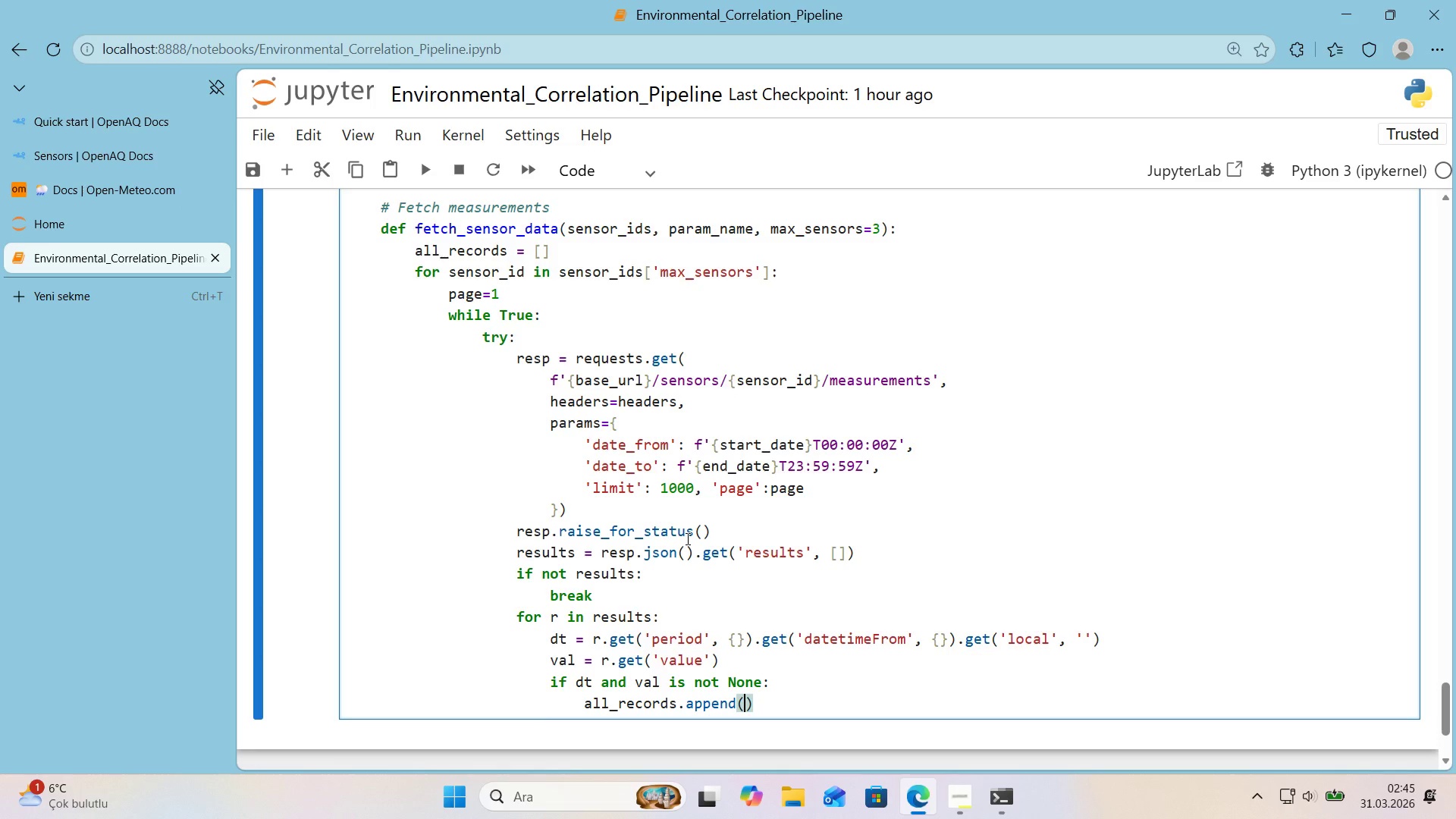 
 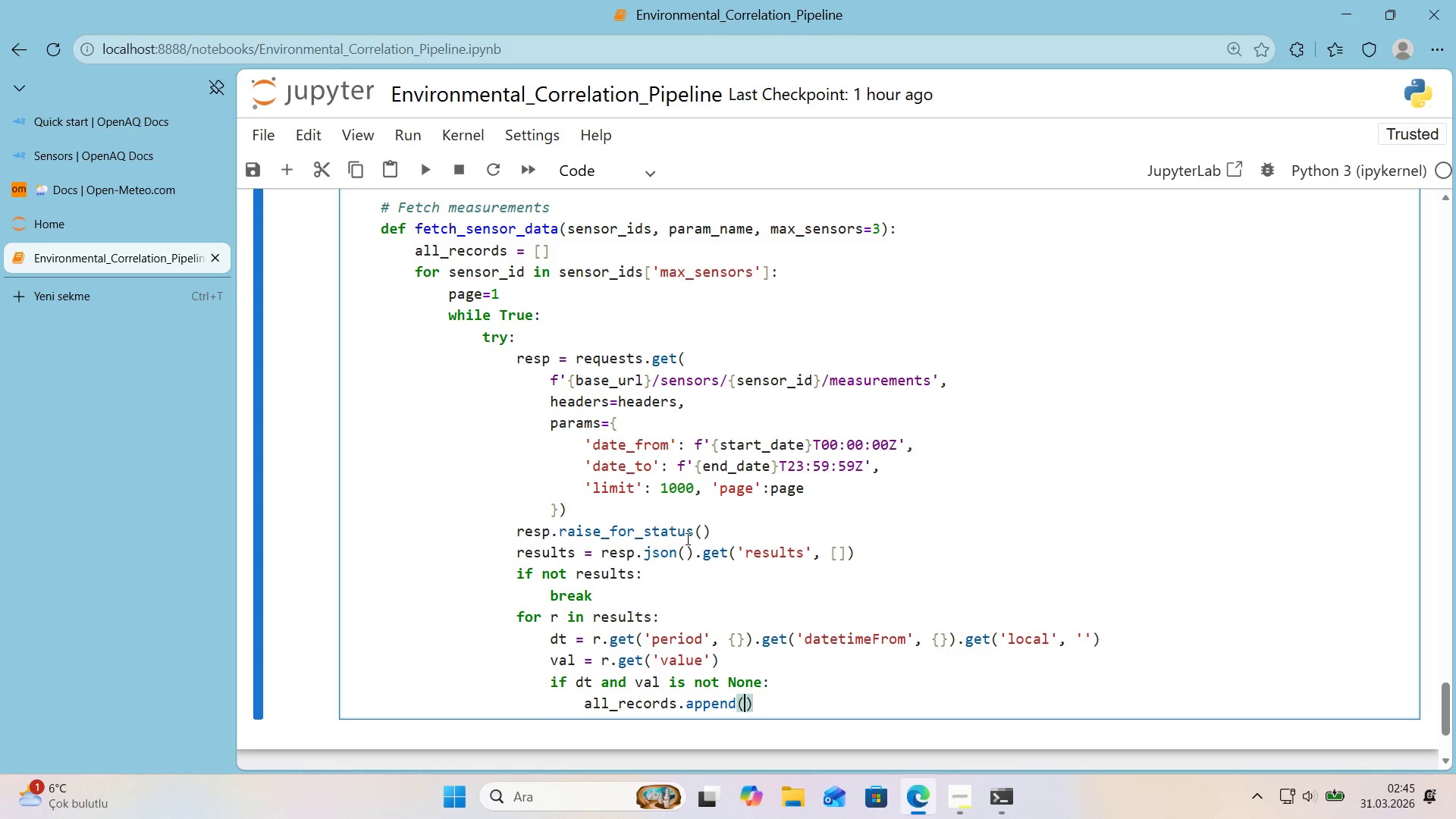 
key(ArrowLeft)
 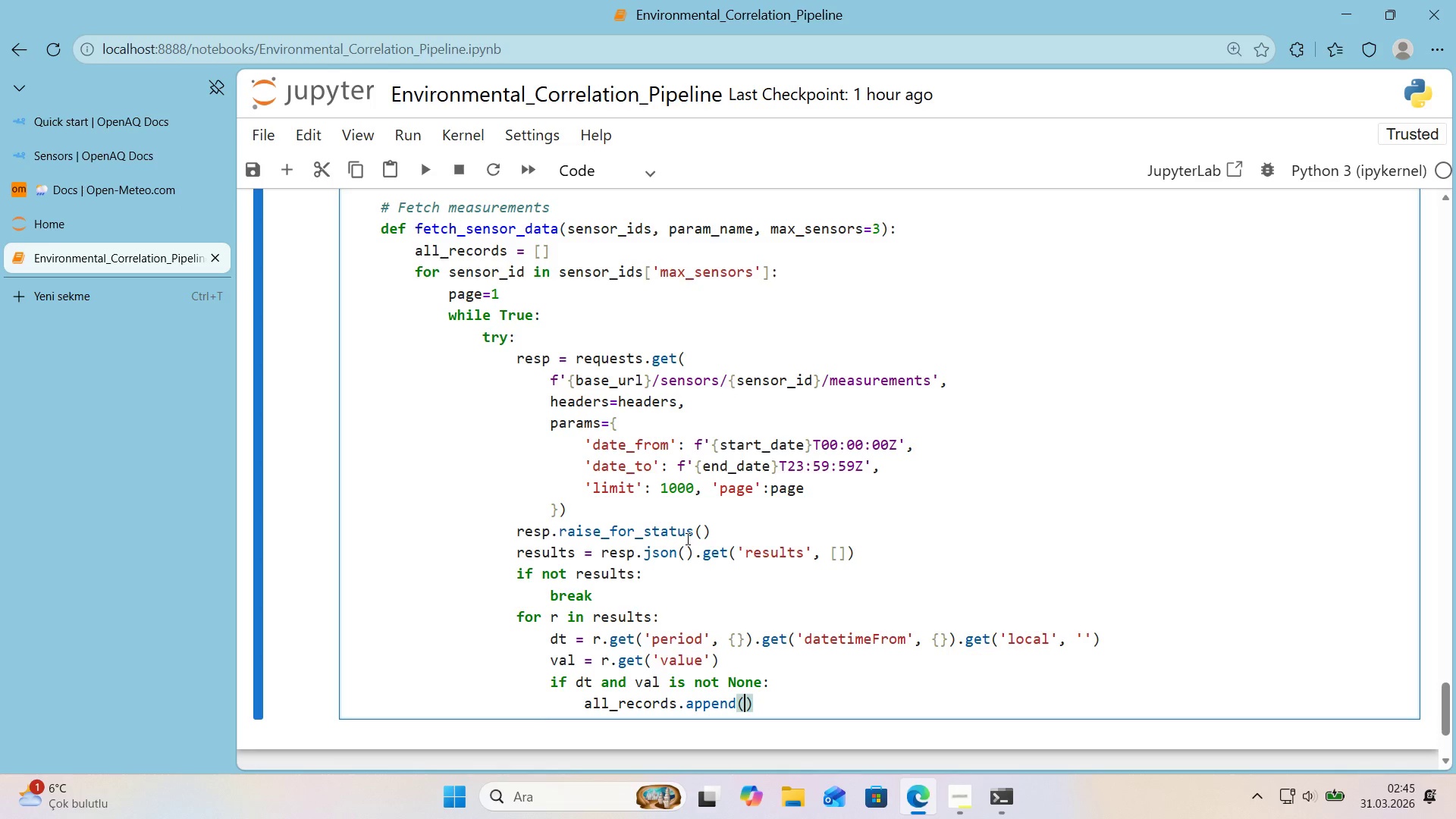 
key(Alt+Control+7)
 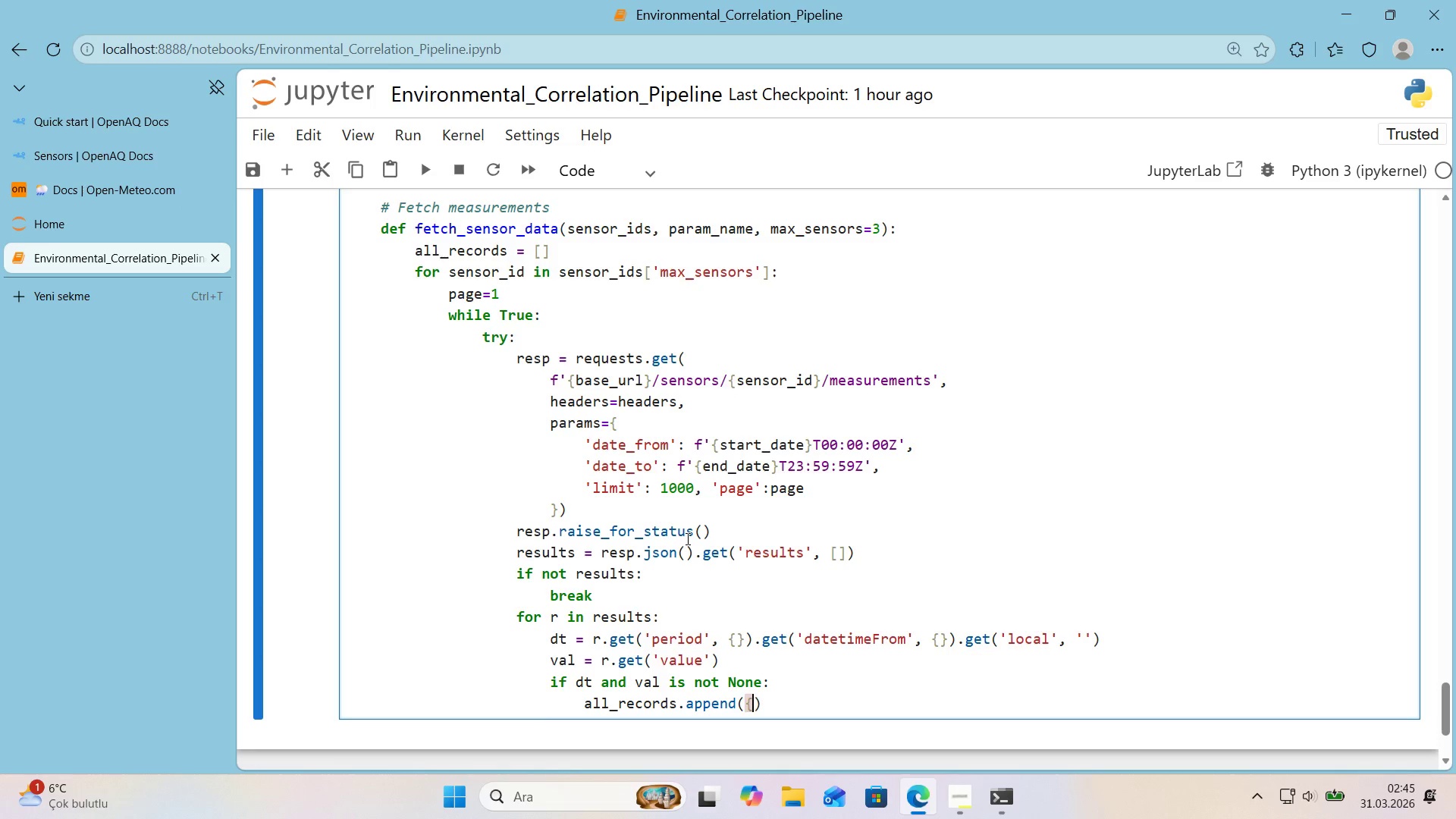 
key(Alt+Control+0)
 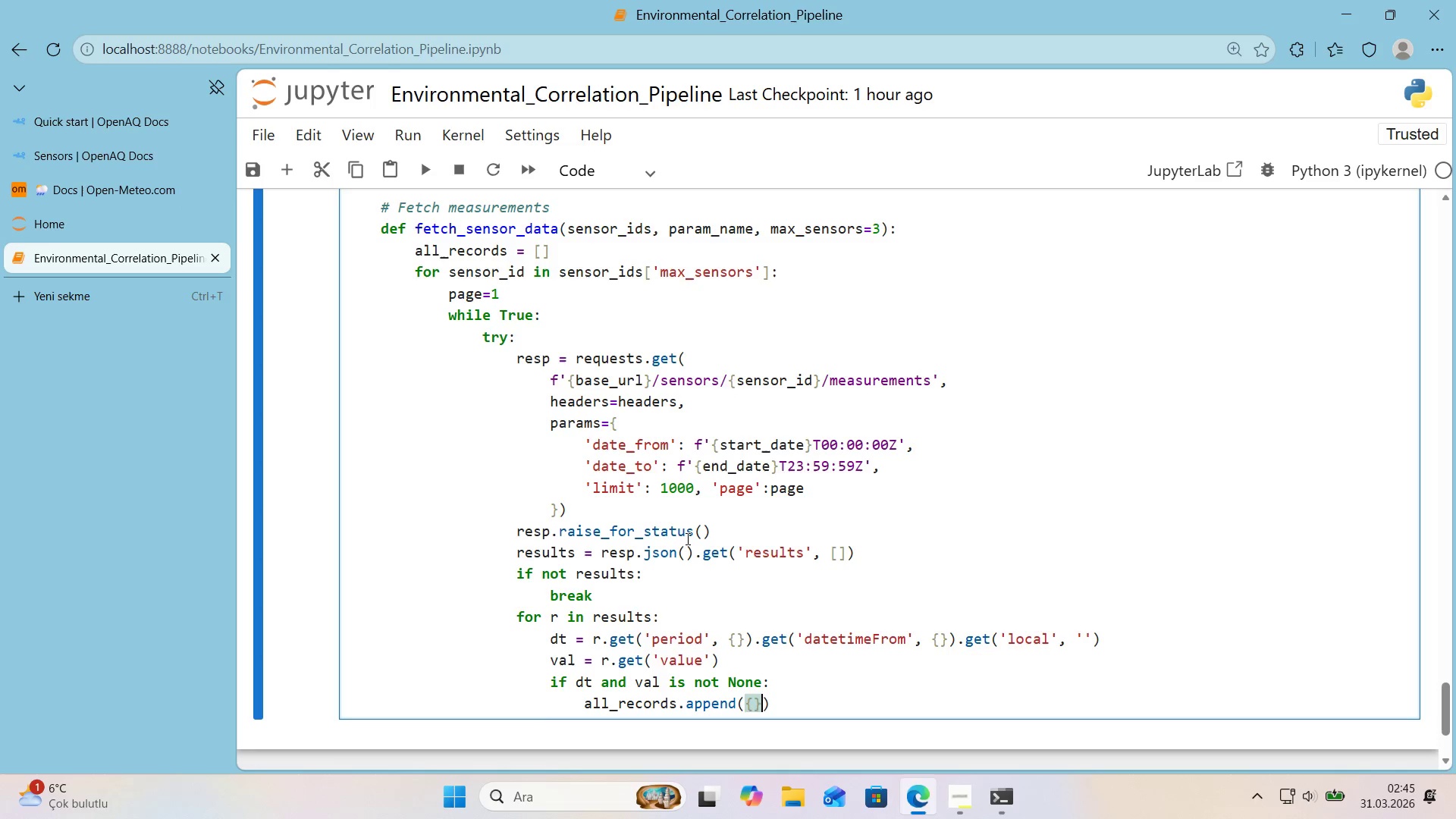 
key(ArrowLeft)
 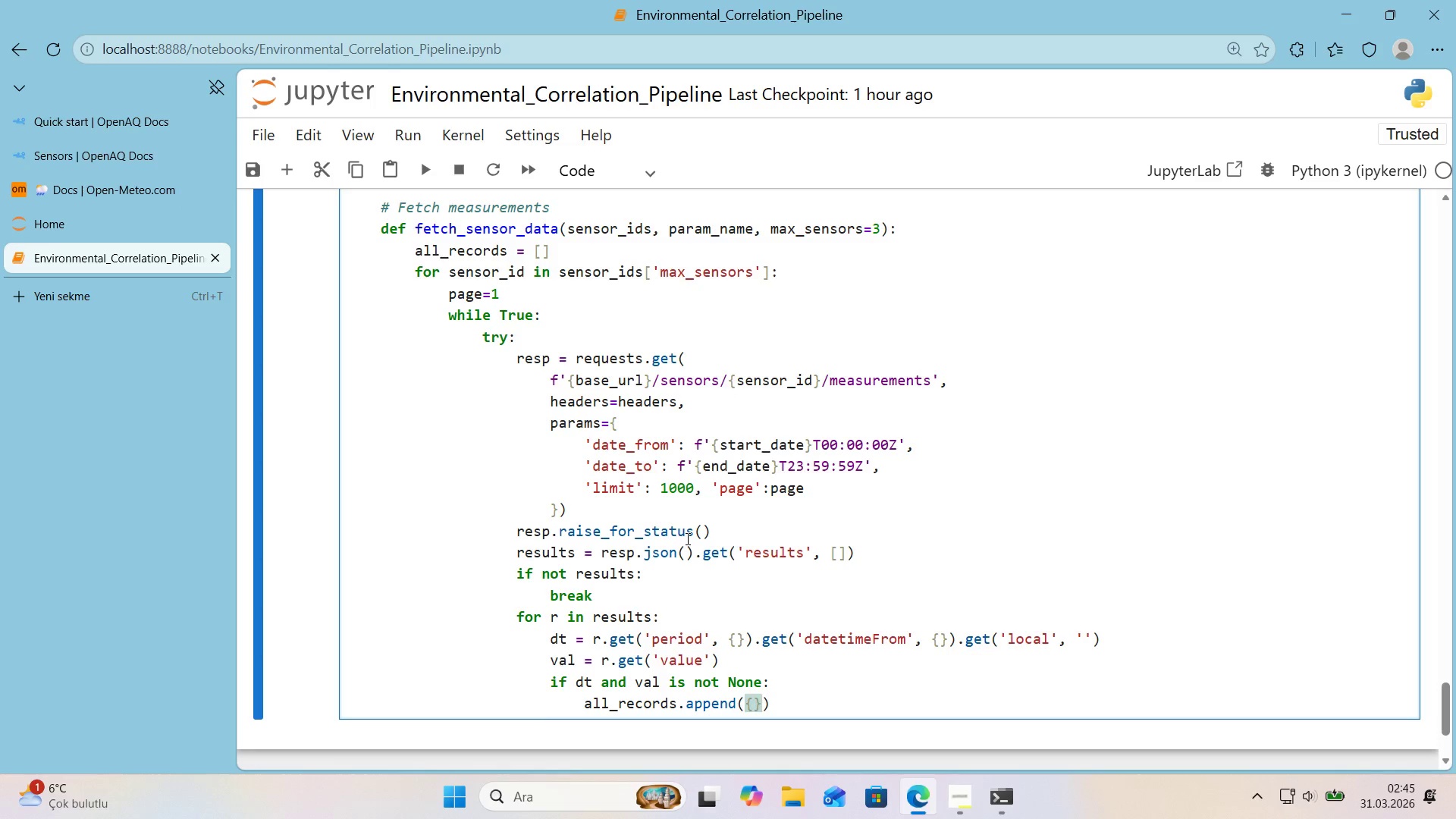 
type(@@)
 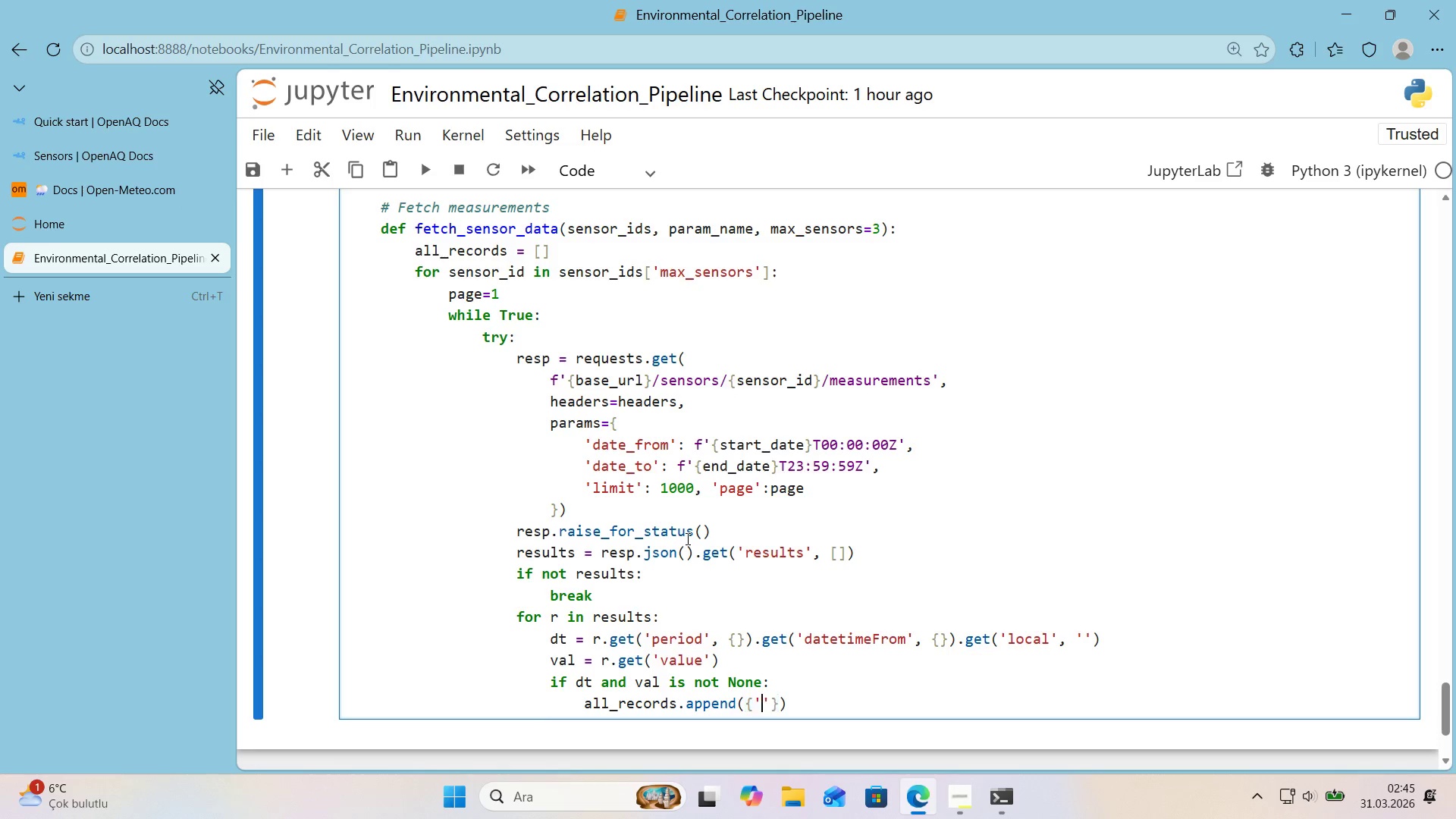 
key(ArrowLeft)
 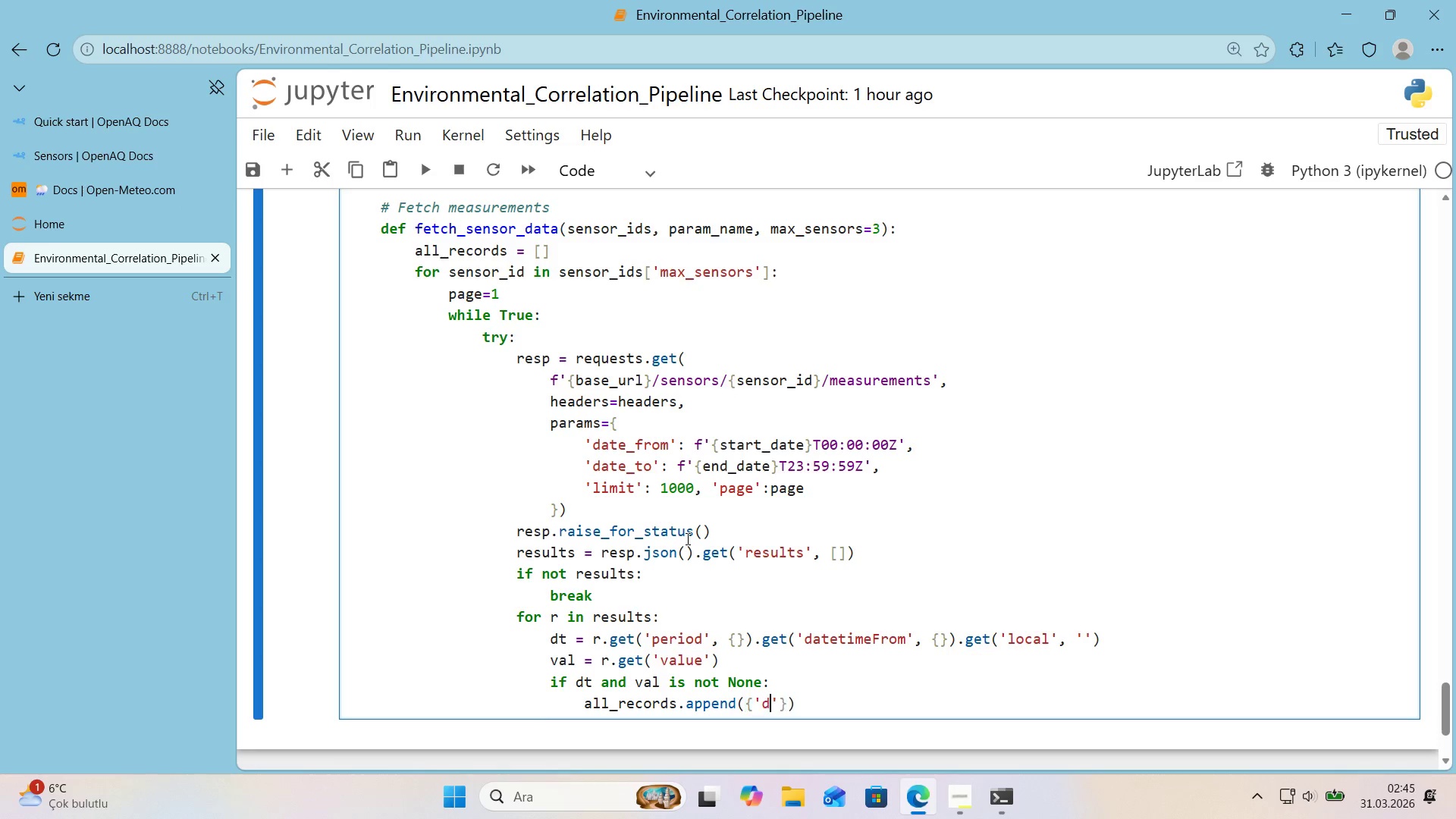 
type(datet'ne)
 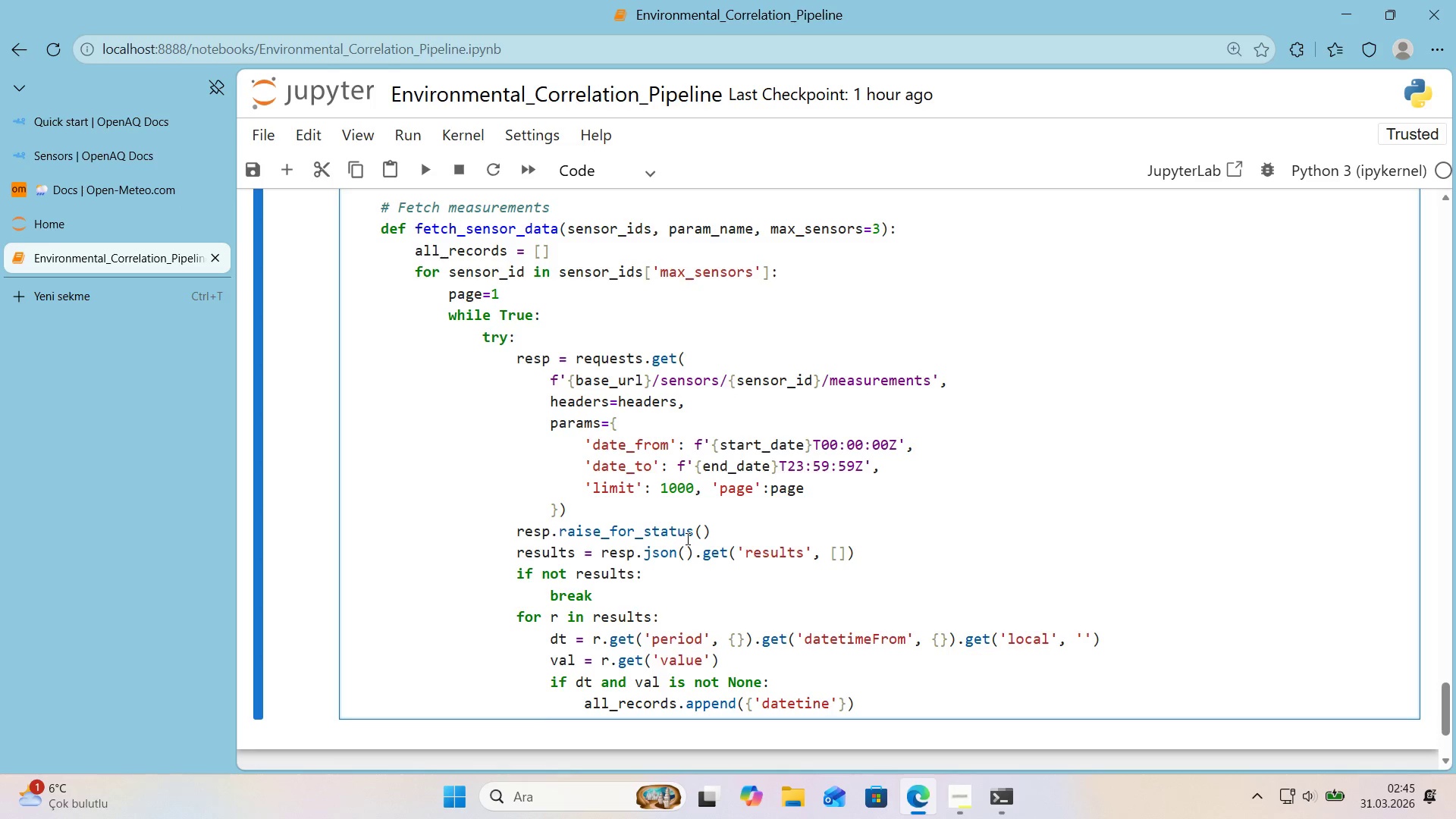 
key(ArrowRight)
 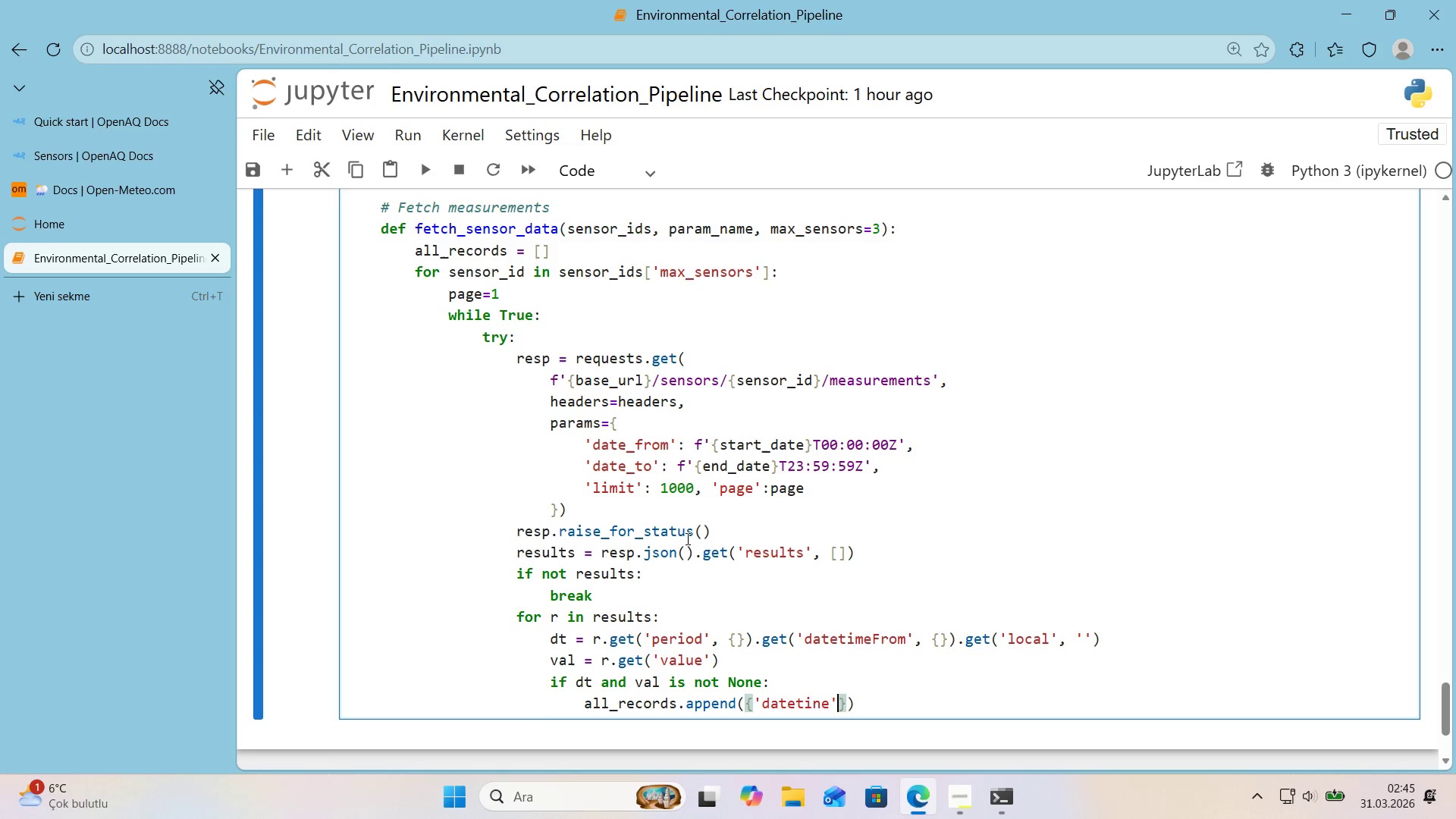 
key(ArrowLeft)
 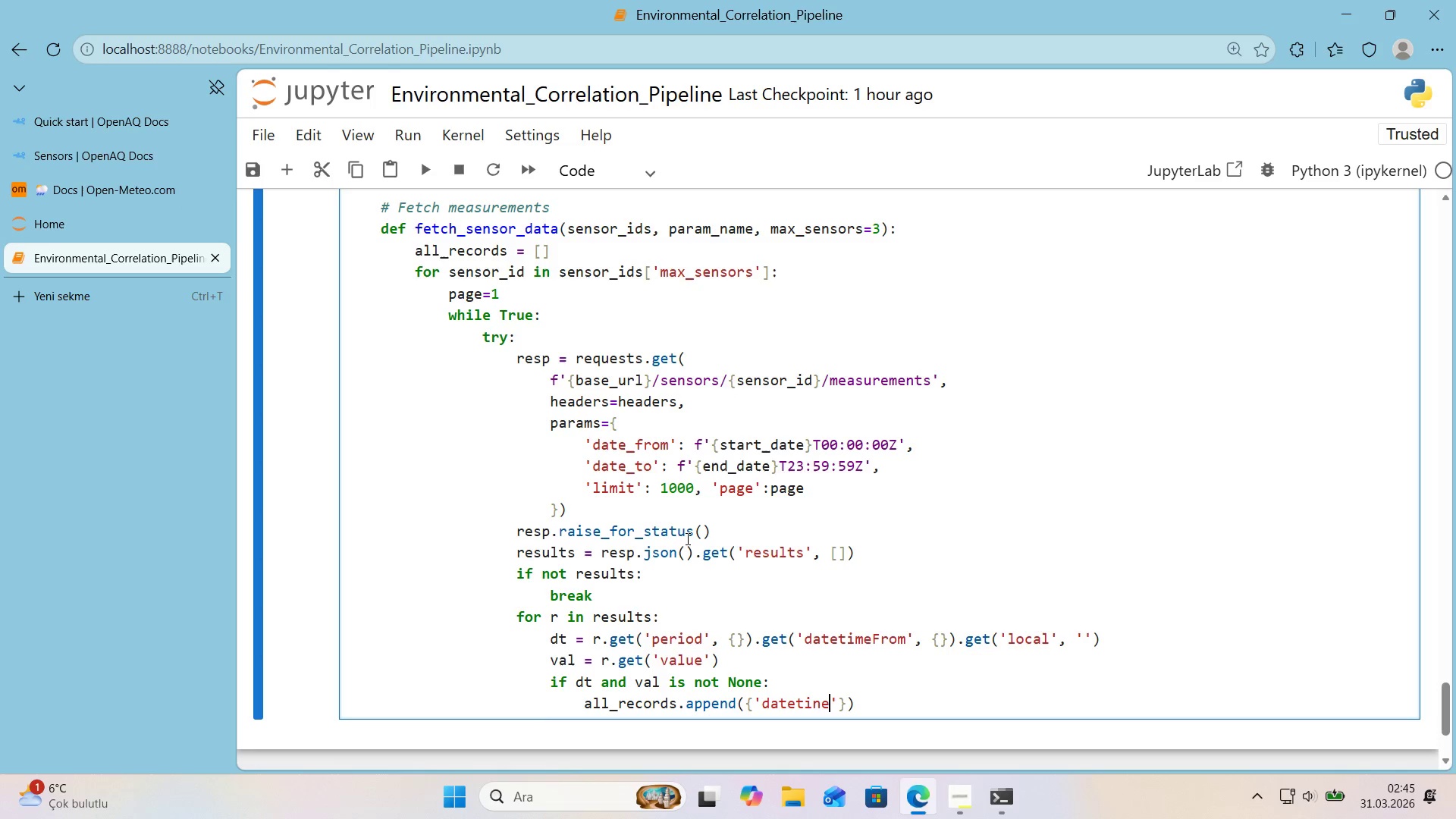 
key(ArrowLeft)
 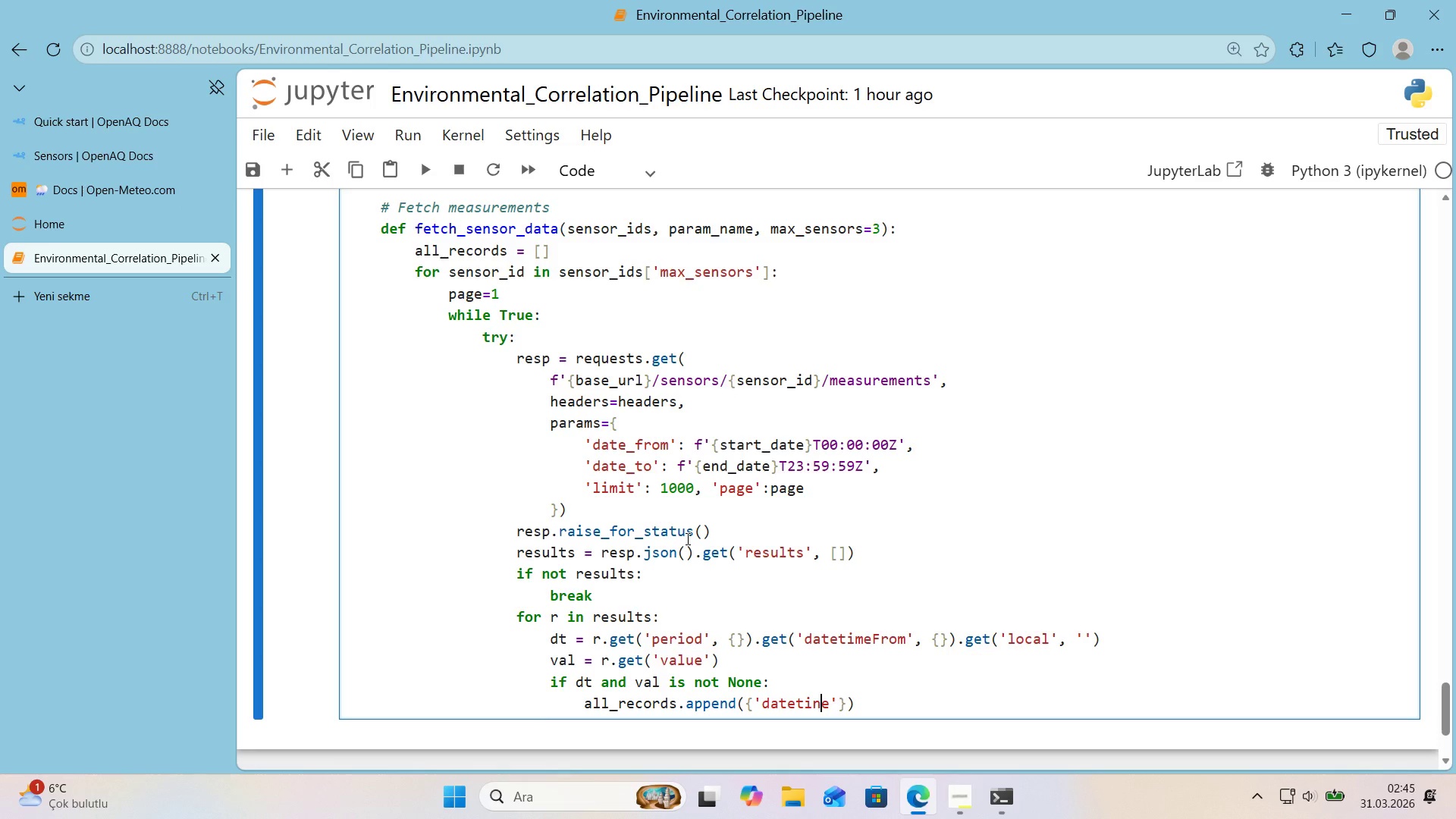 
key(Backspace)
 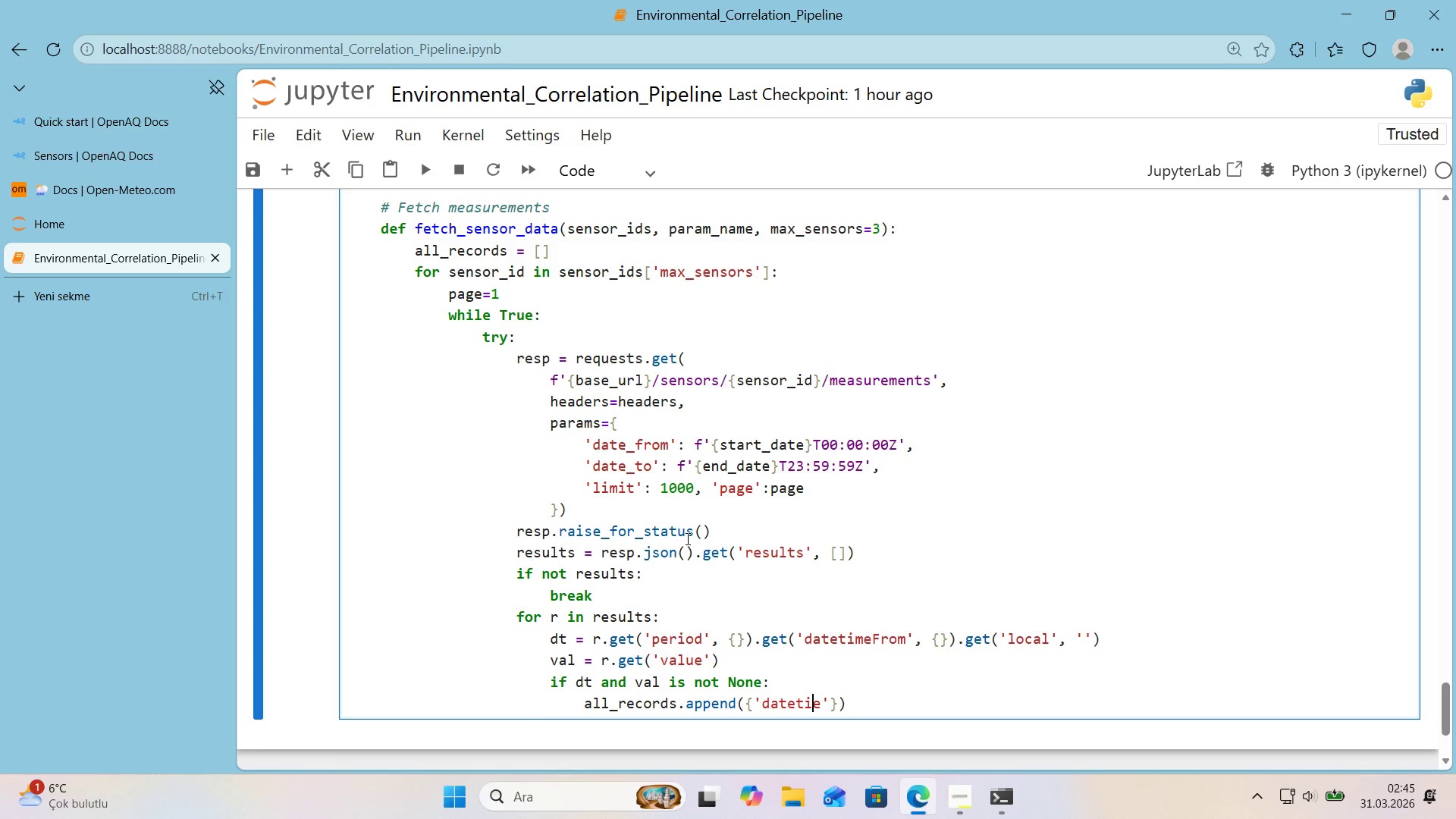 
key(M)
 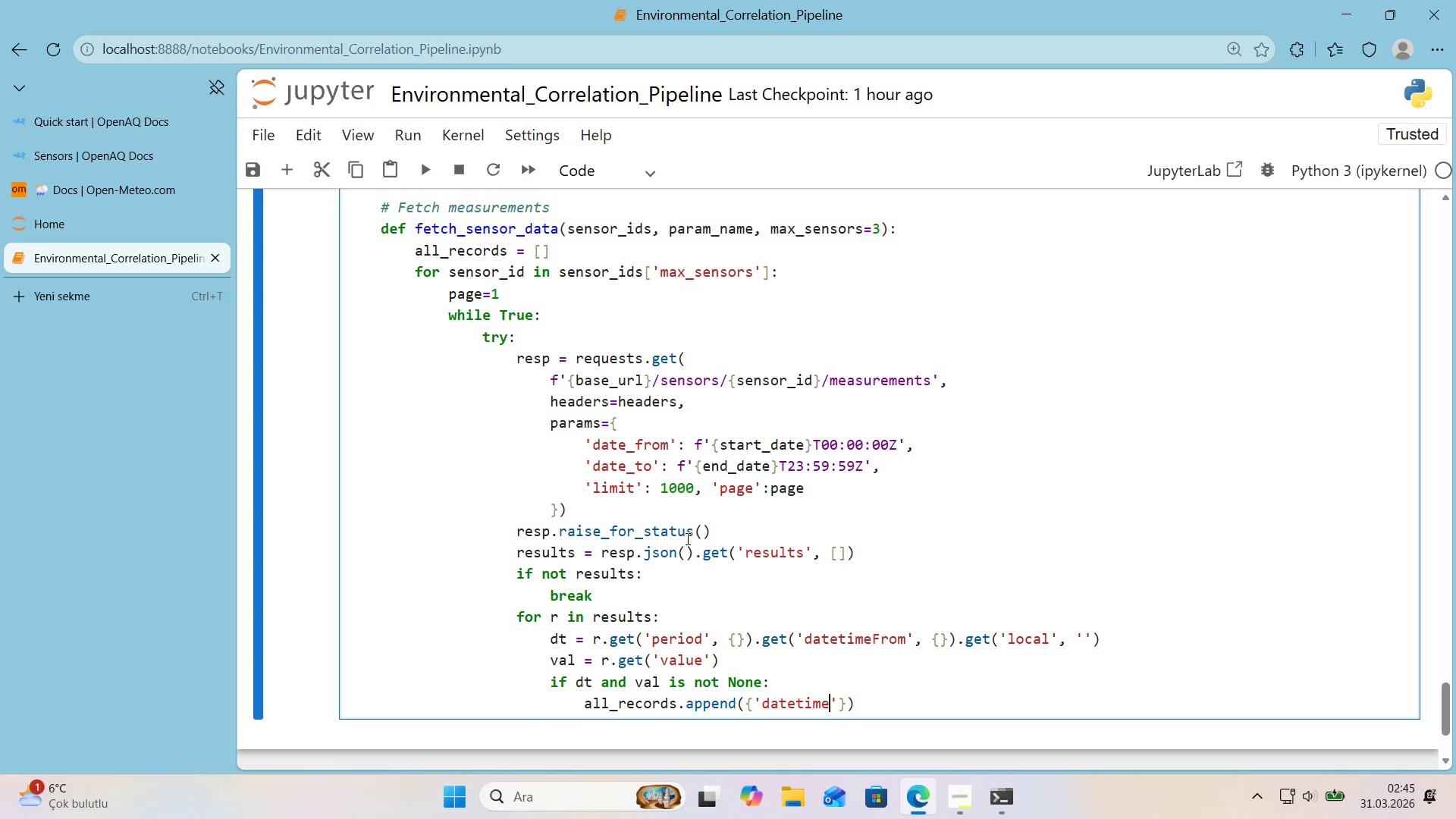 
key(ArrowRight)
 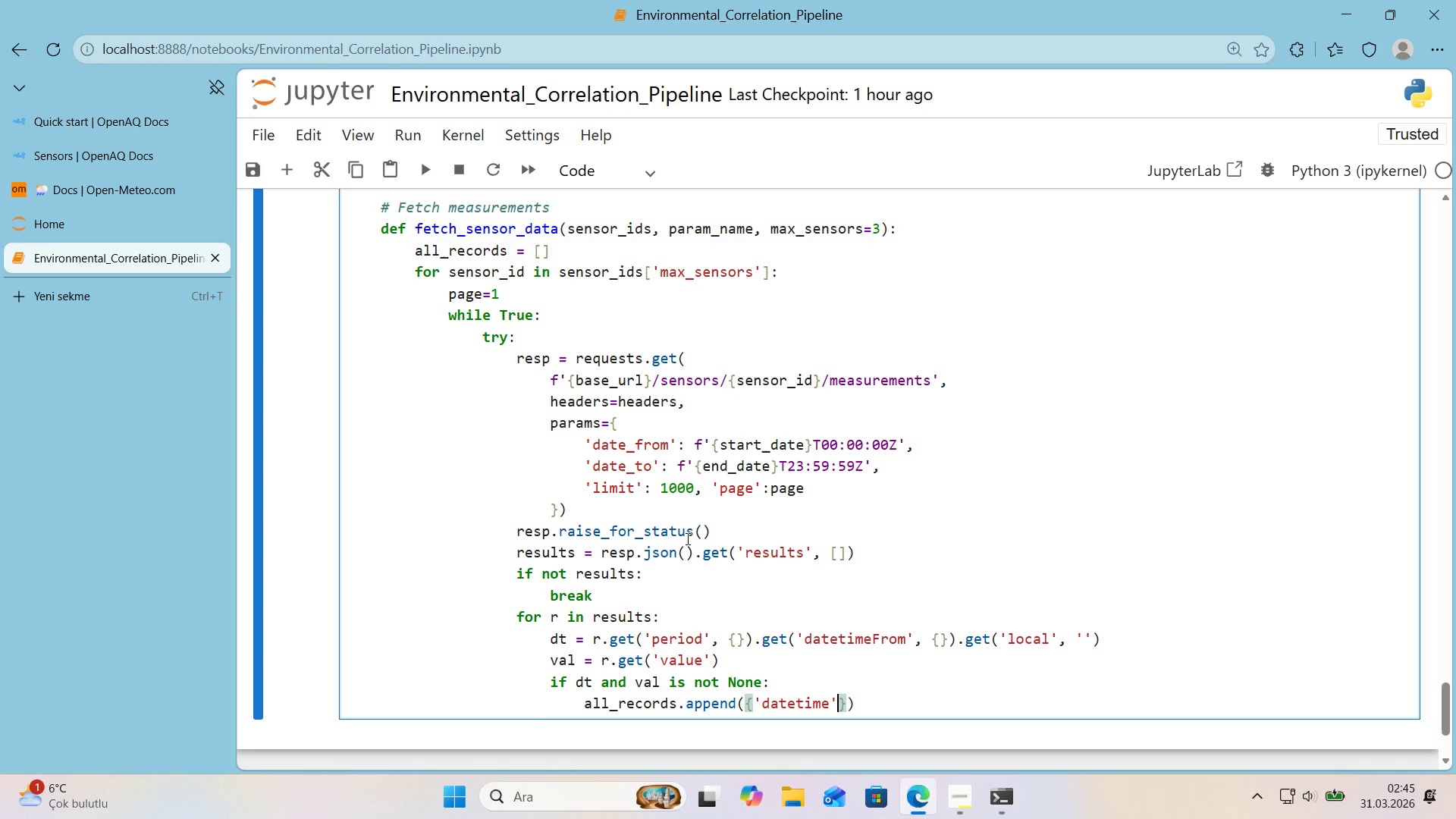 
key(ArrowRight)
 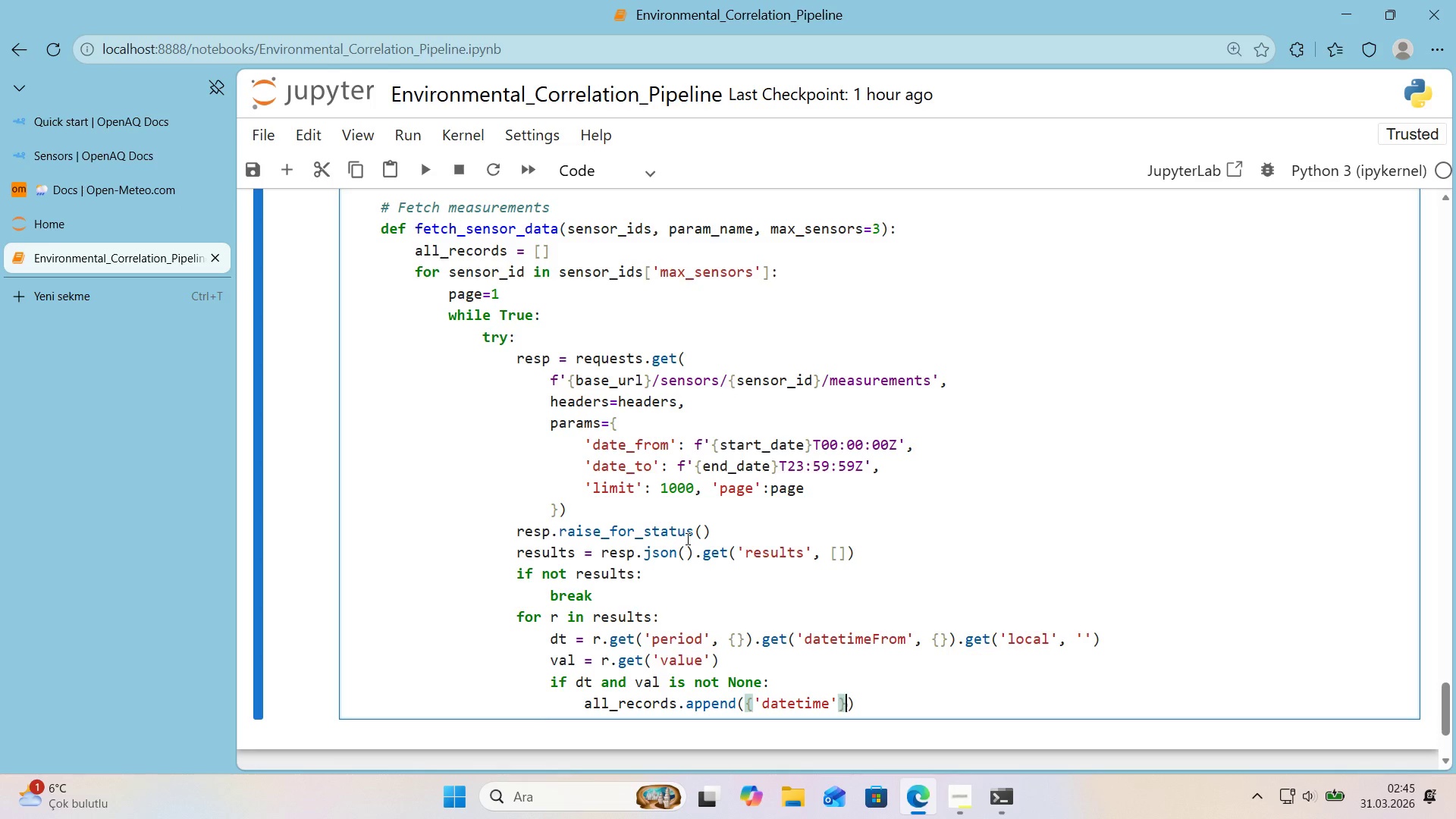 
key(ArrowRight)
 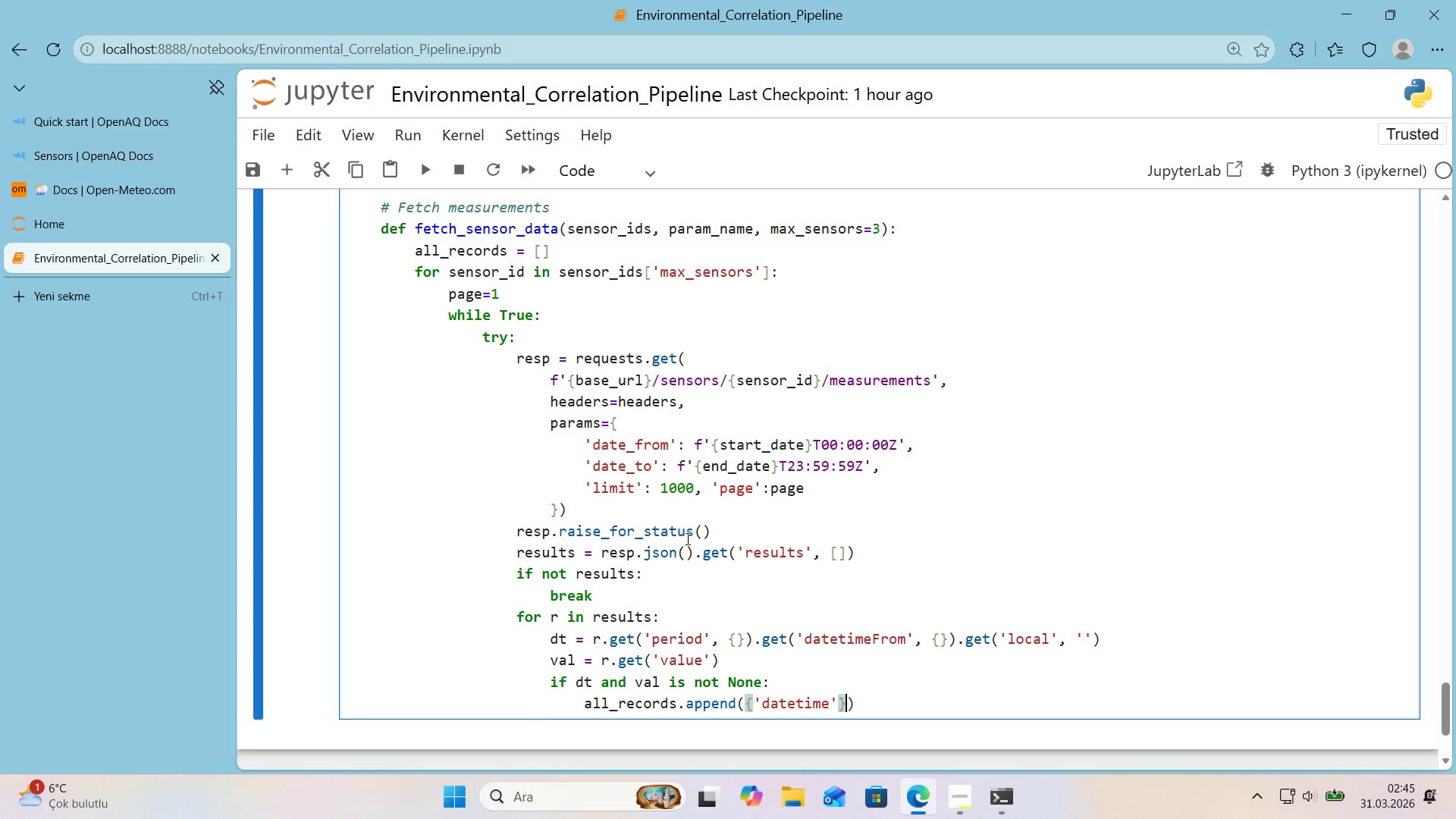 
key(ArrowLeft)
 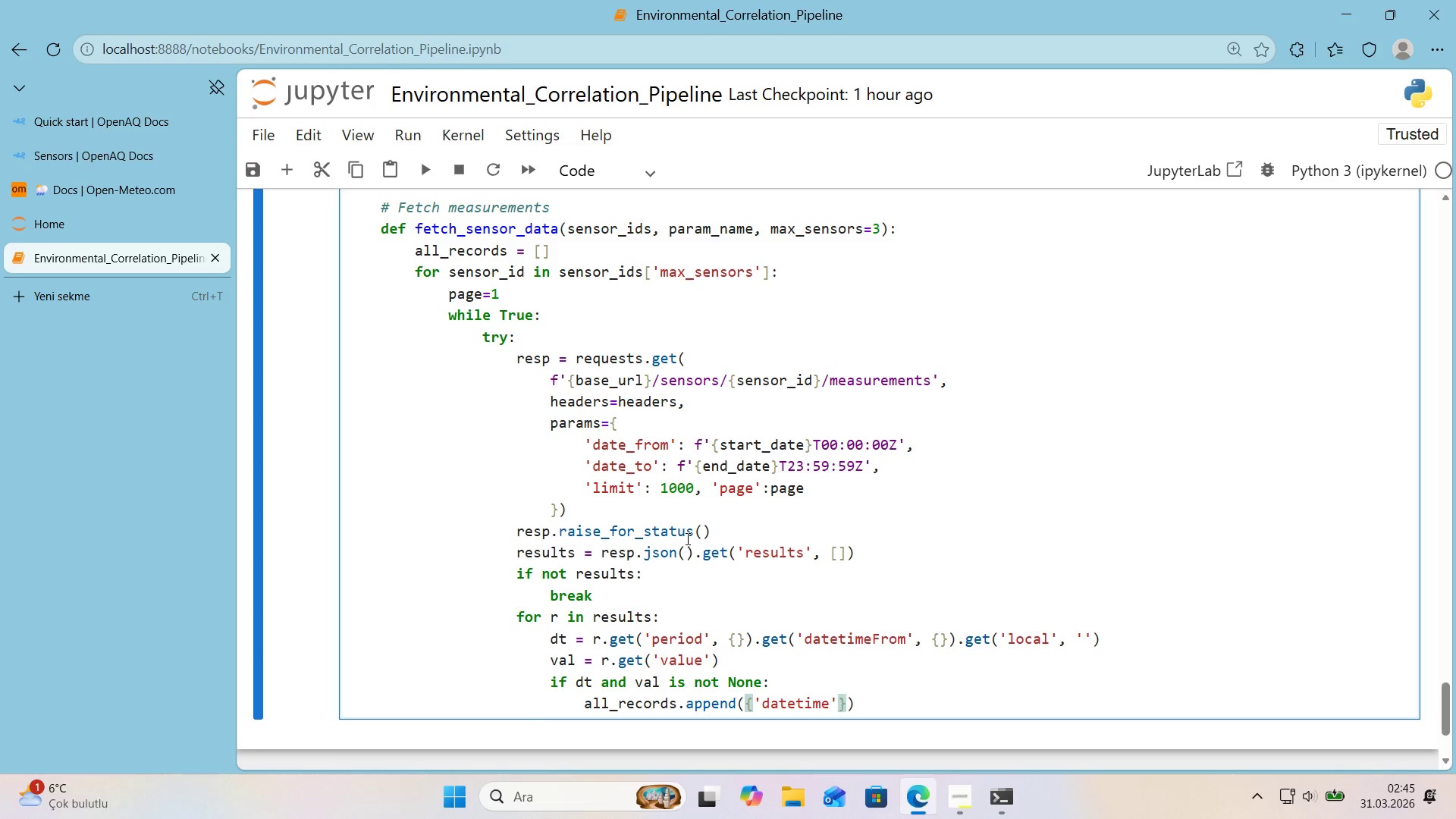 
type(> dt, param_name>val)
 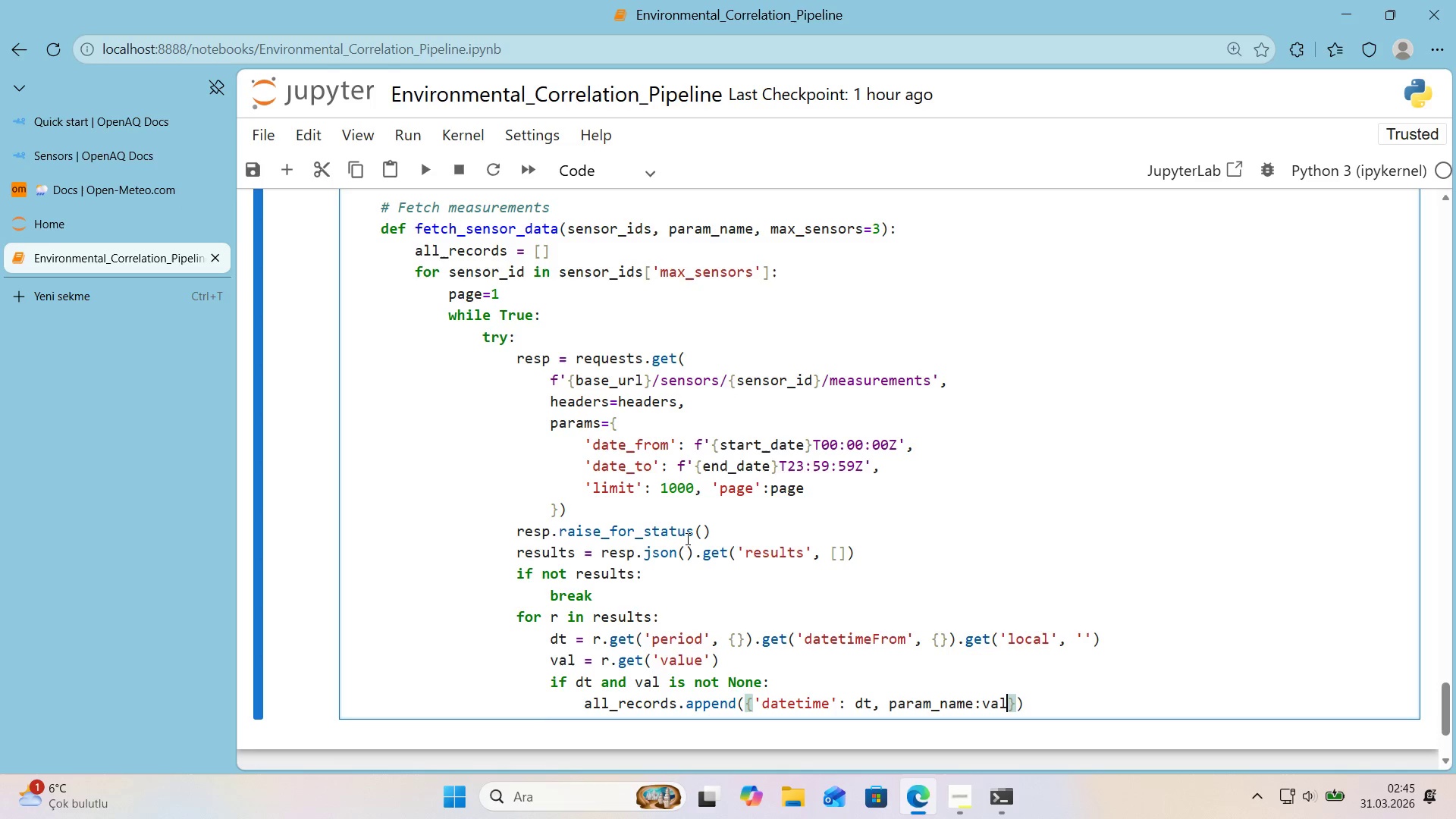 
key(ArrowRight)
 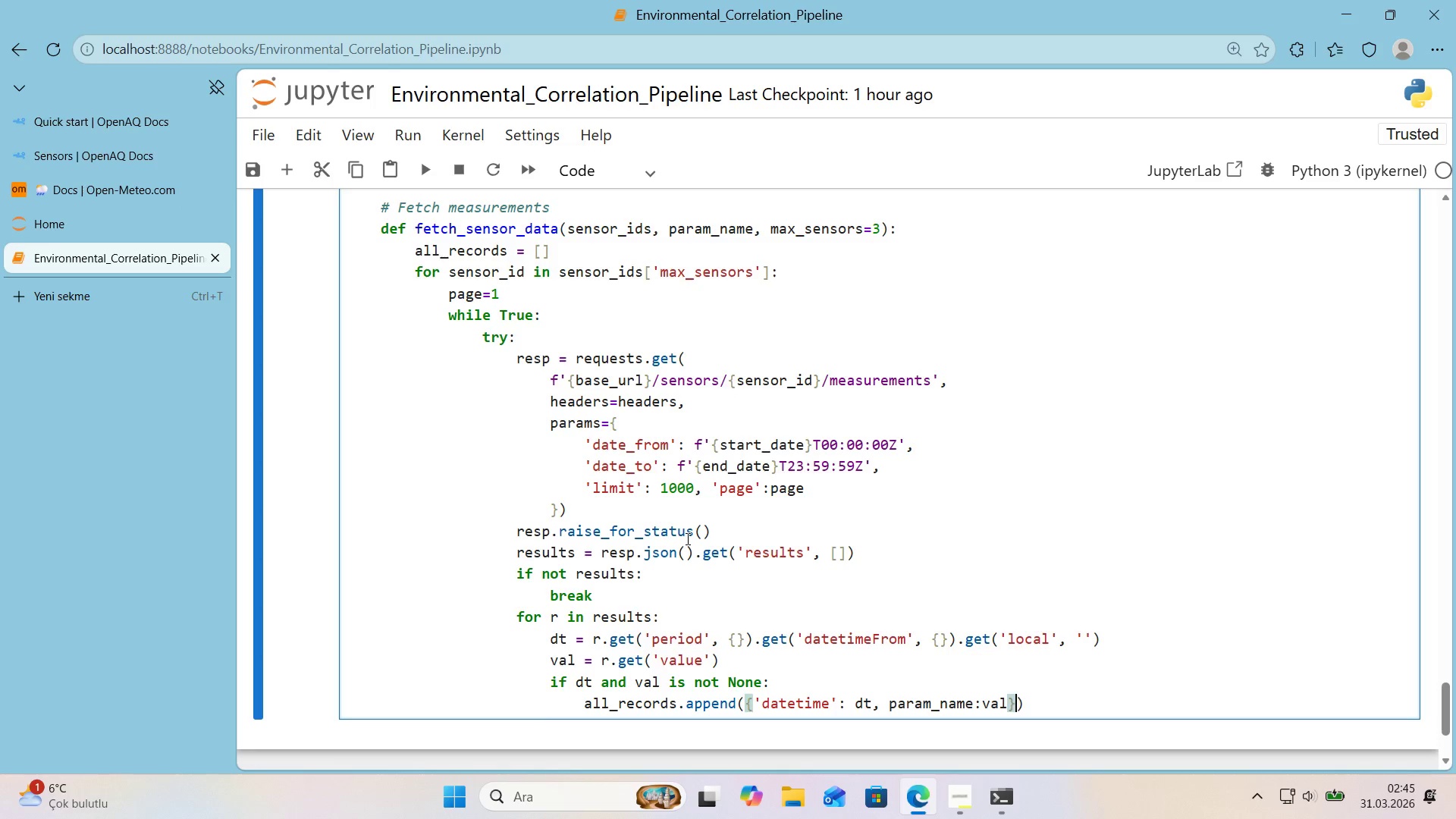 
key(ArrowRight)
 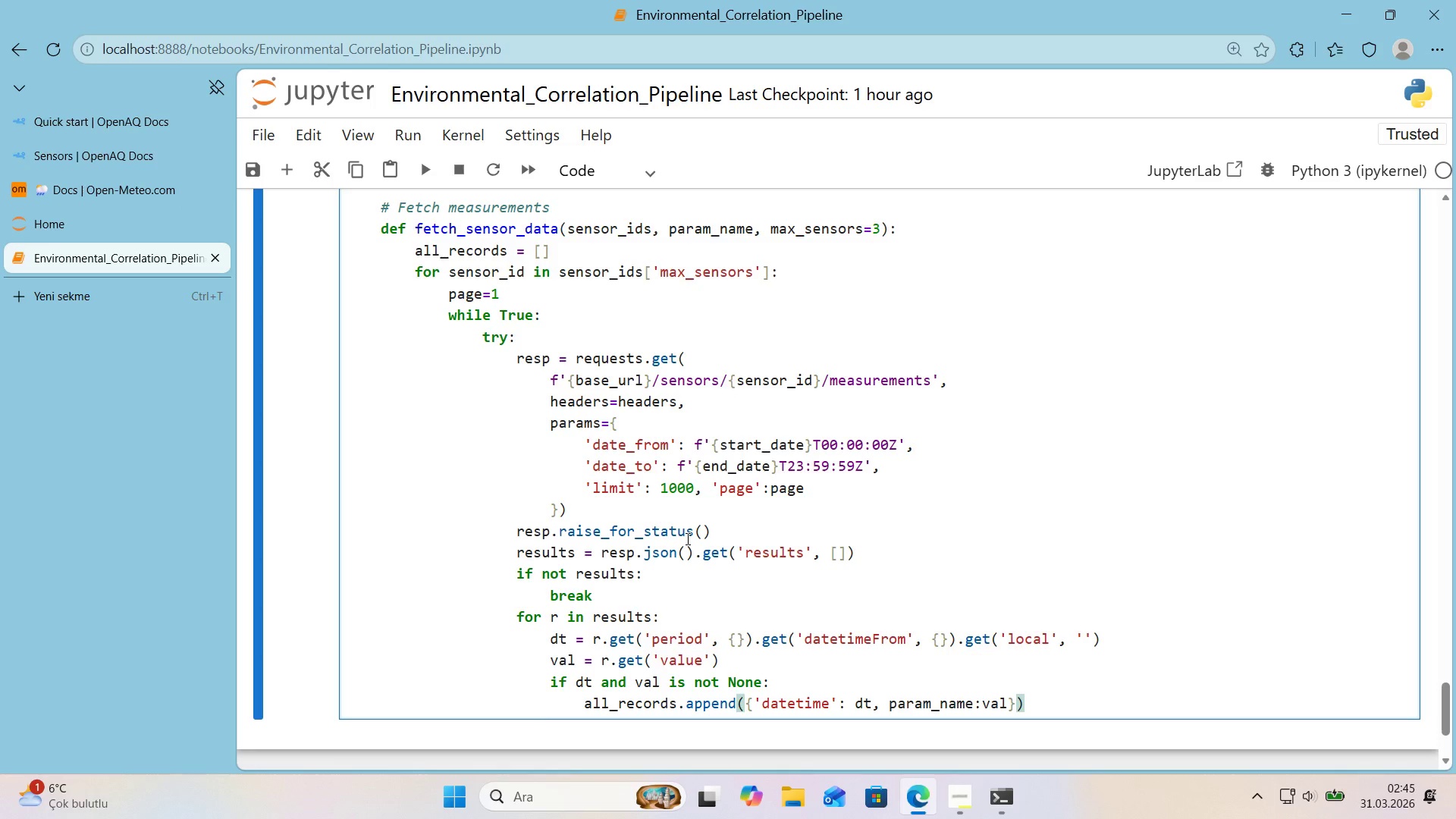 
key(Enter)
 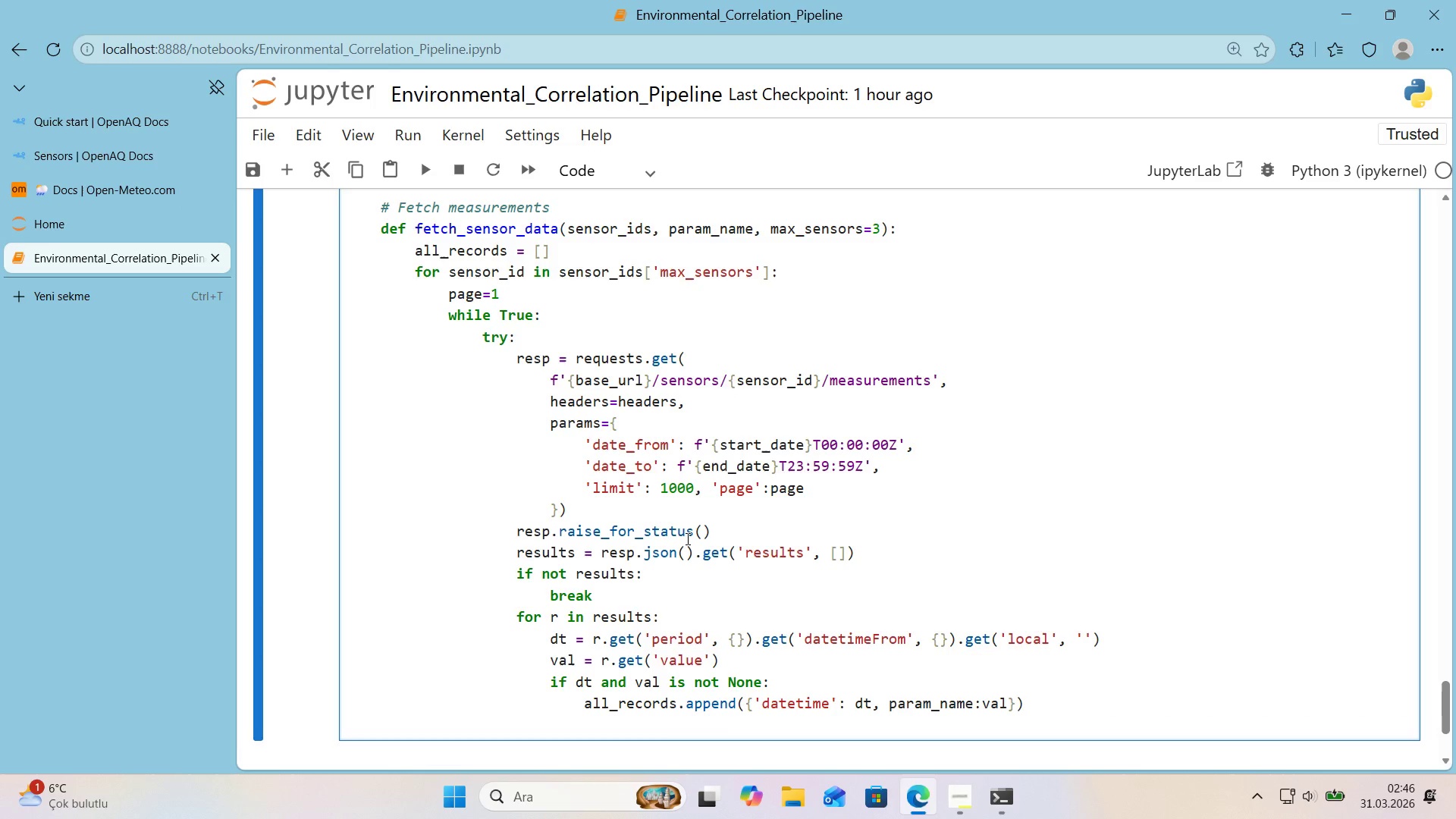 
wait(9.11)
 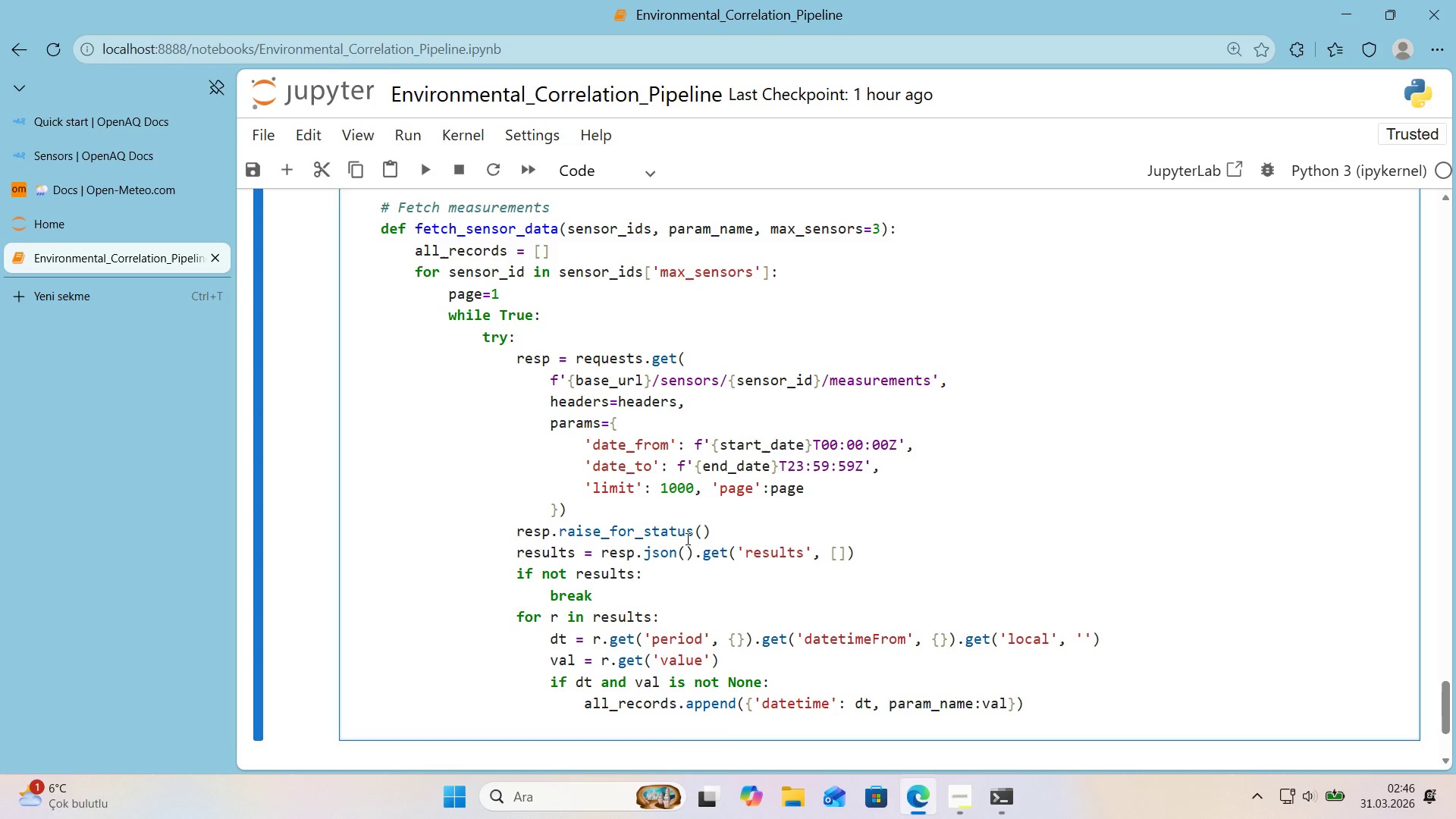 
key(Backspace)
 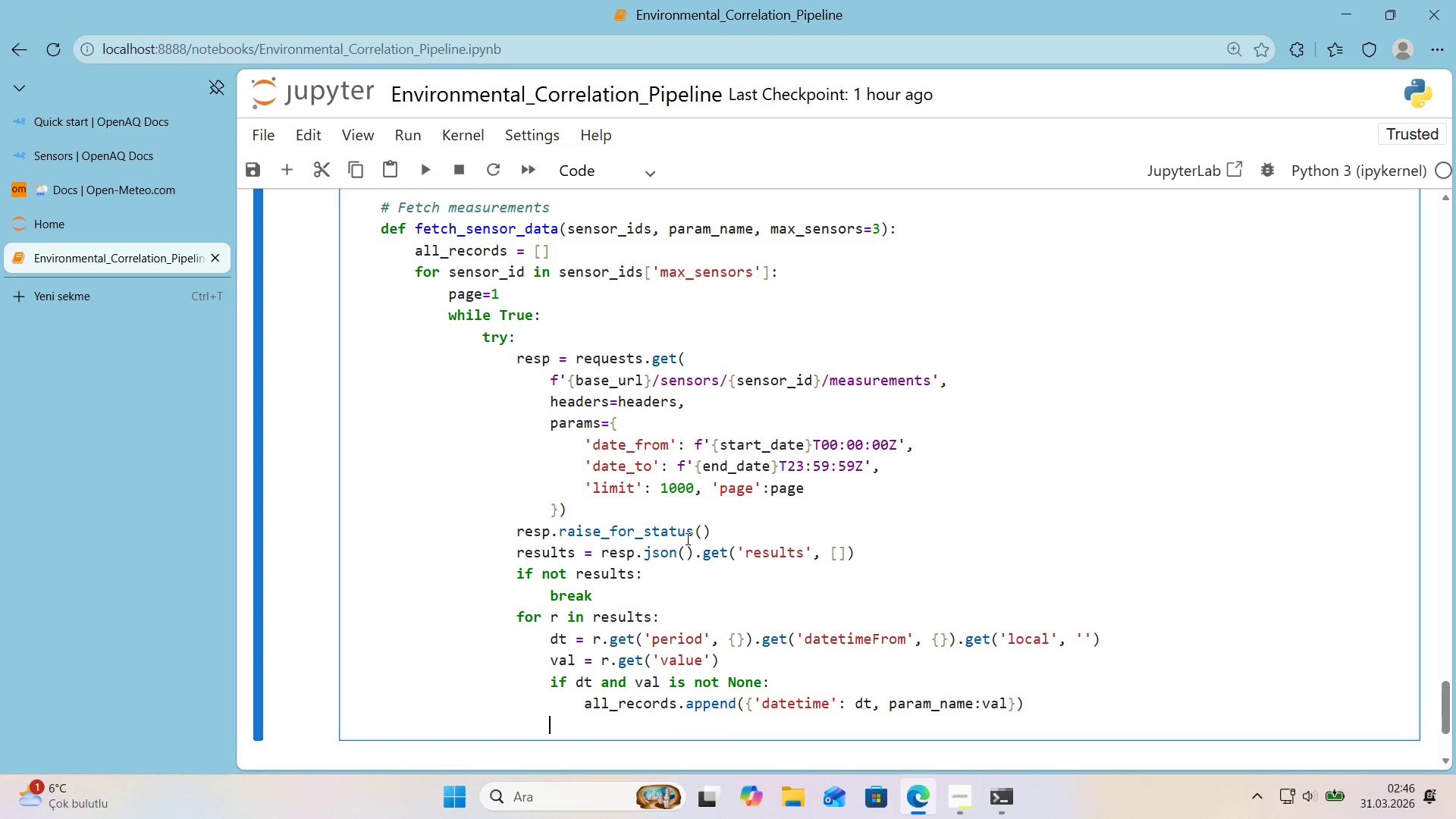 
key(Backspace)
 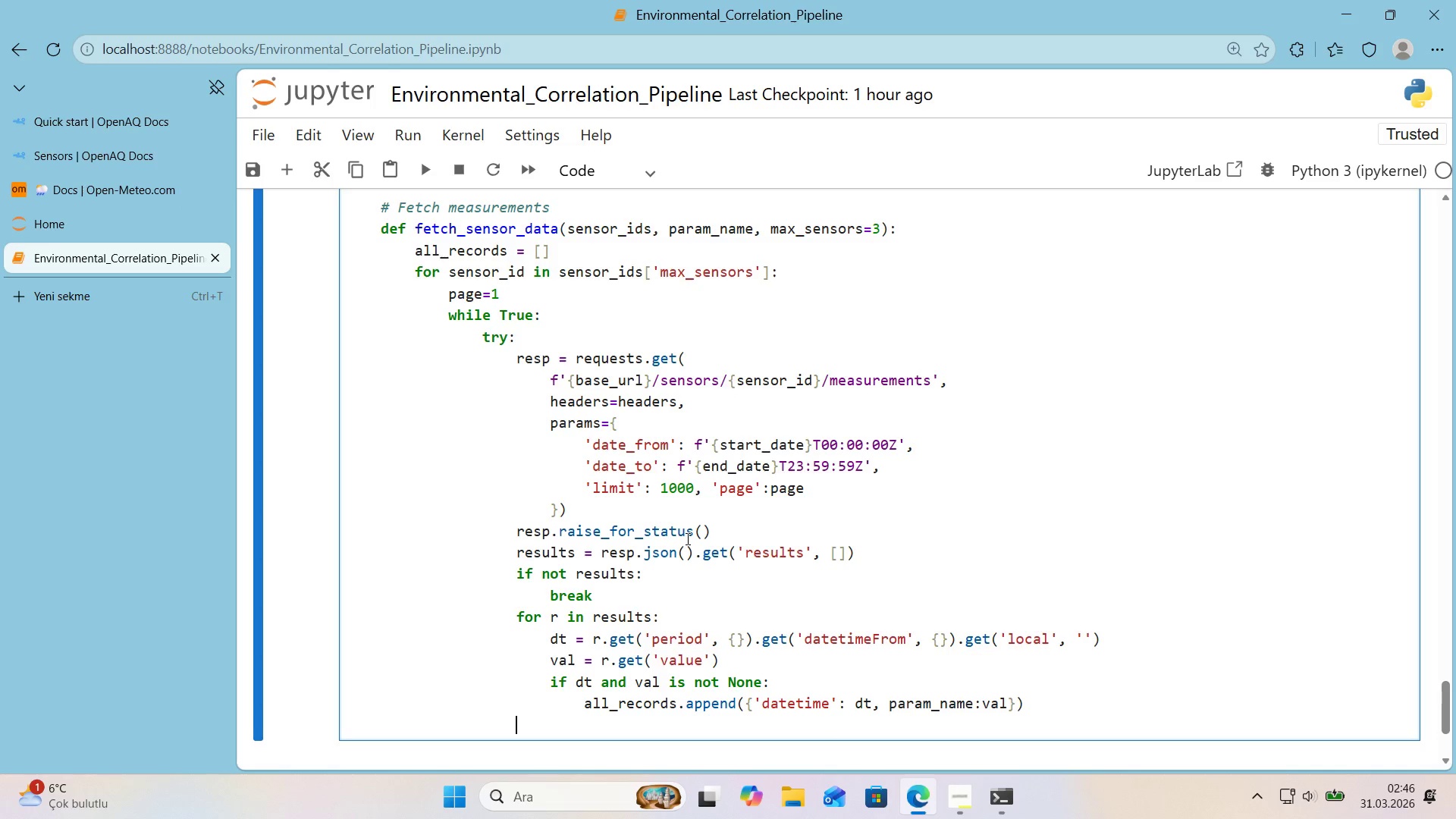 
wait(9.05)
 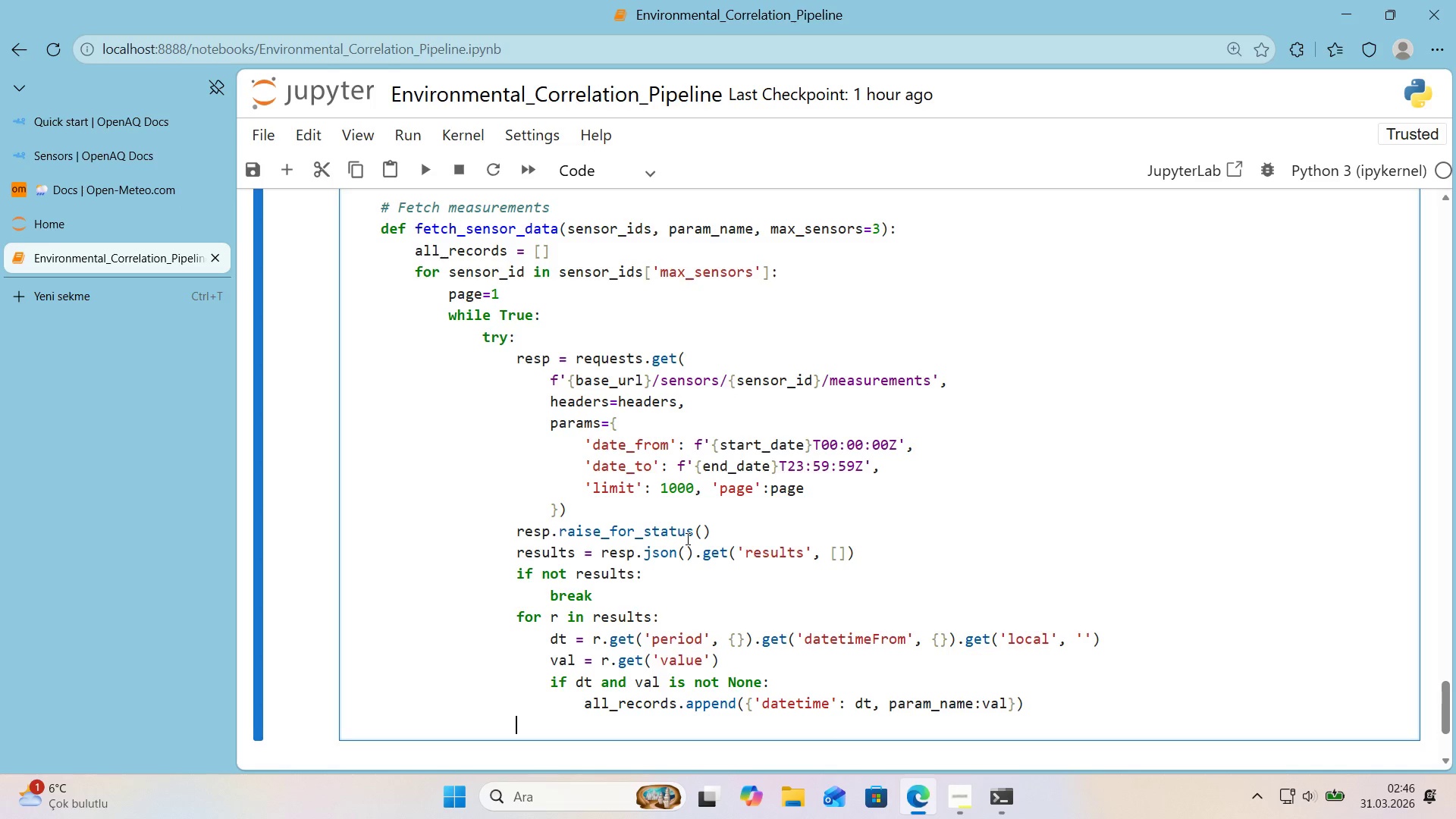 
type('f len*()
 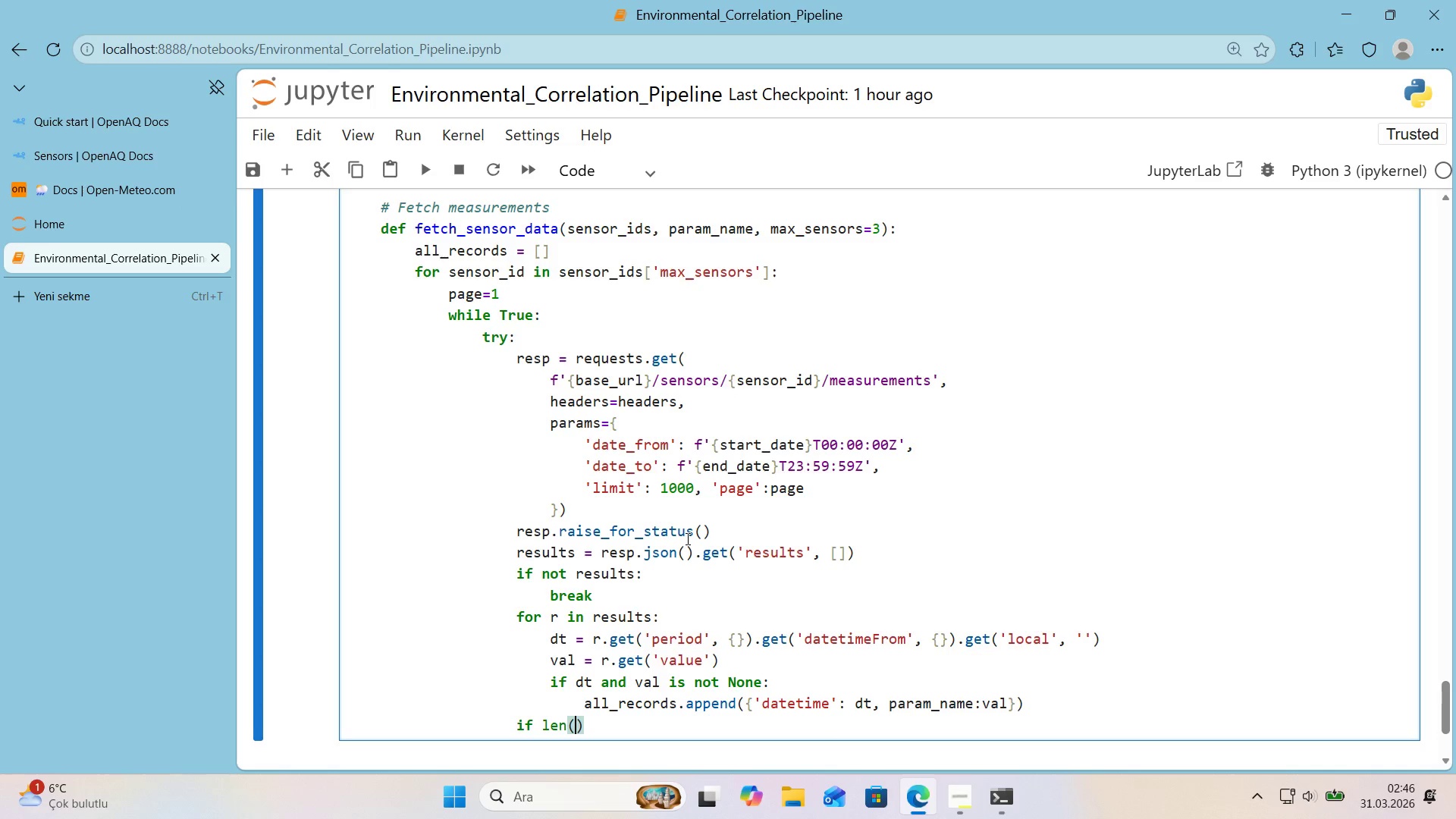 
 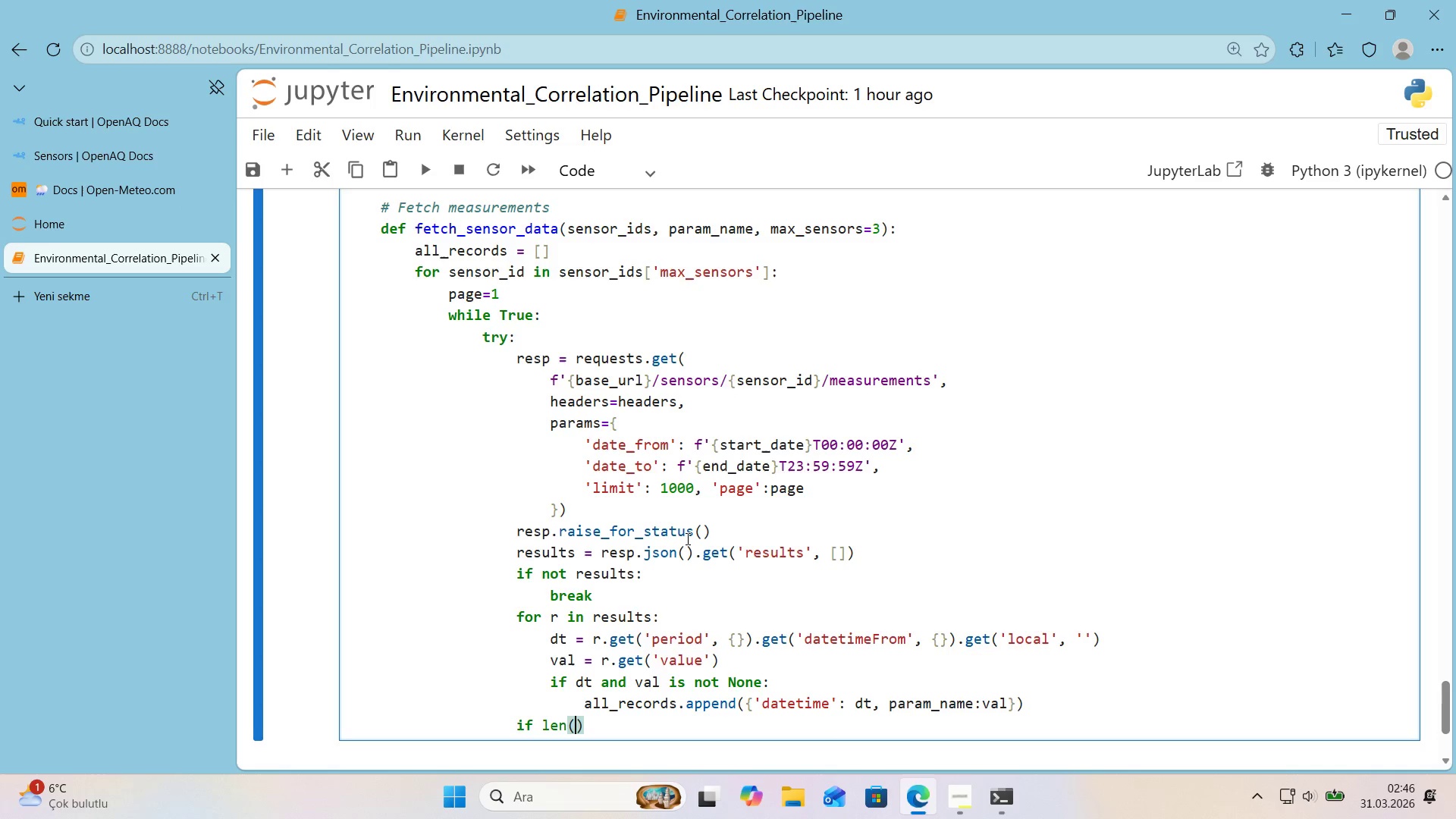 
key(ArrowLeft)
 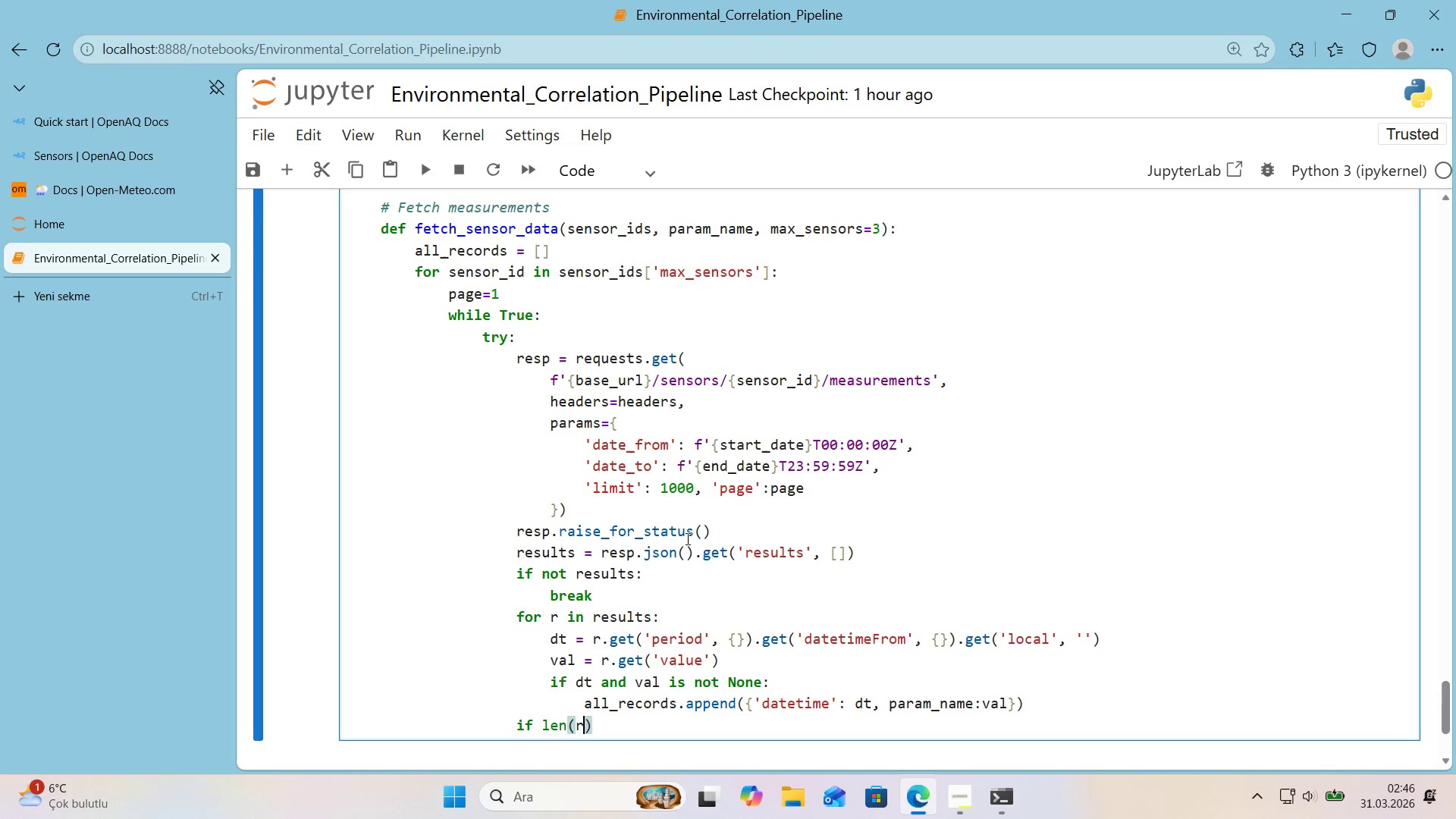 
type(resut)
key(Backspace)
type(lts)
 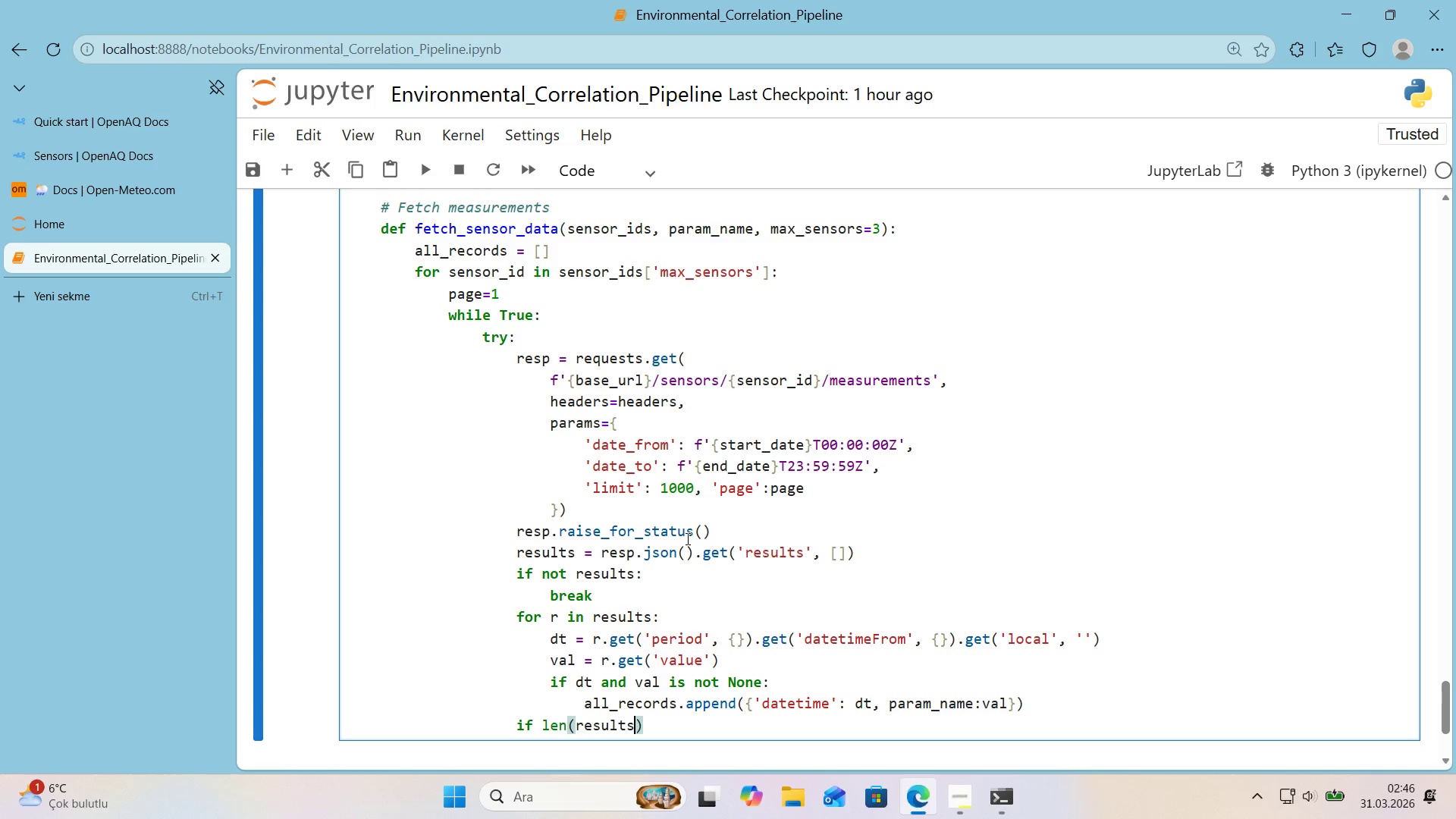 
key(ArrowRight)
 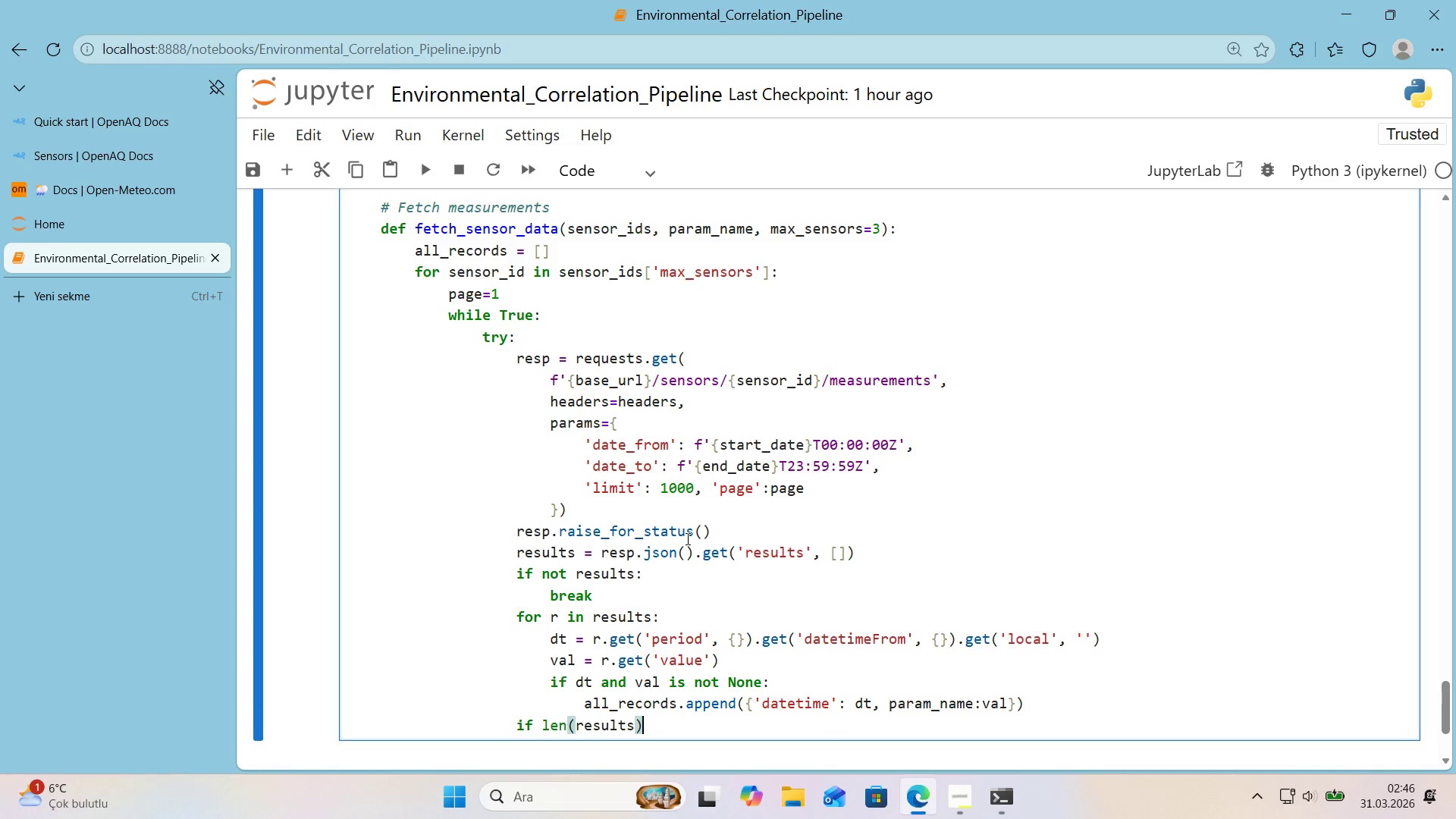 
type( [Break])
key(Backspace)
type([Break]1)
key(Backspace)
type( 1000>)
 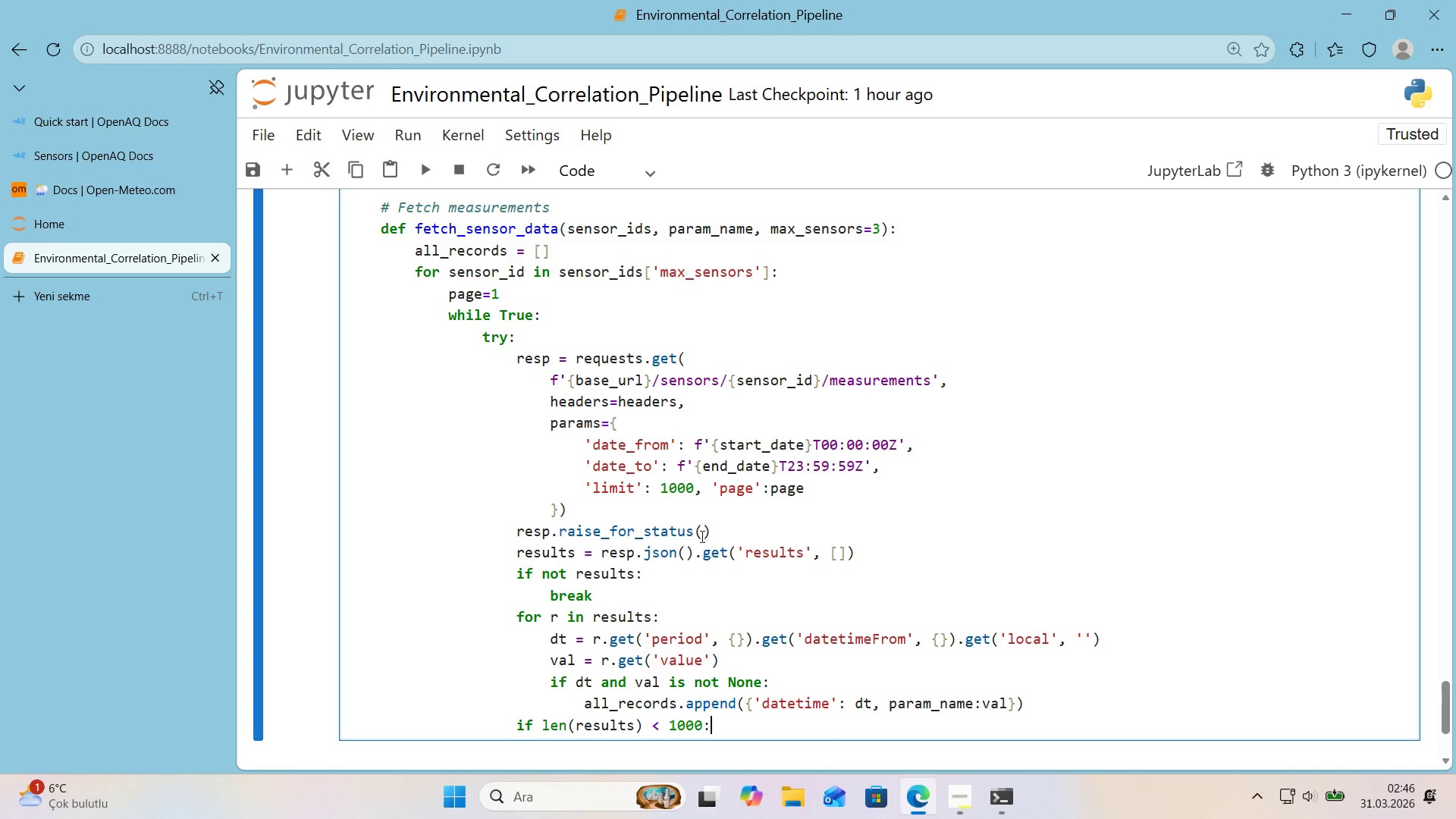 
scroll: coordinate [600, 470], scroll_direction: down, amount: 1.0
 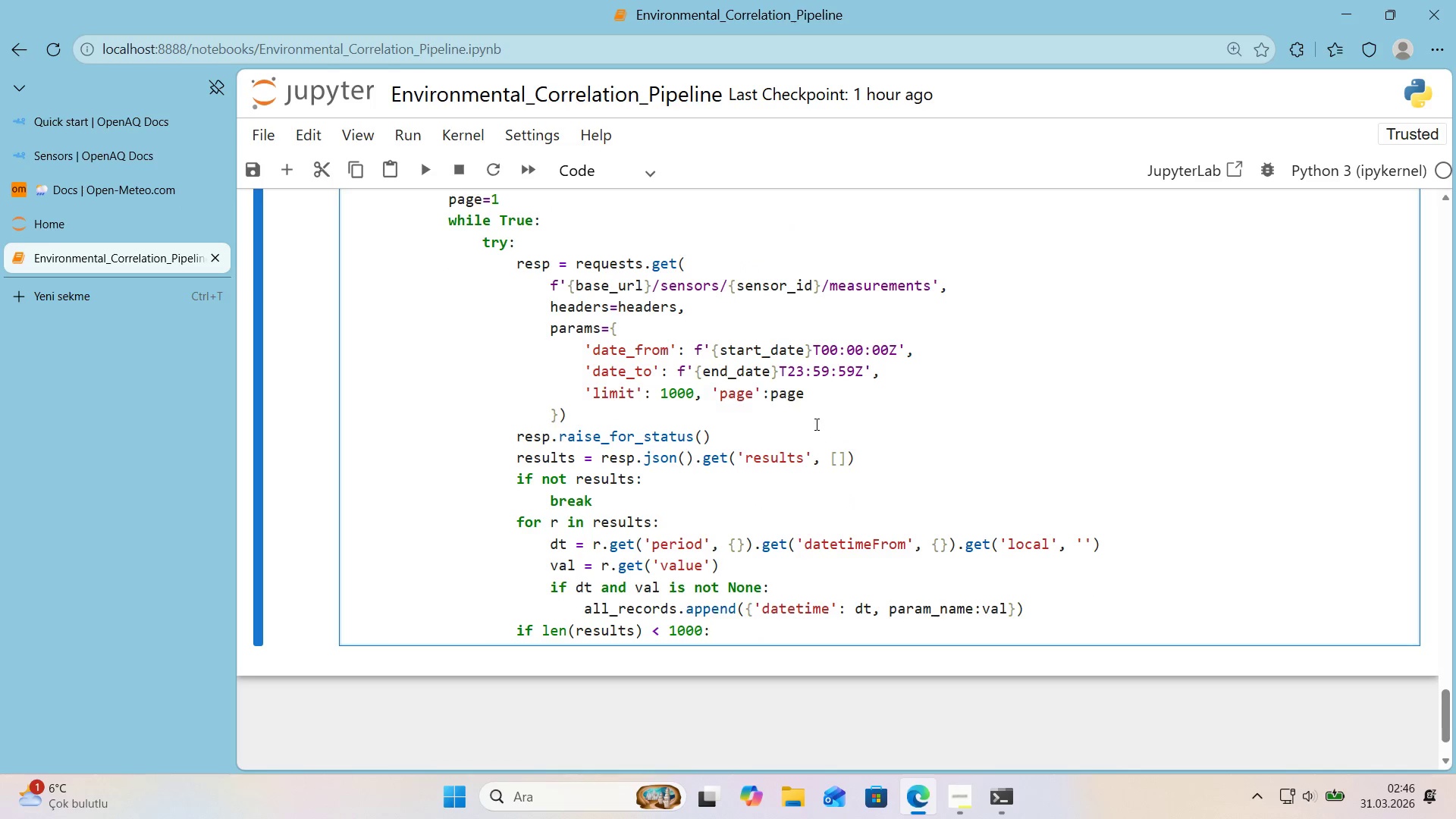 
key(Enter)
 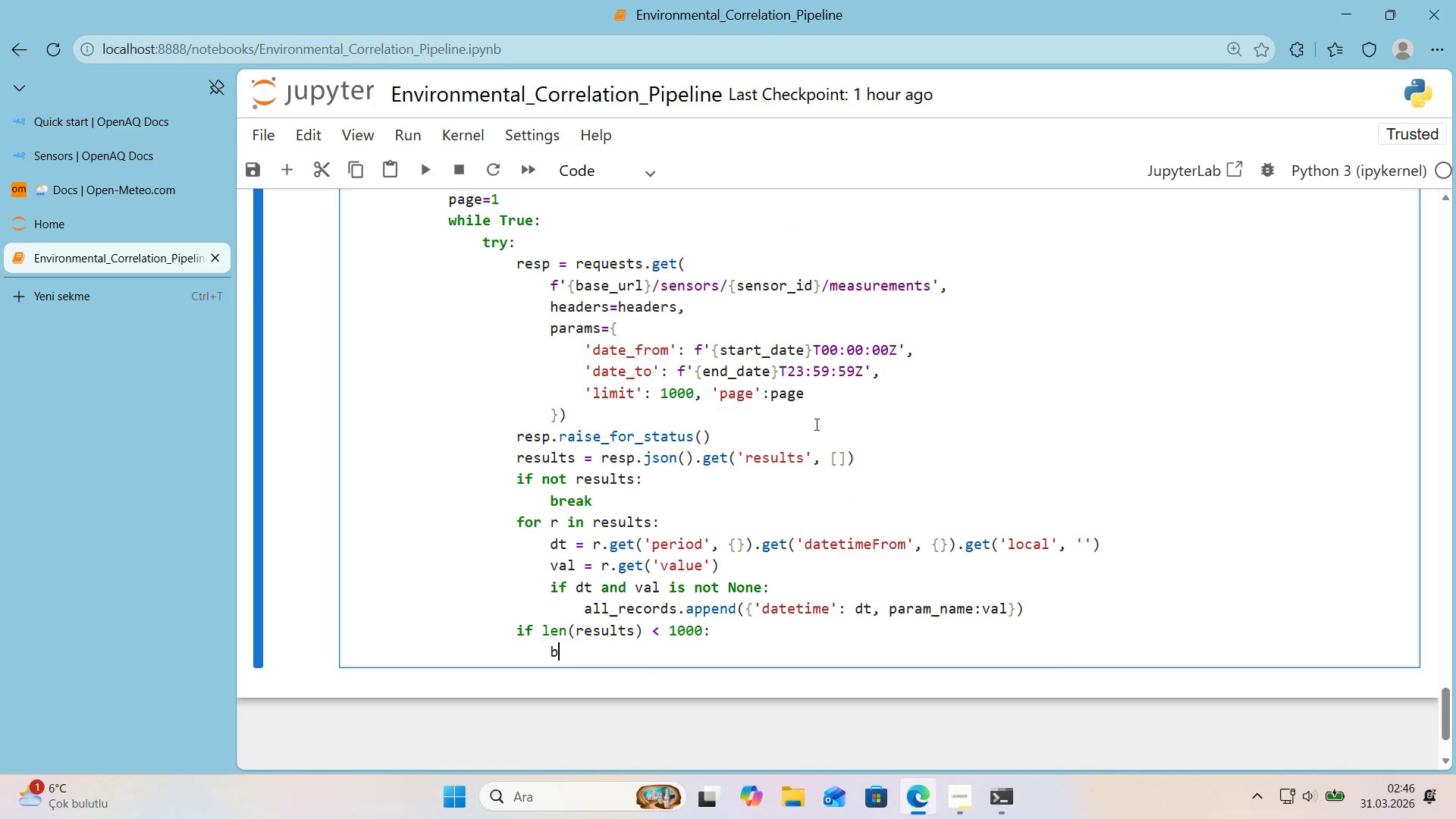 
type(be)
key(Backspace)
type(reak)
 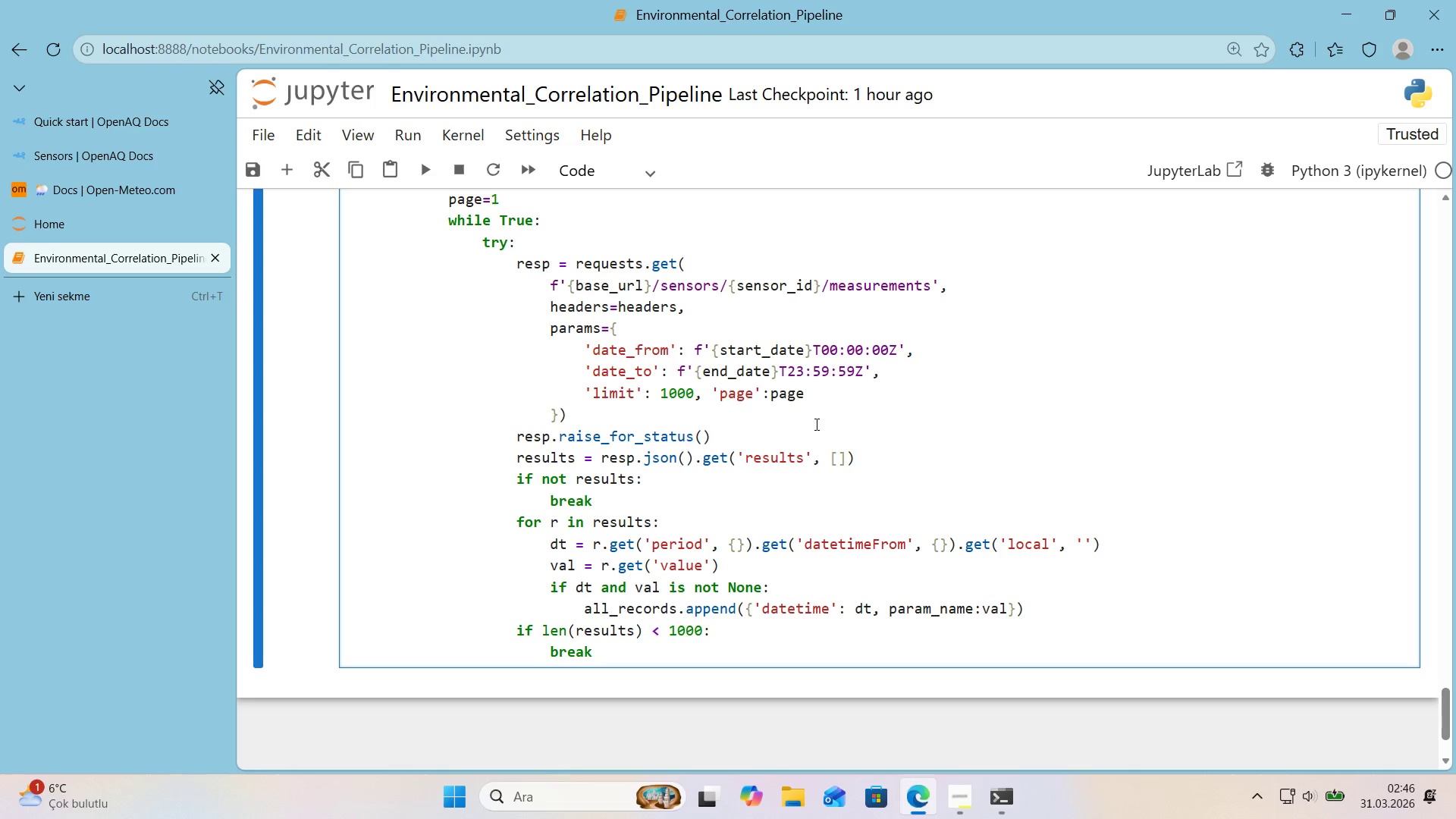 
key(Enter)
 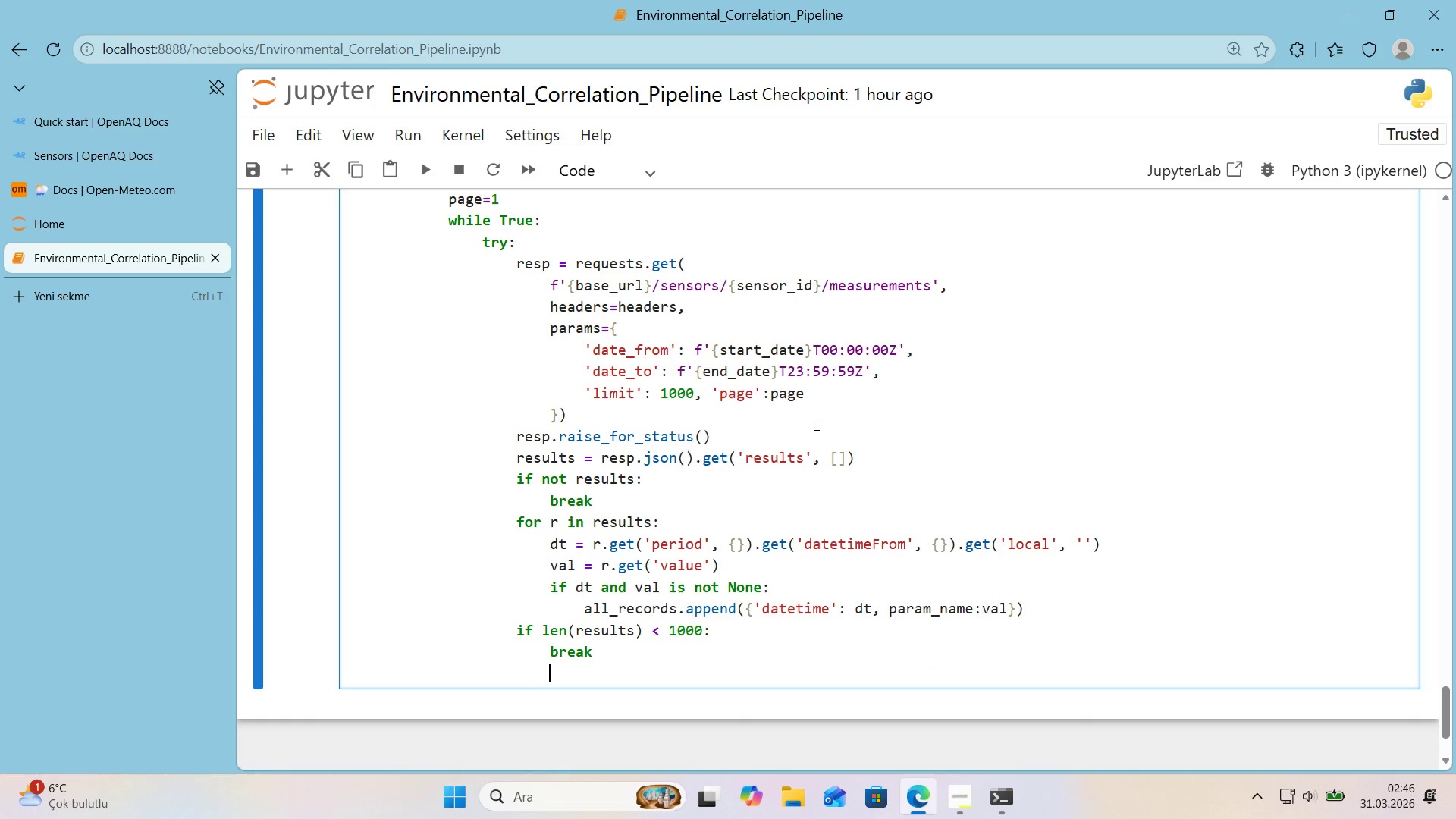 
key(Backspace)
type(page ))
 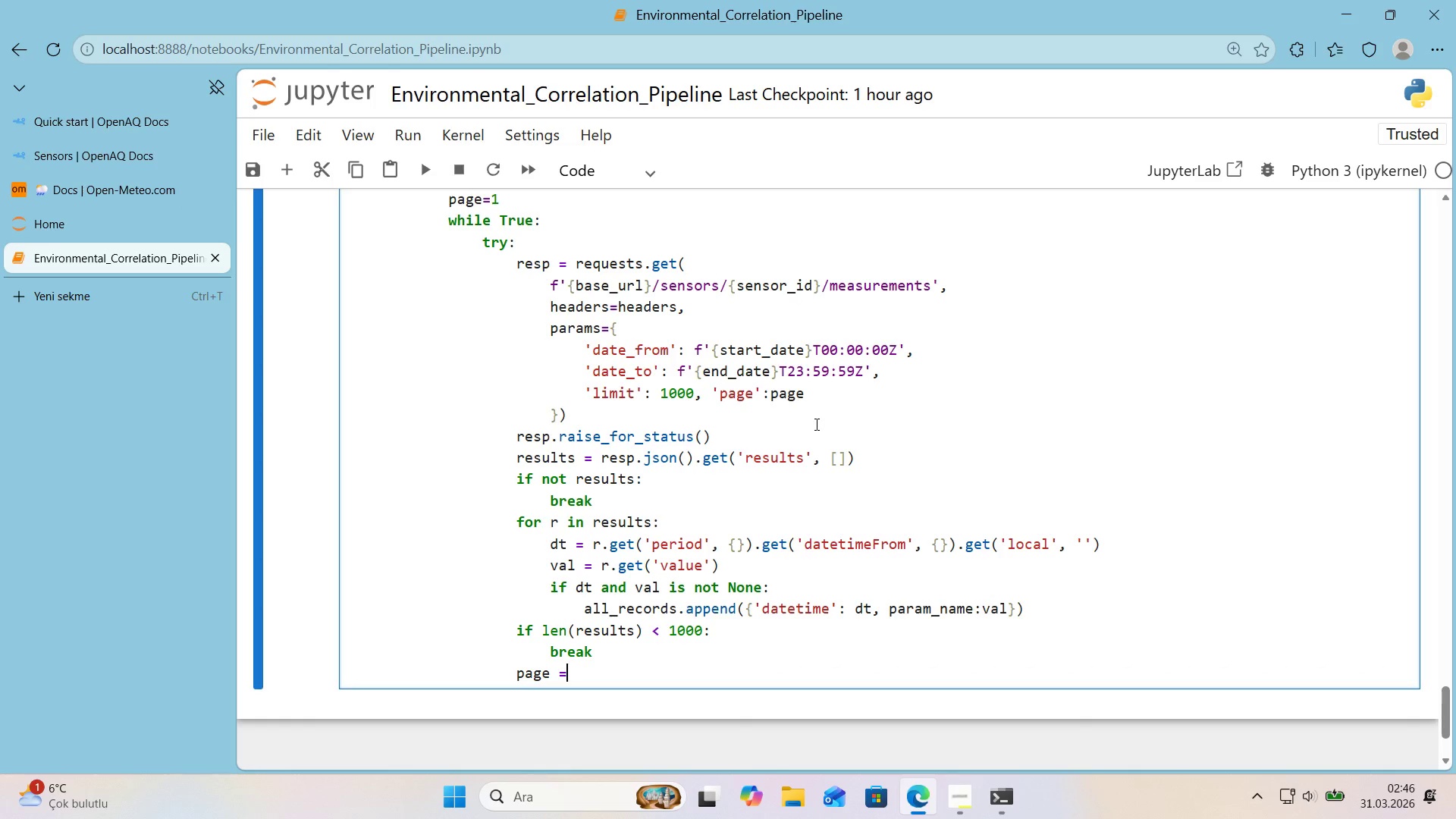 
key(ArrowLeft)
 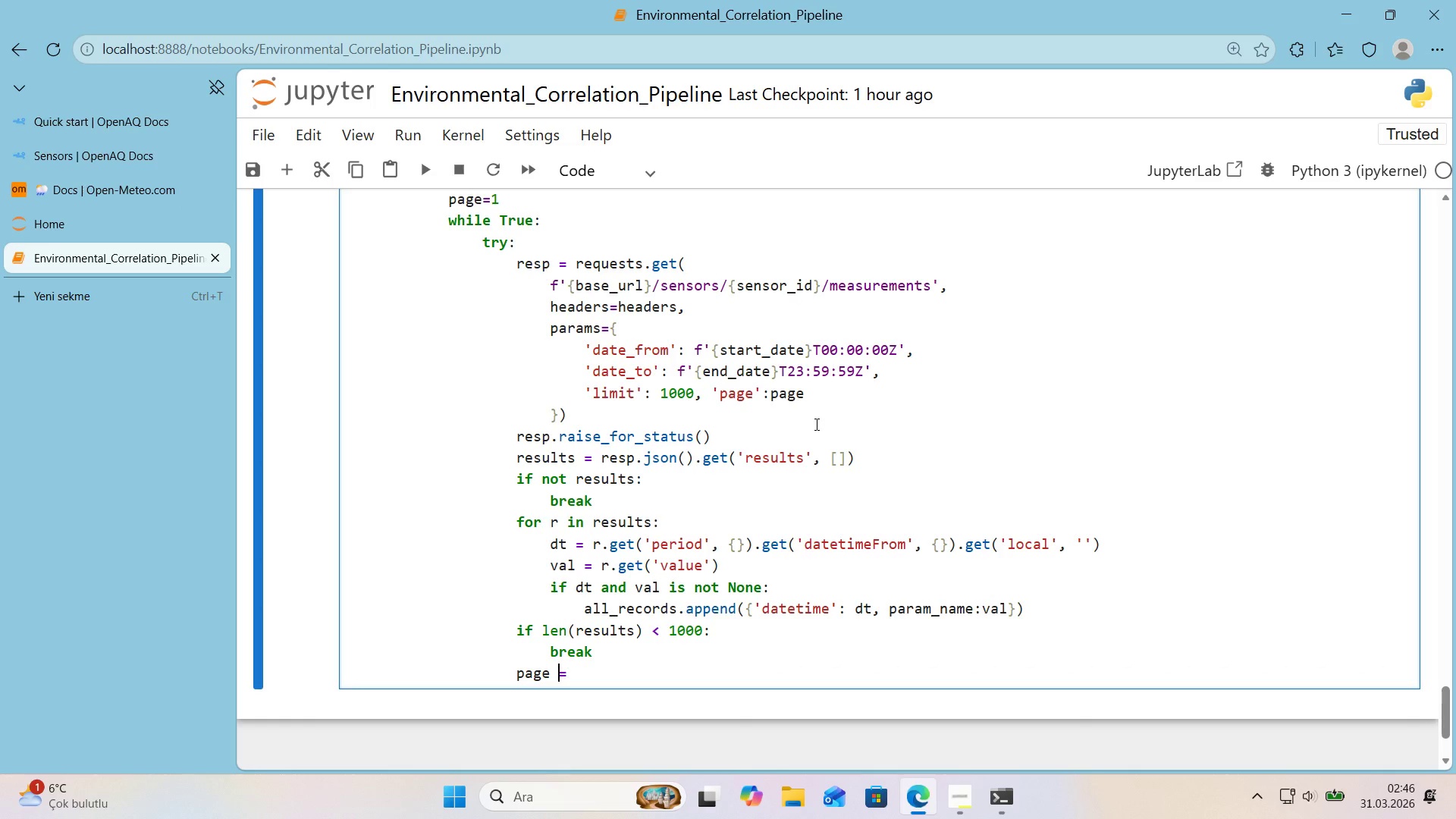 
key(NumpadAdd)
 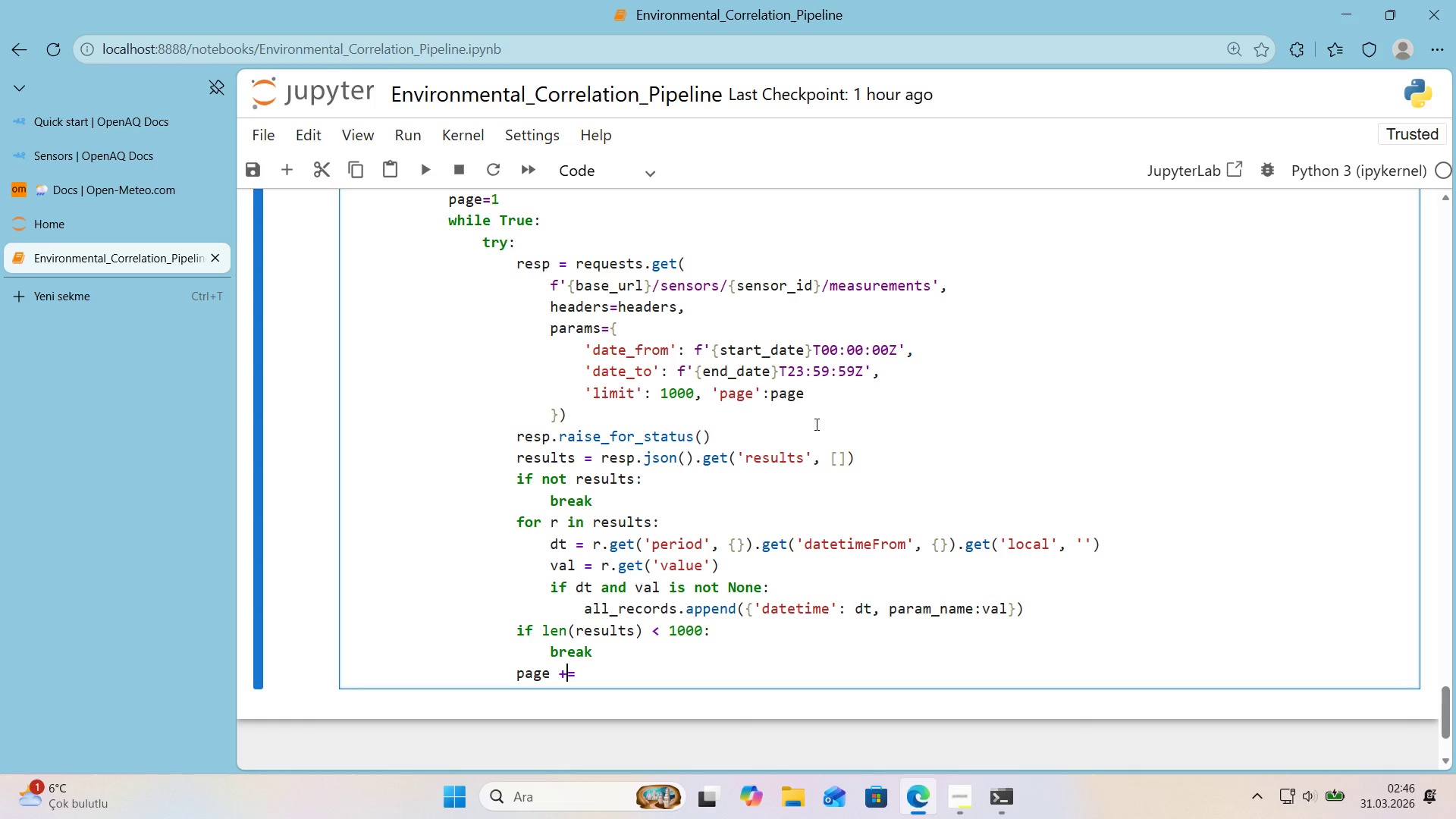 
key(ArrowRight)
 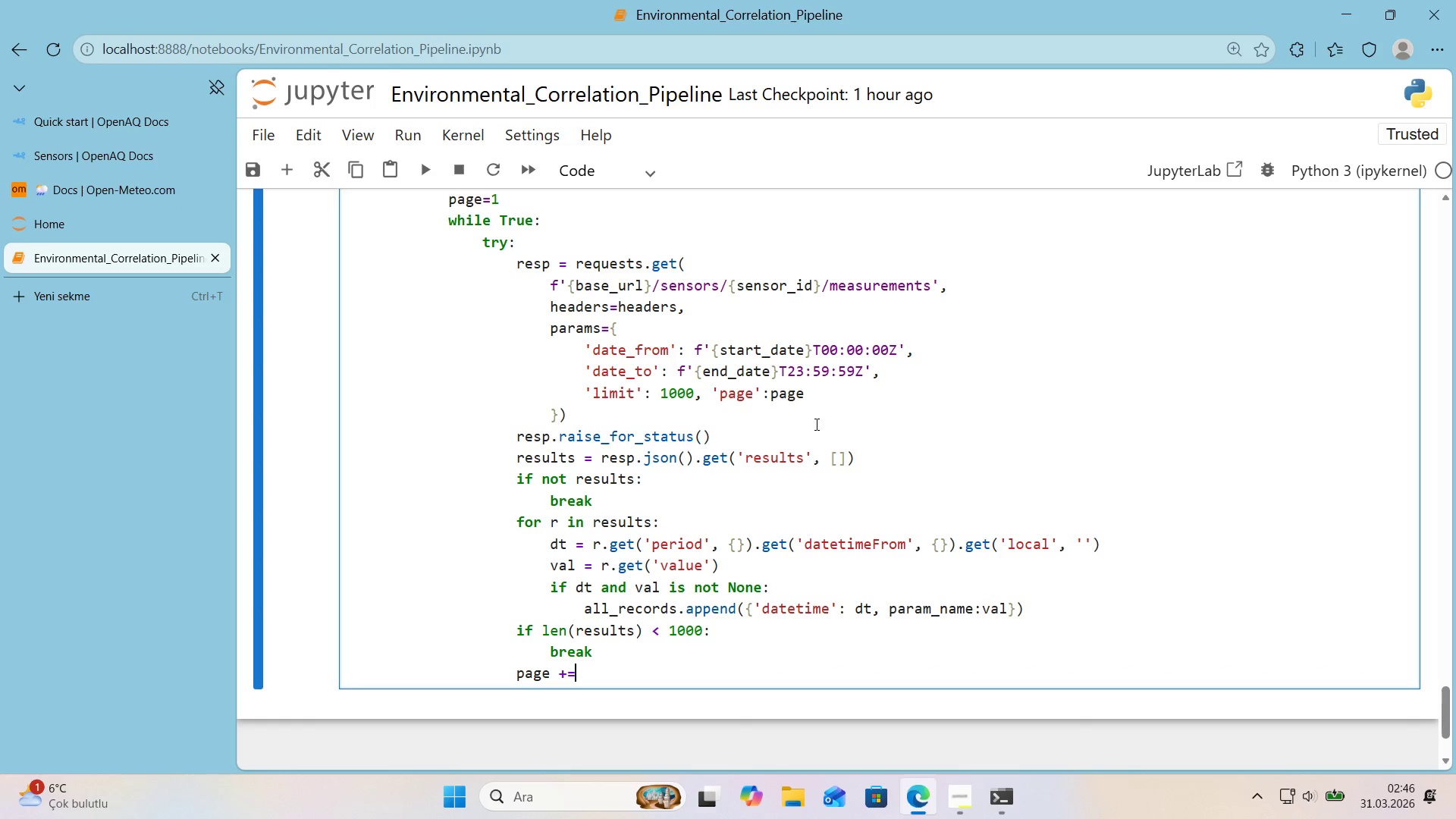 
key(Space)
 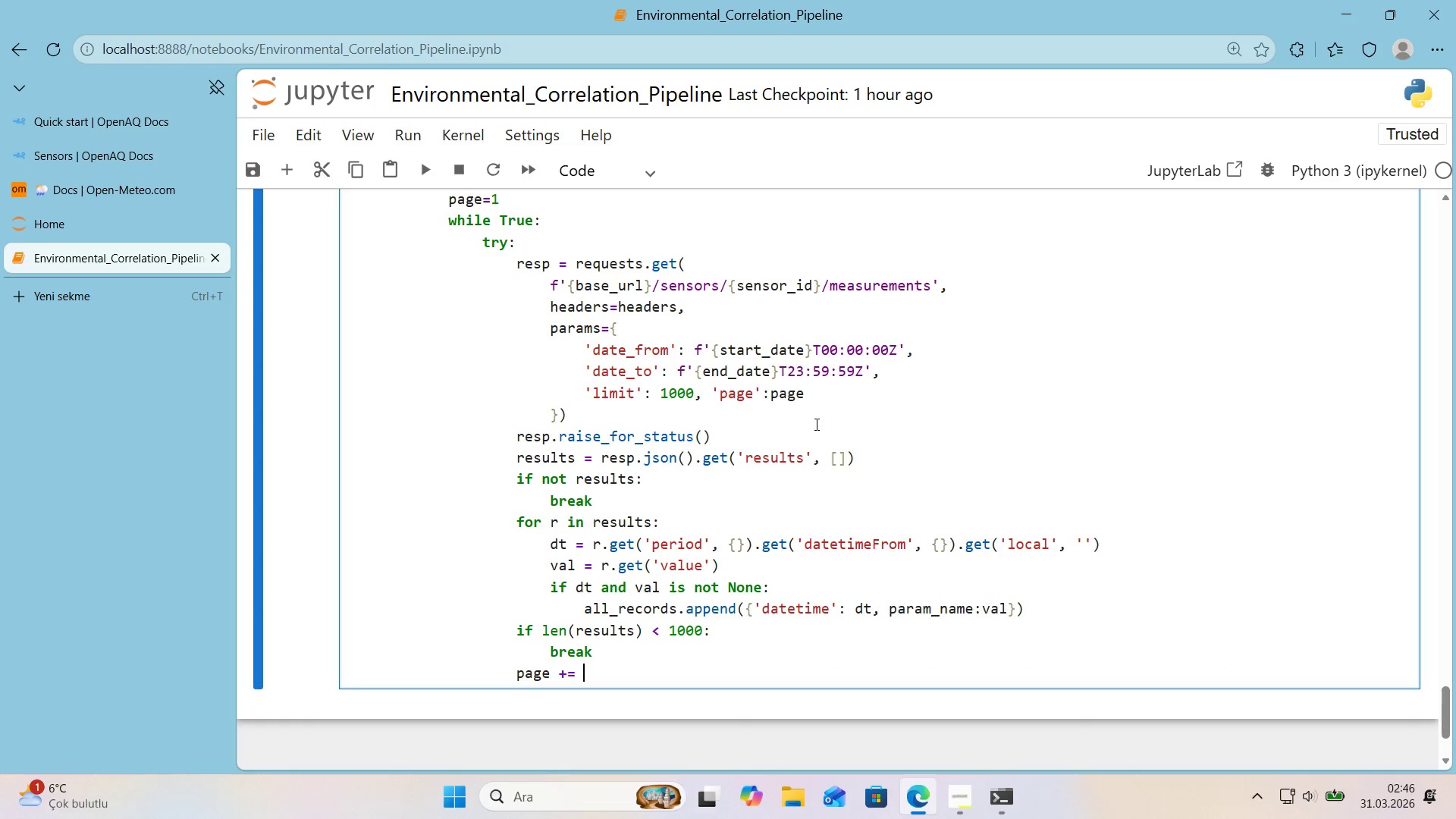 
key(1)
 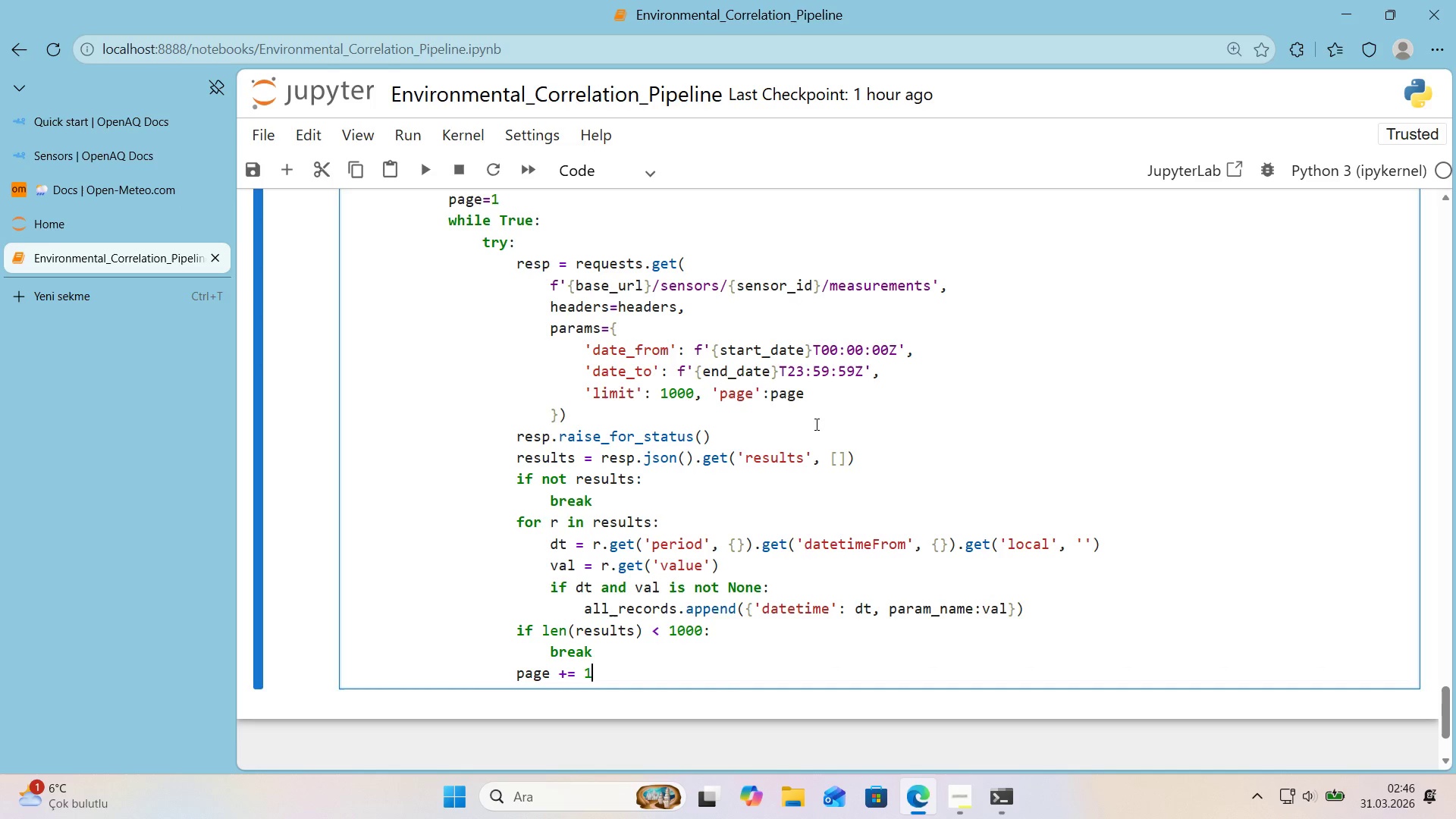 
key(Enter)
 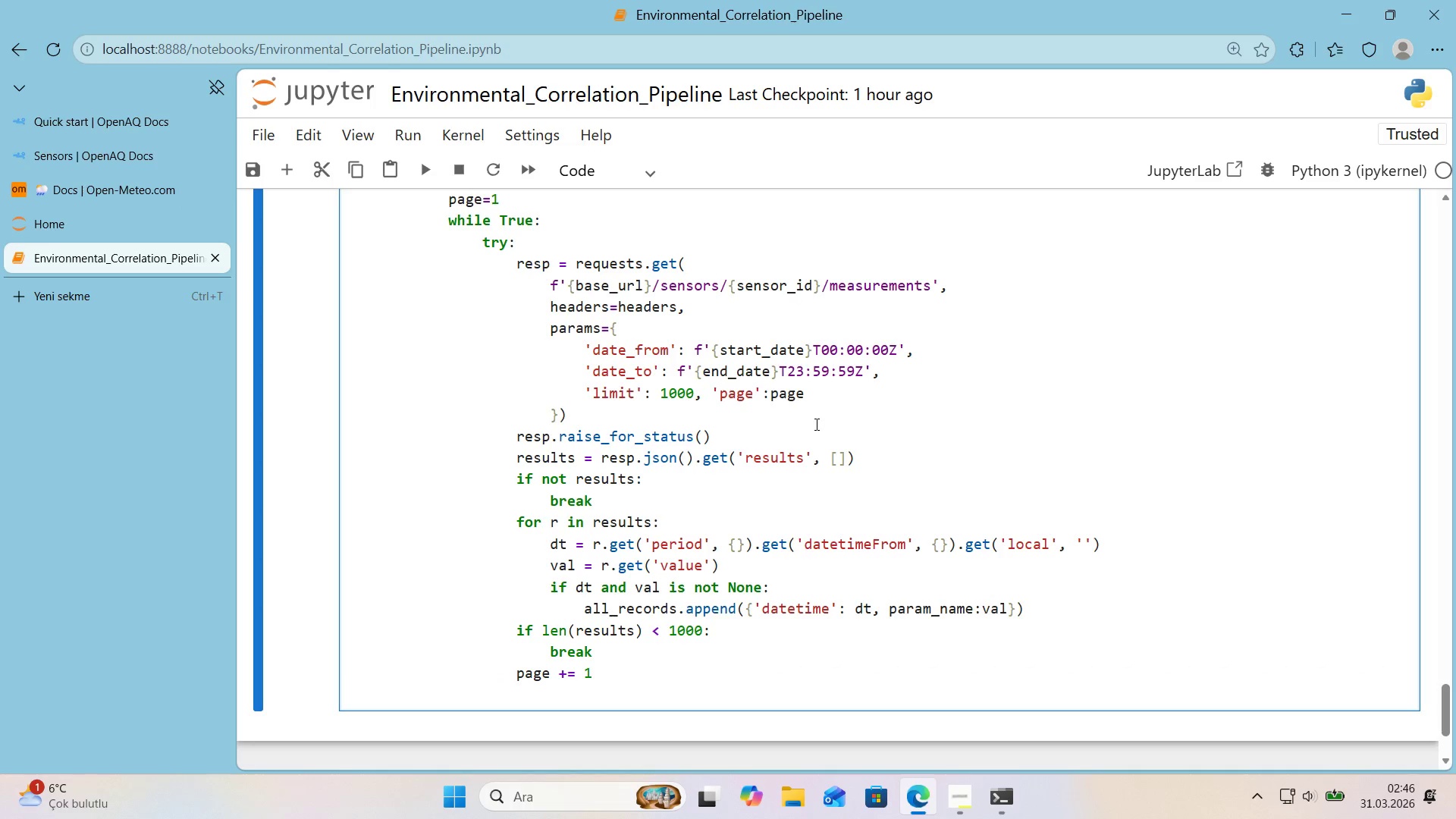 
type(t'me.sleep*()
 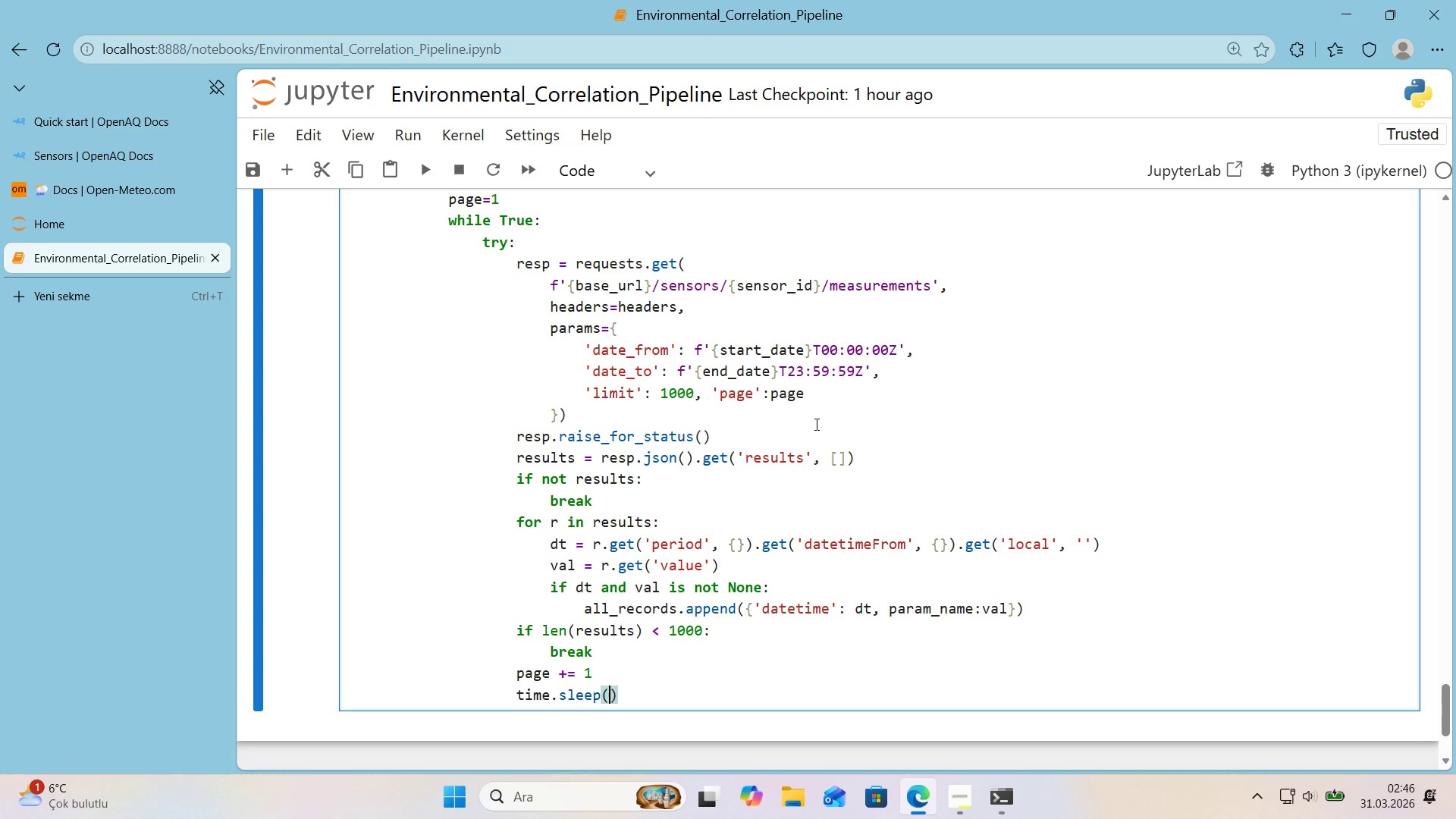 
 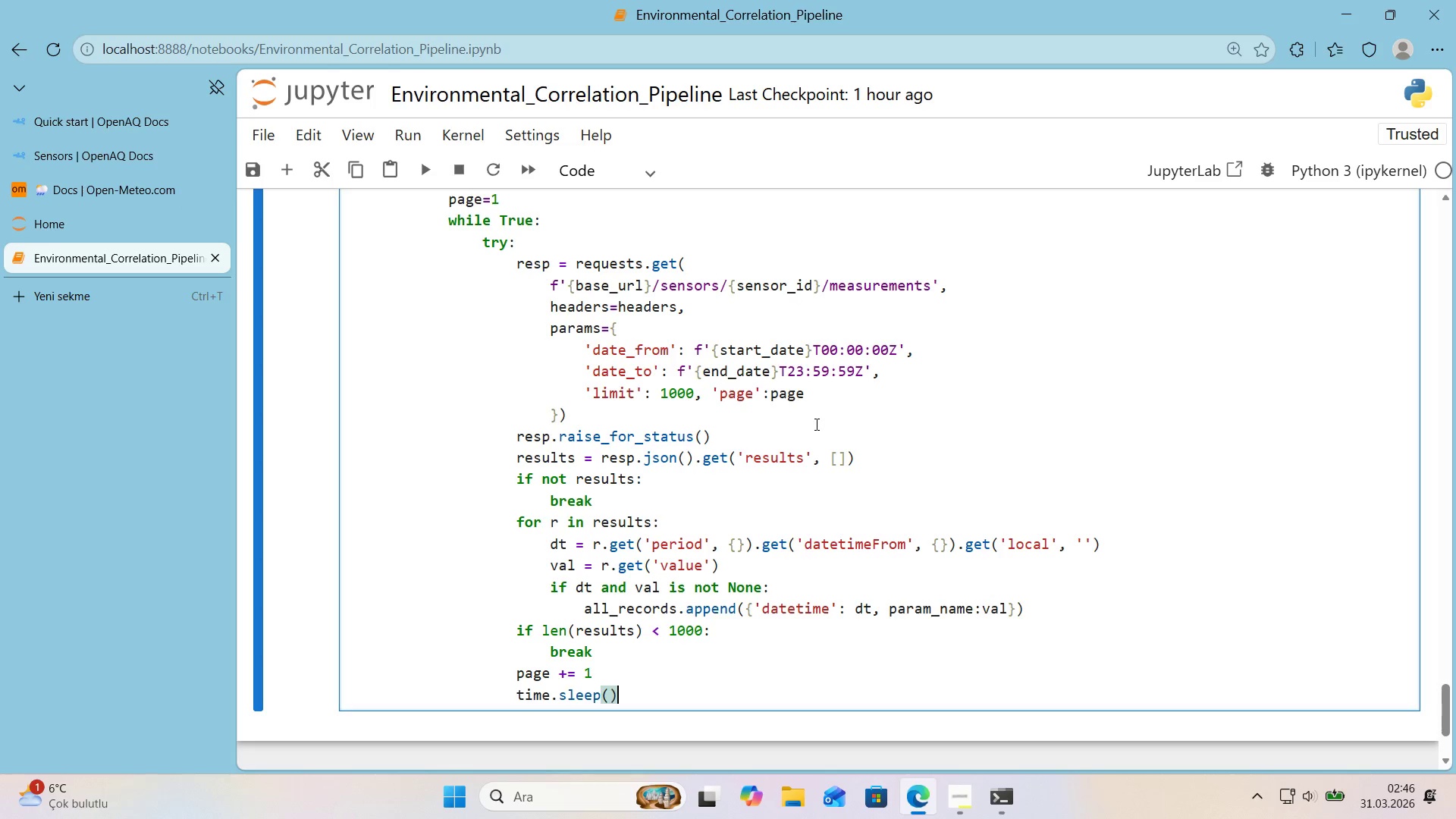 
key(ArrowLeft)
 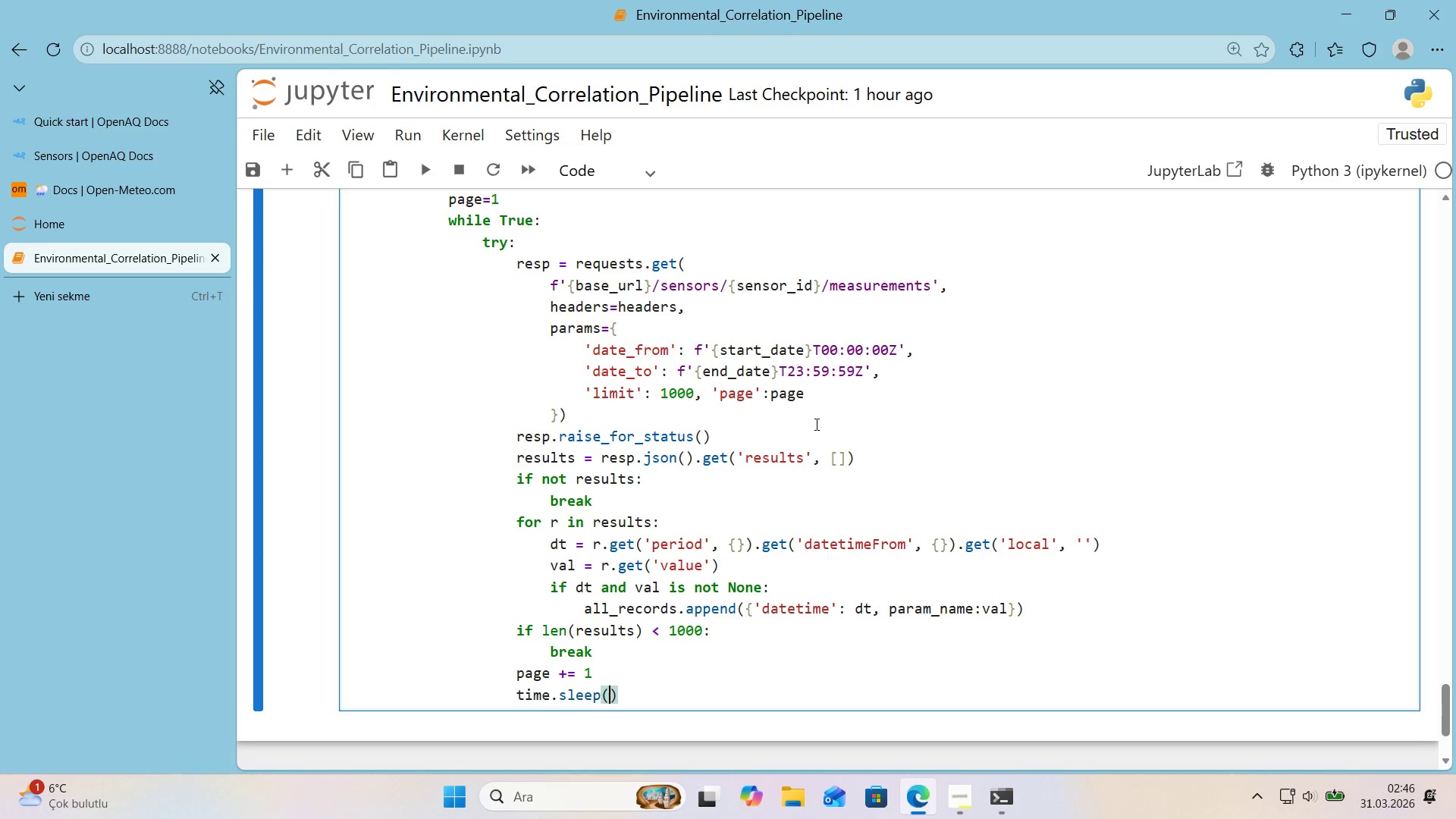 
key(Numpad0)
 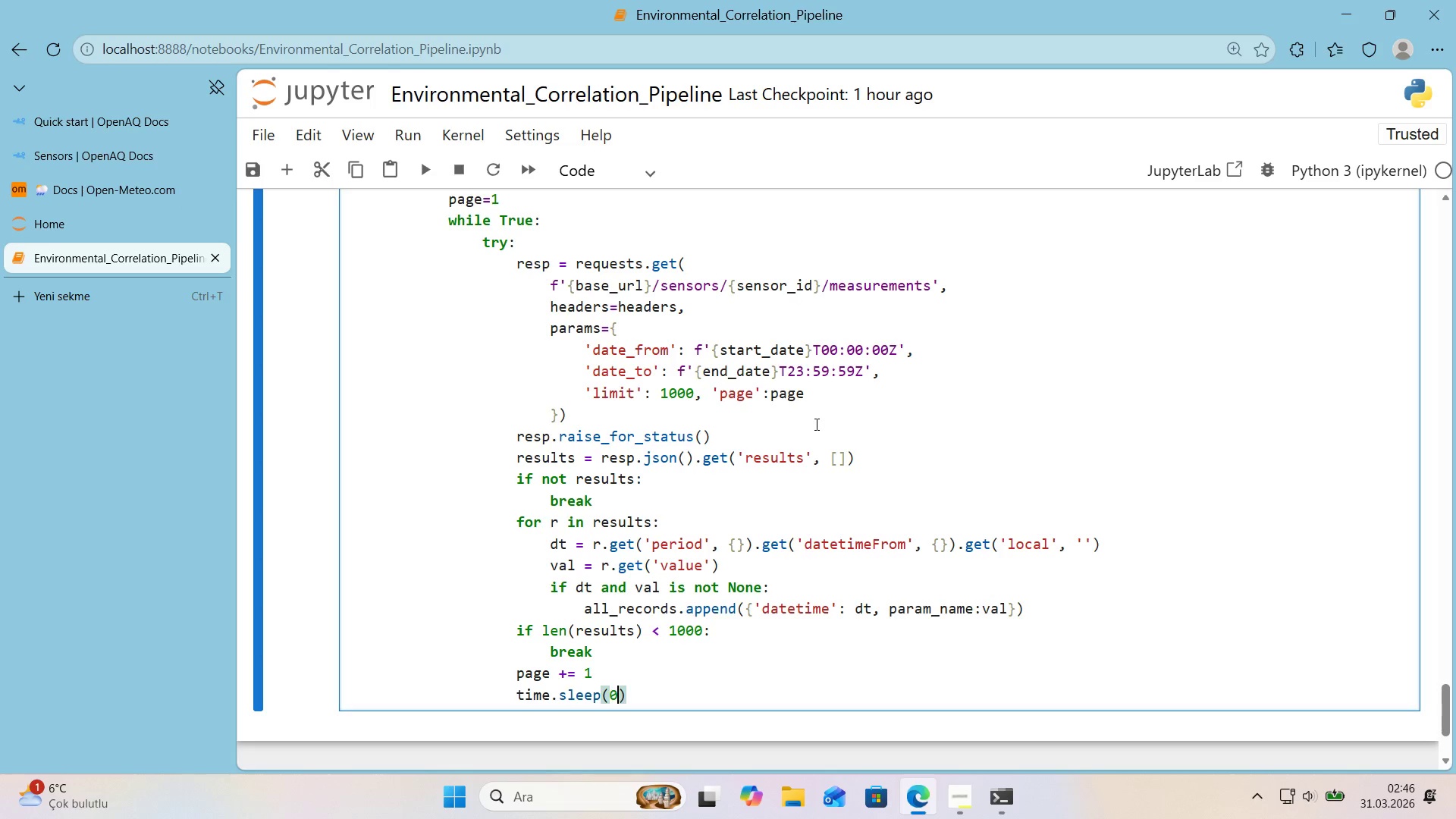 
key(Period)
 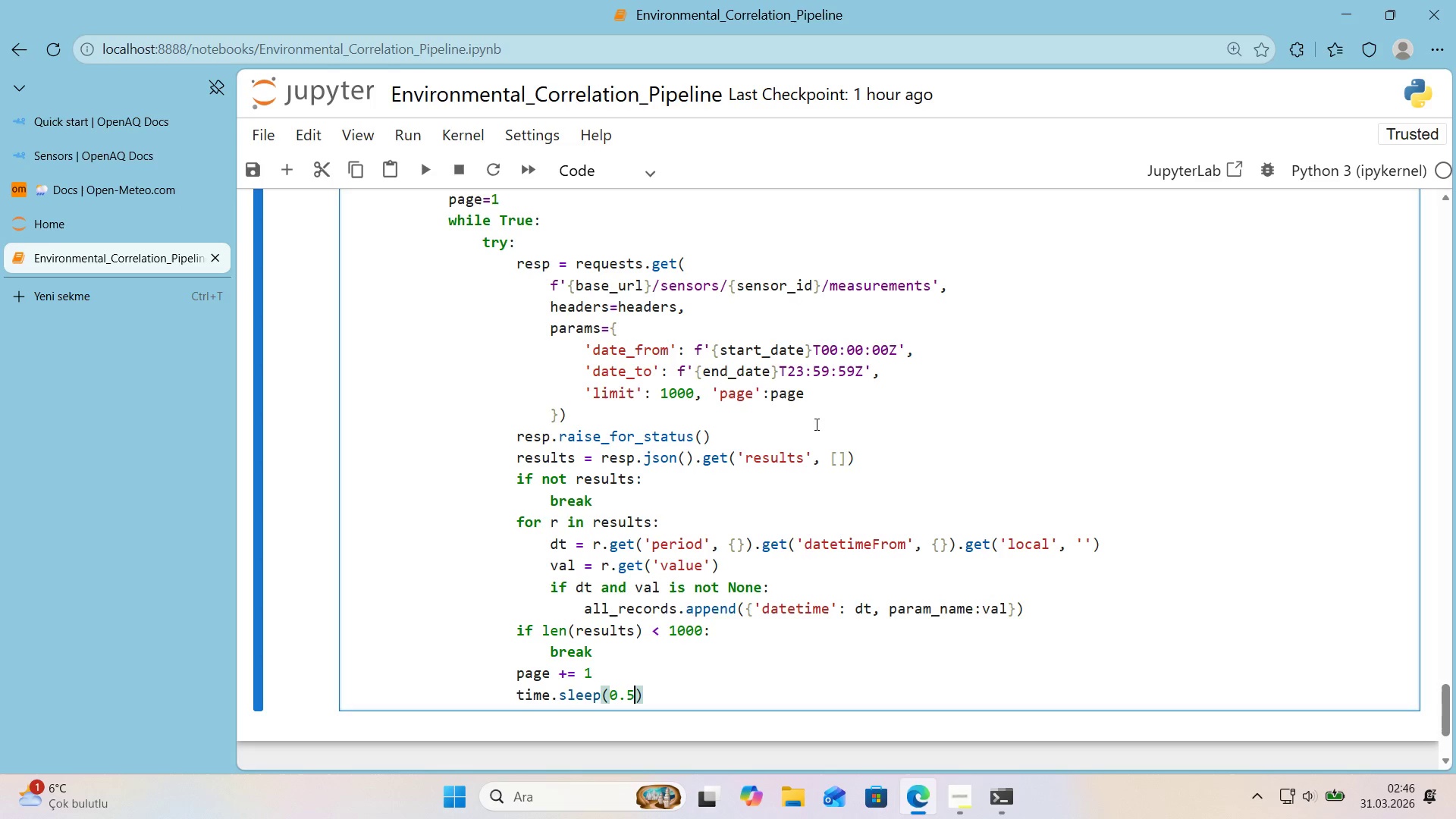 
key(Numpad5)
 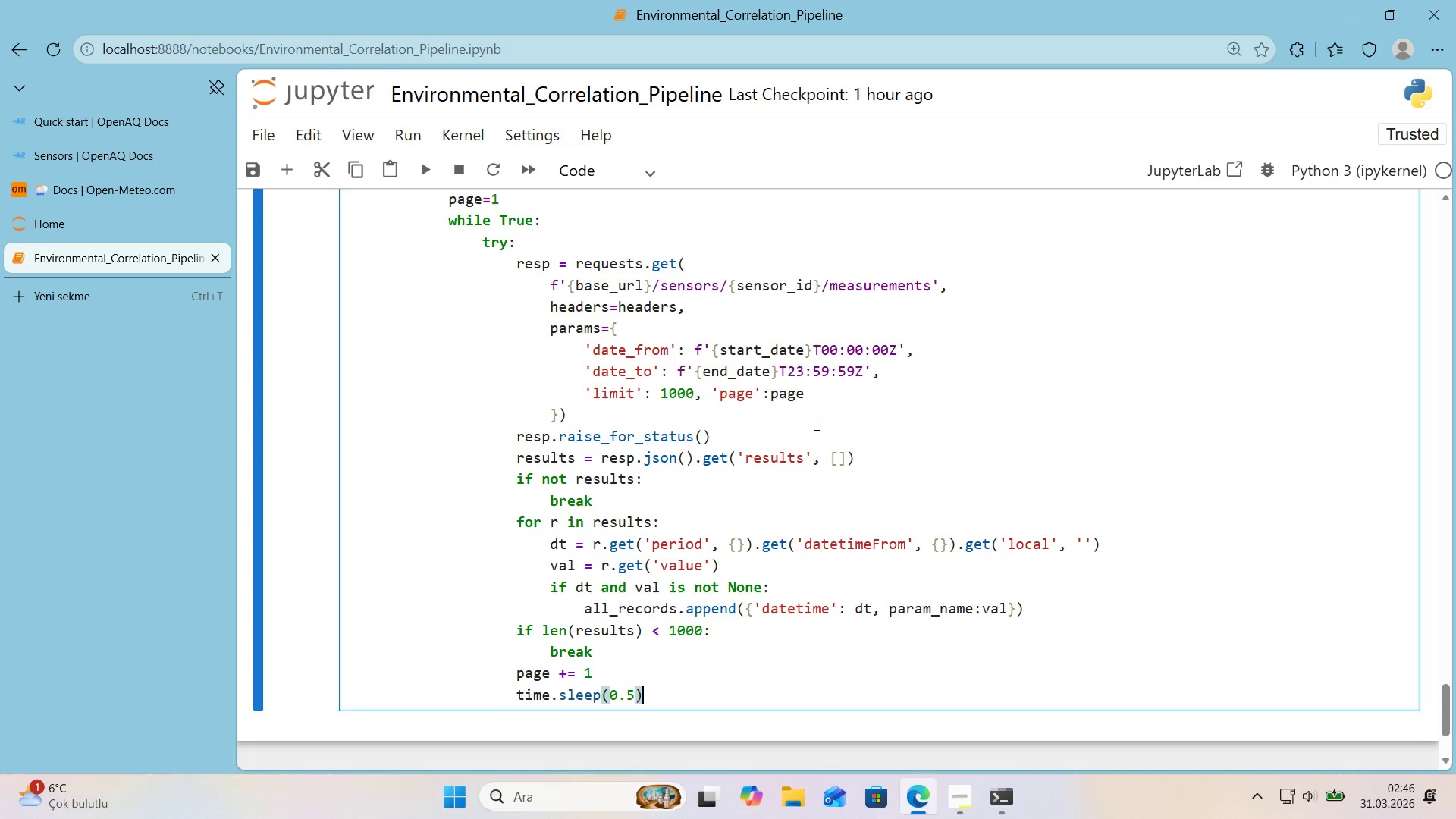 
key(ArrowRight)
 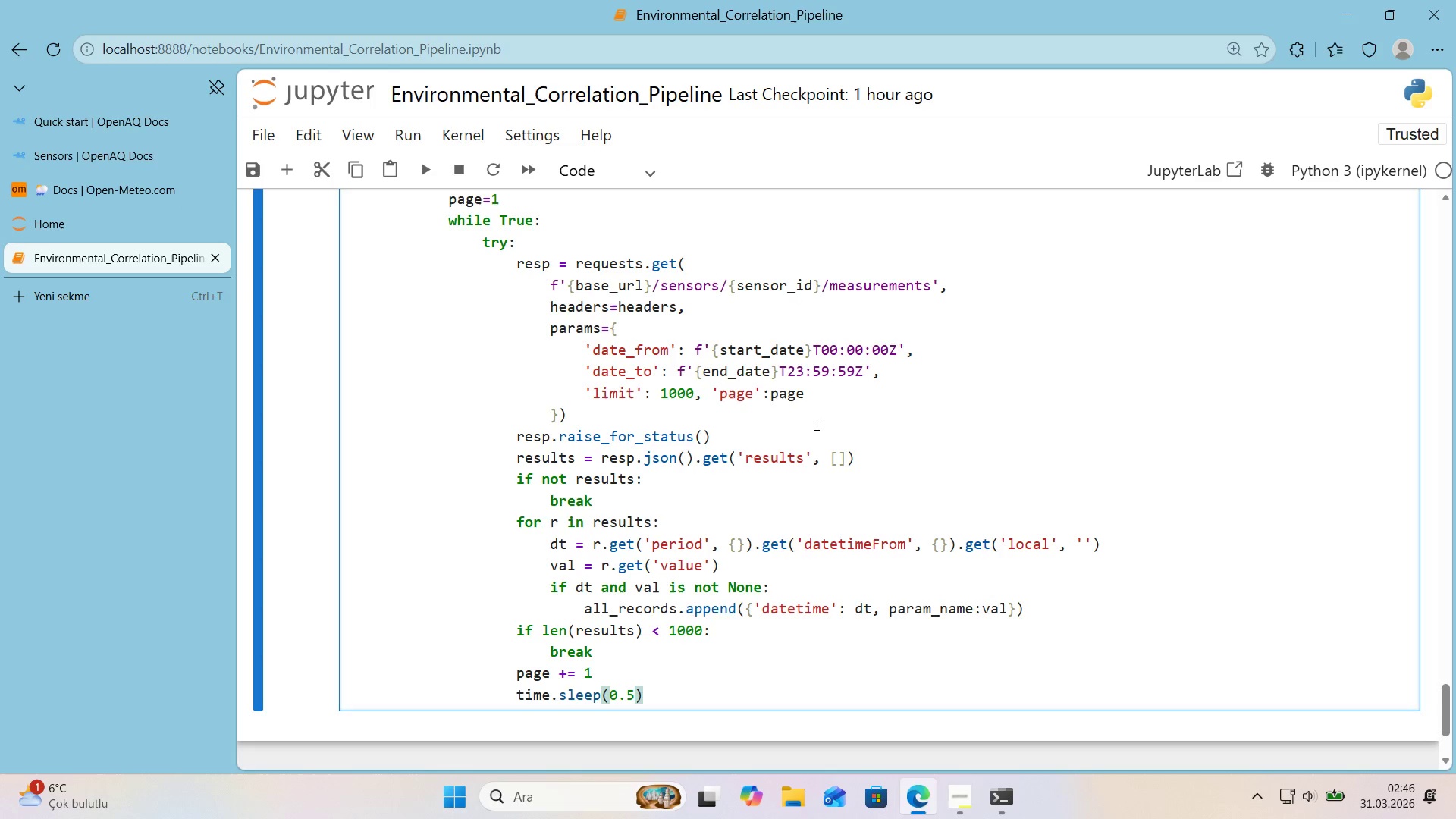 
key(Enter)
 